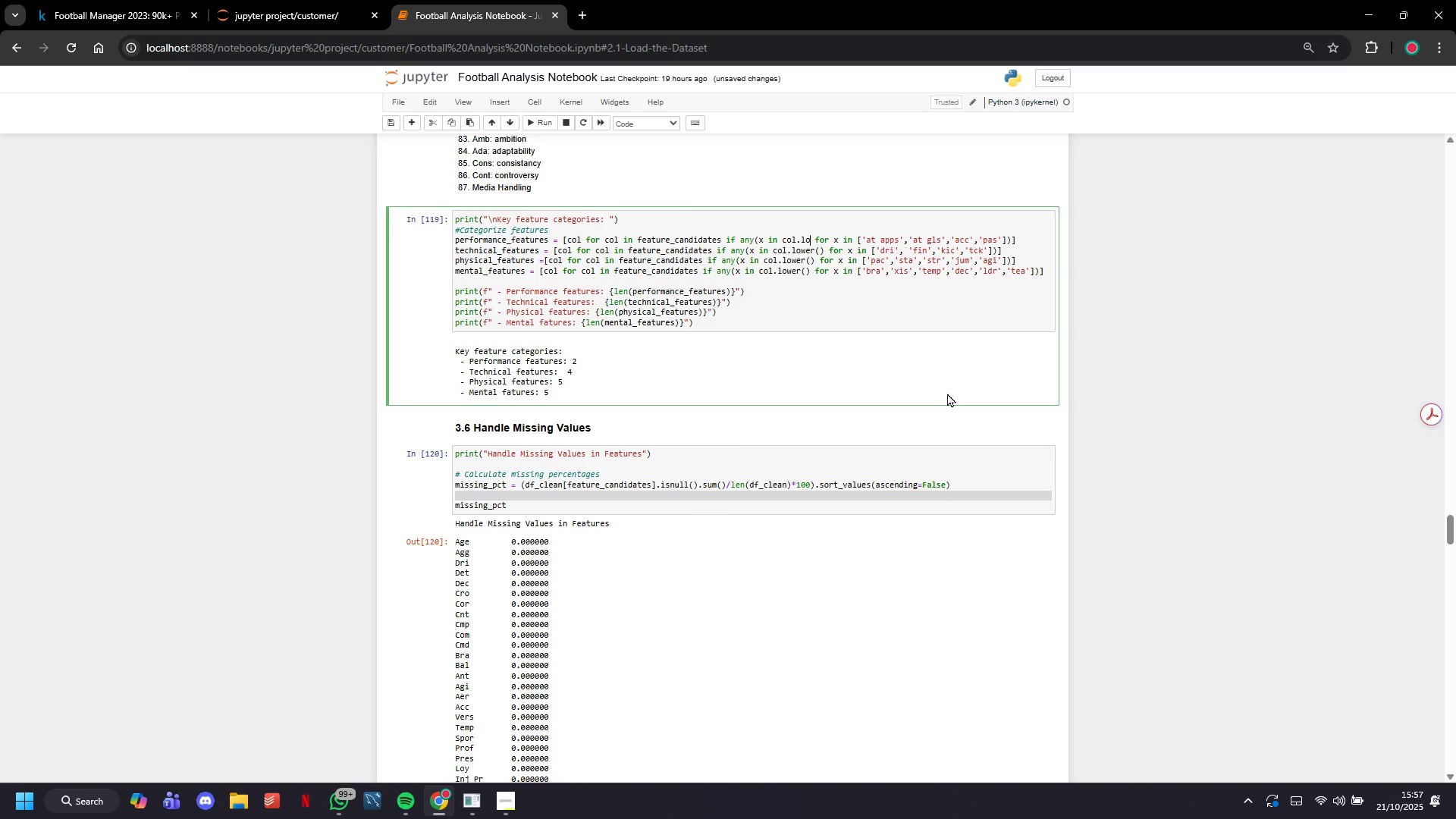 
key(Backspace)
 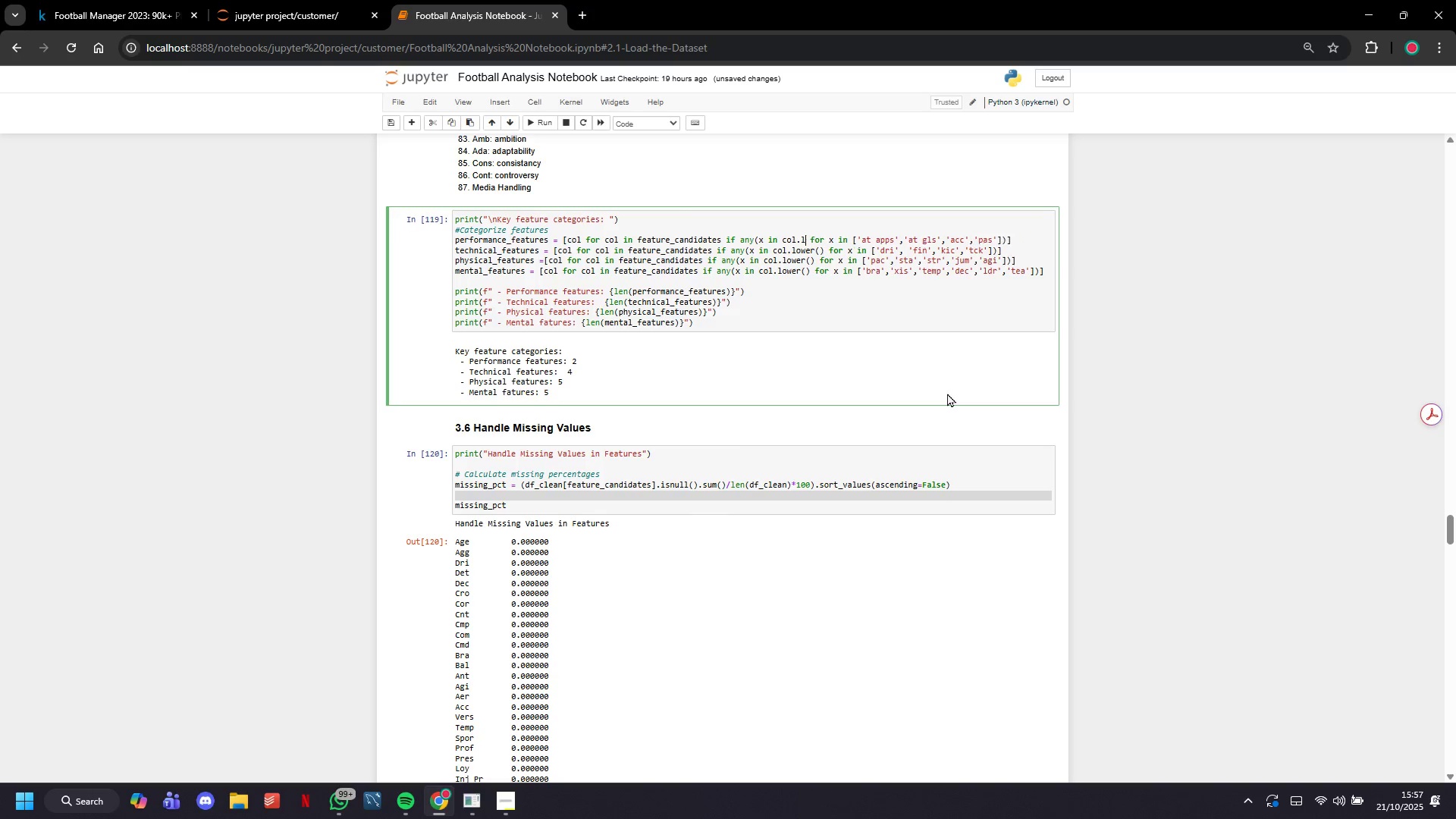 
key(Backspace)
 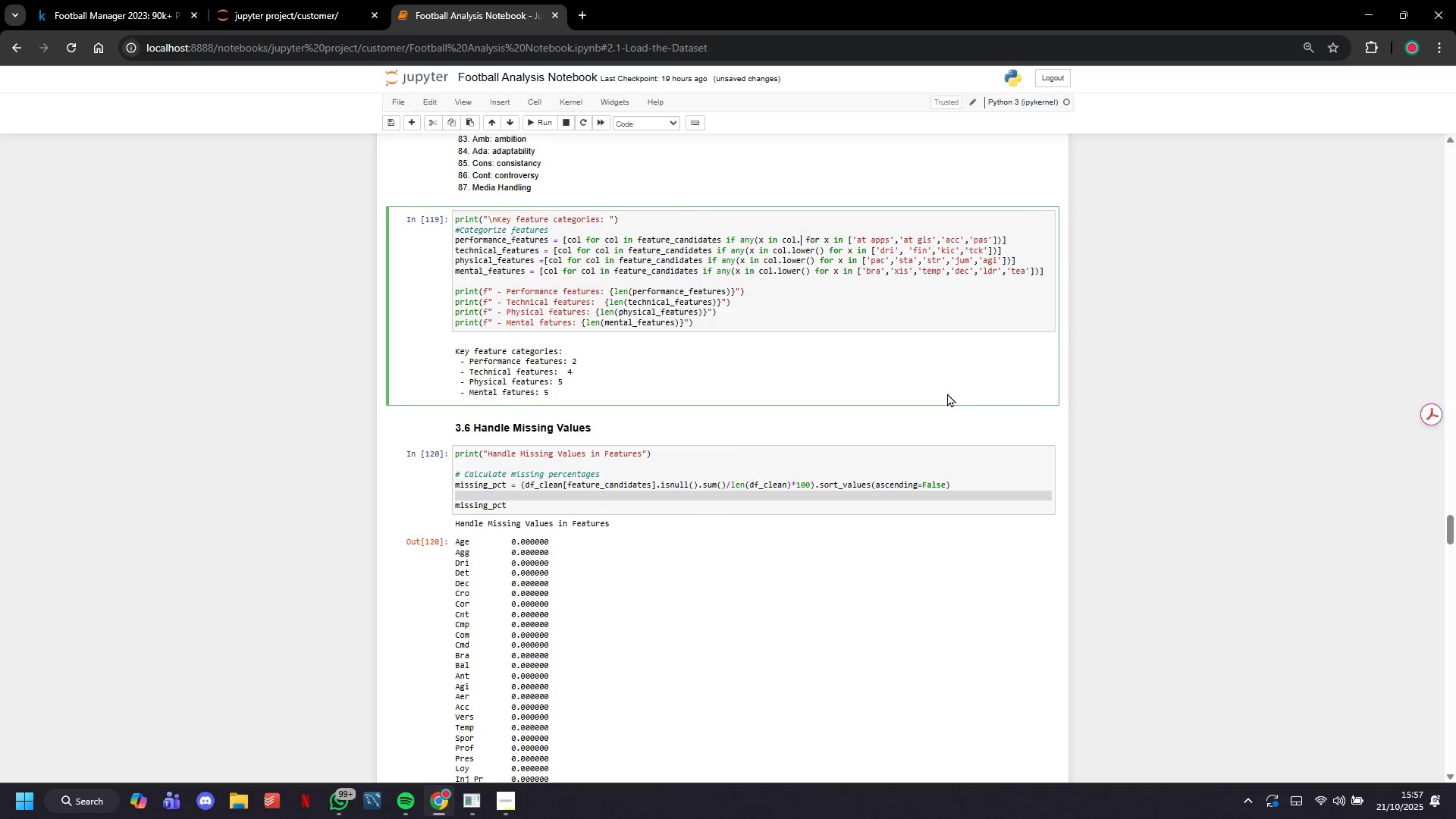 
key(Backspace)
 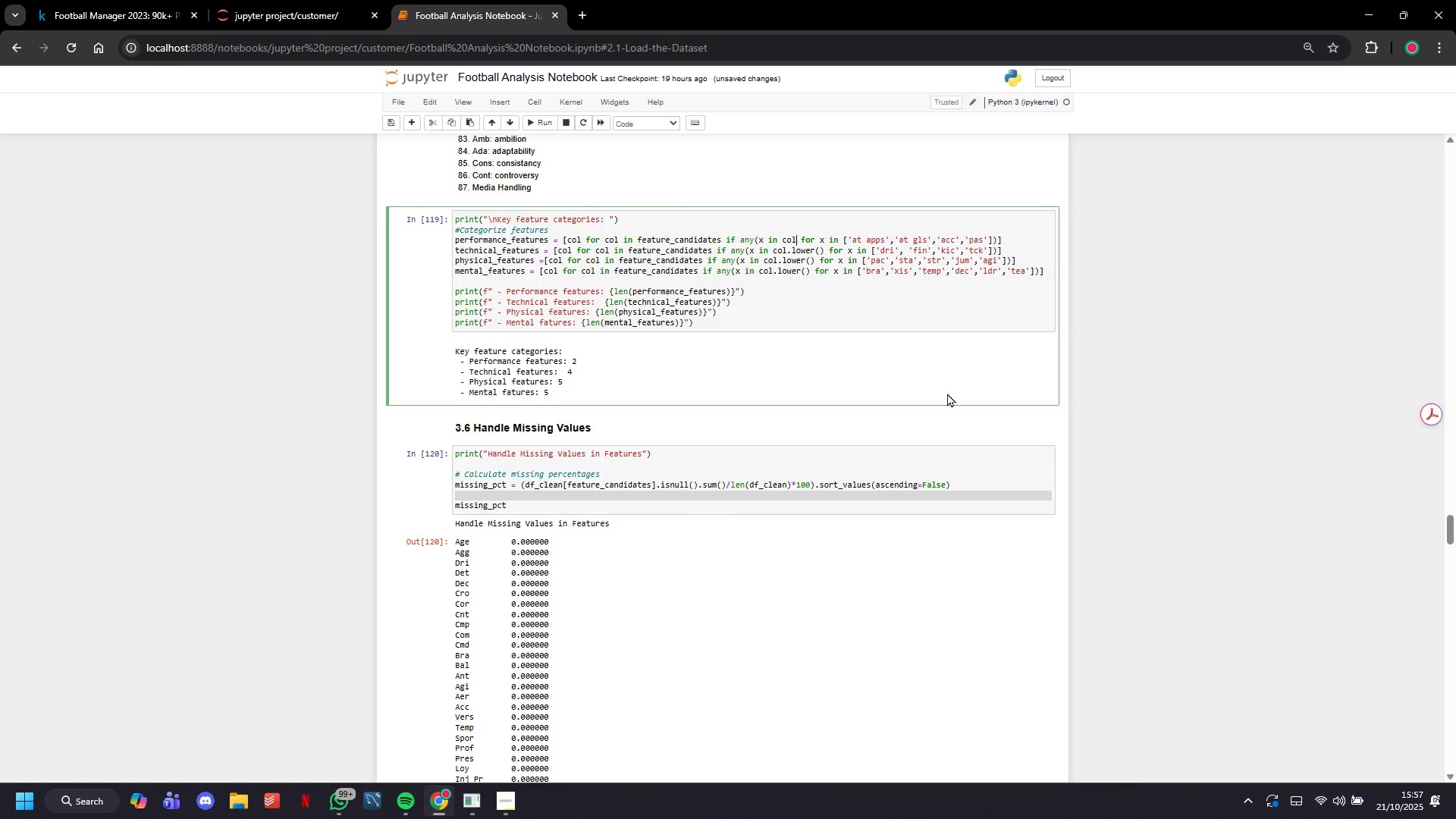 
key(Backspace)
 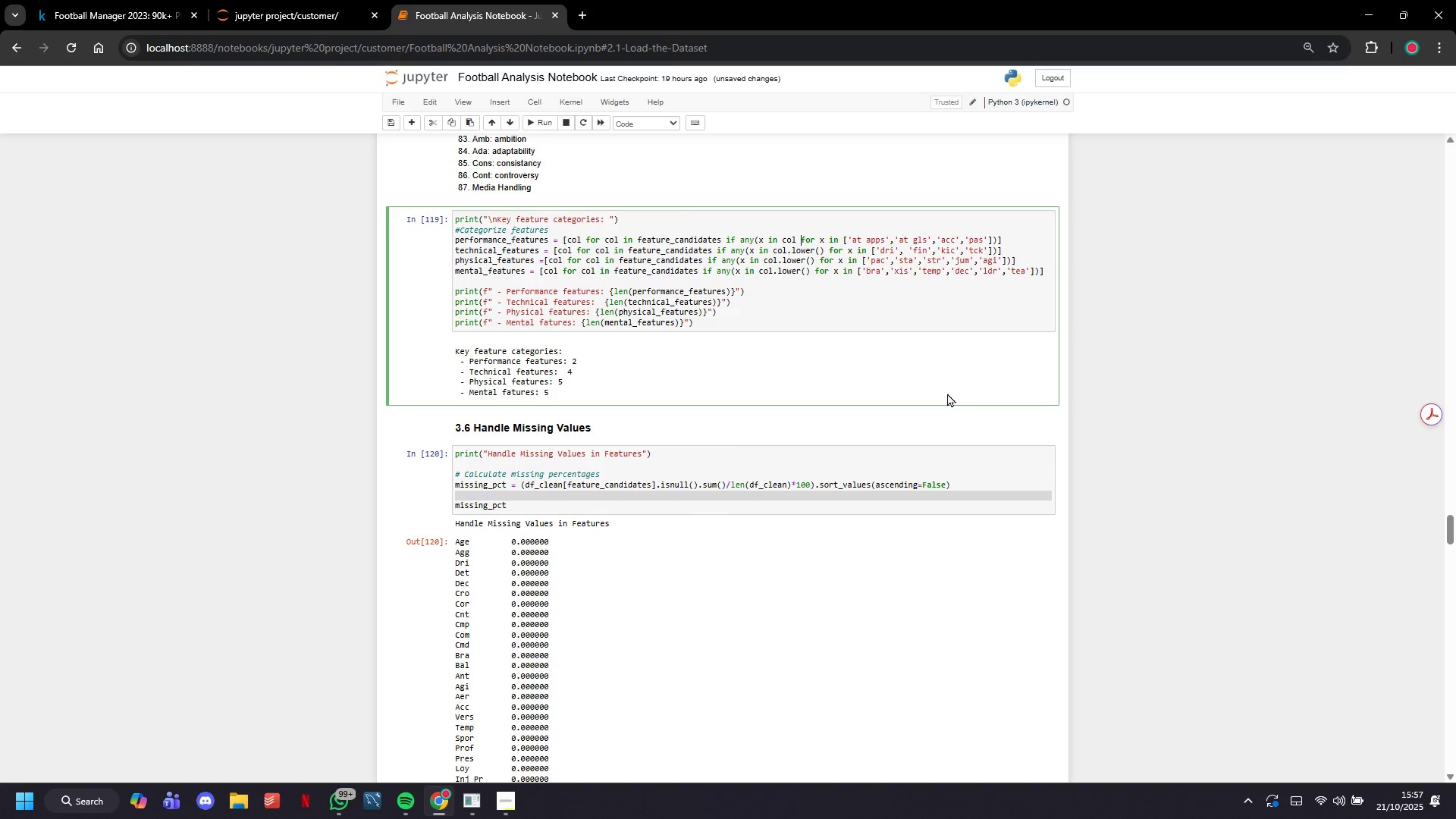 
hold_key(key=ArrowRight, duration=0.82)
 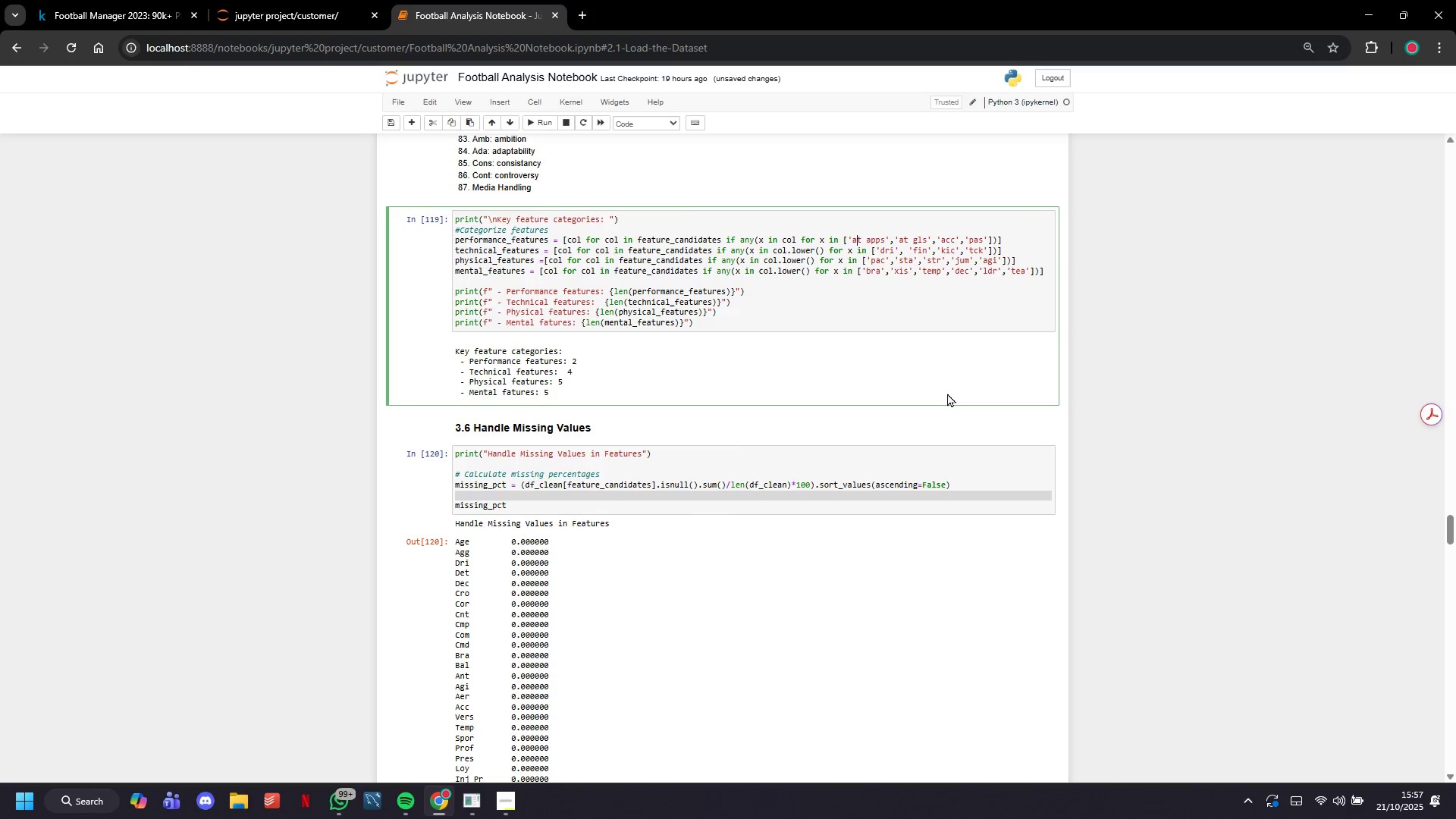 
key(ArrowRight)
 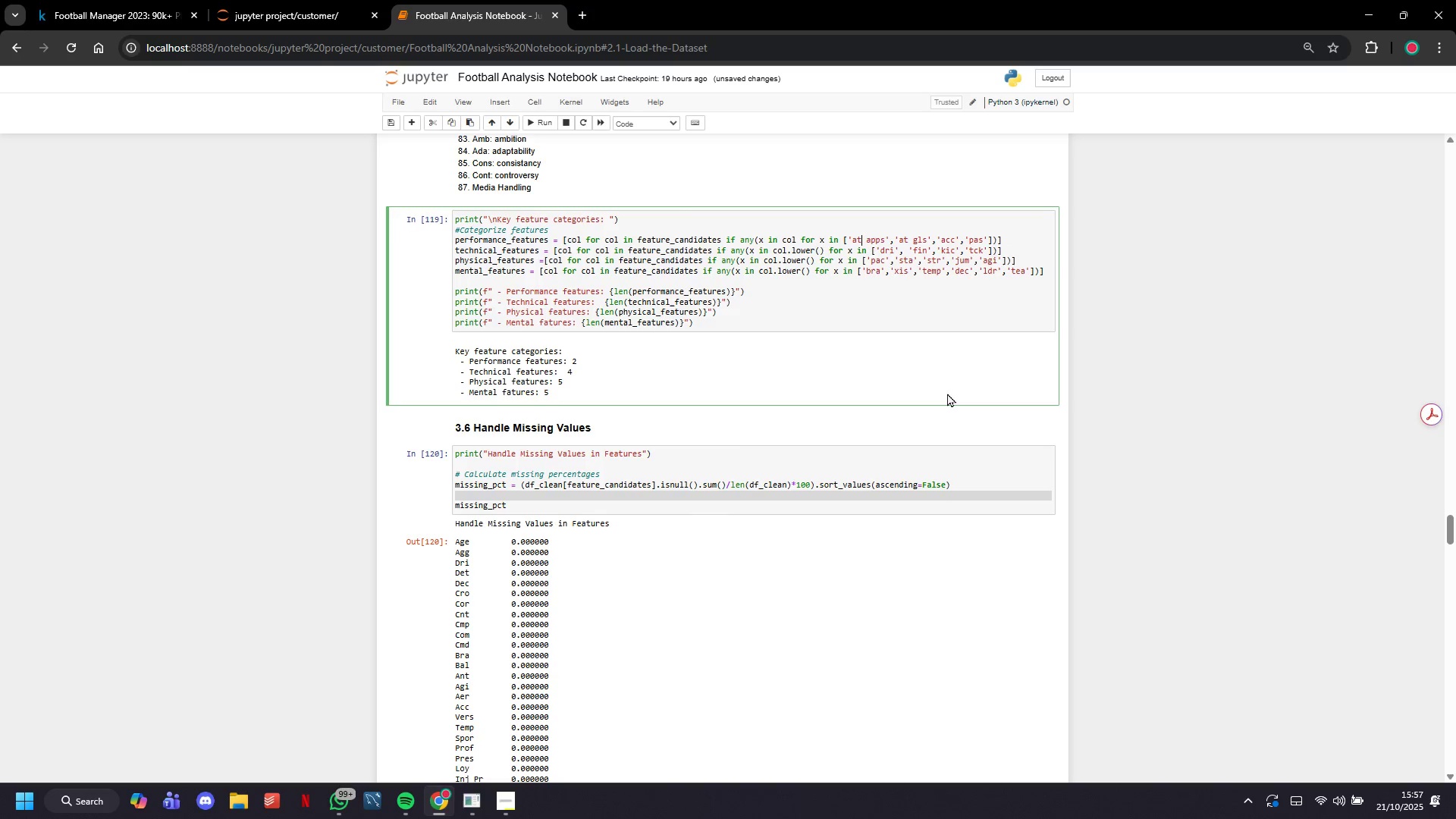 
key(ArrowRight)
 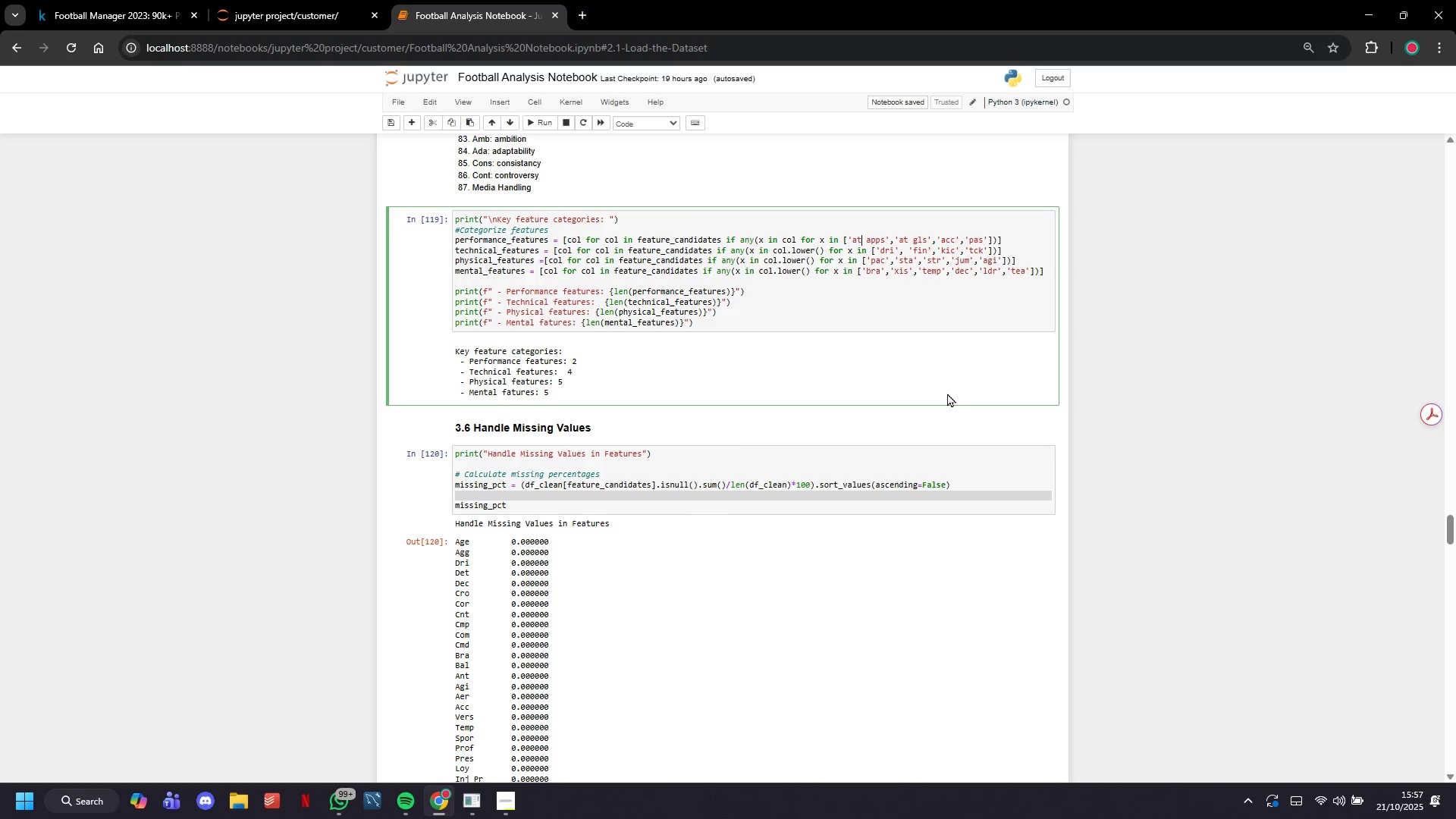 
key(Backspace)
key(Backspace)
type(AT)
 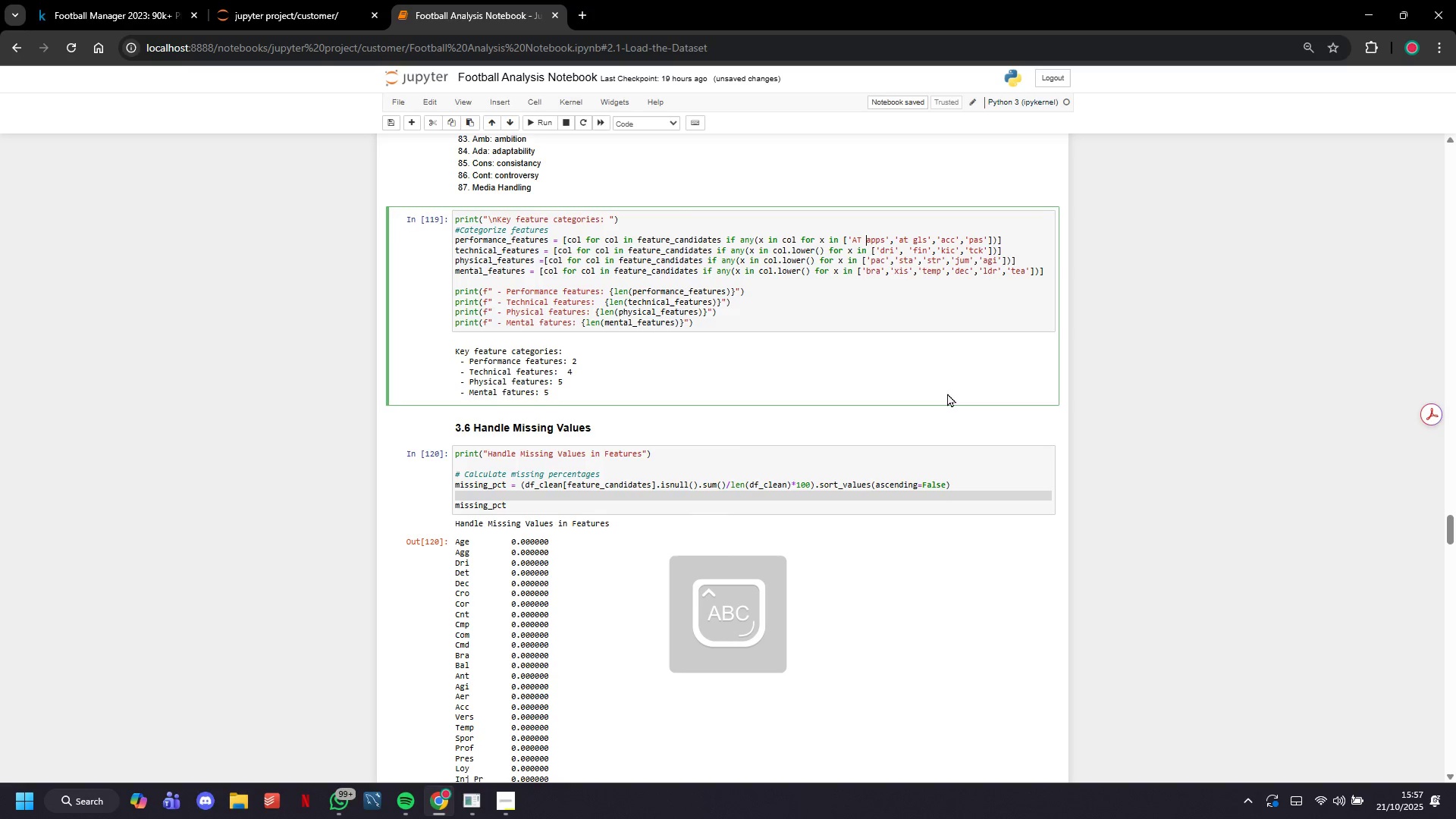 
key(ArrowRight)
 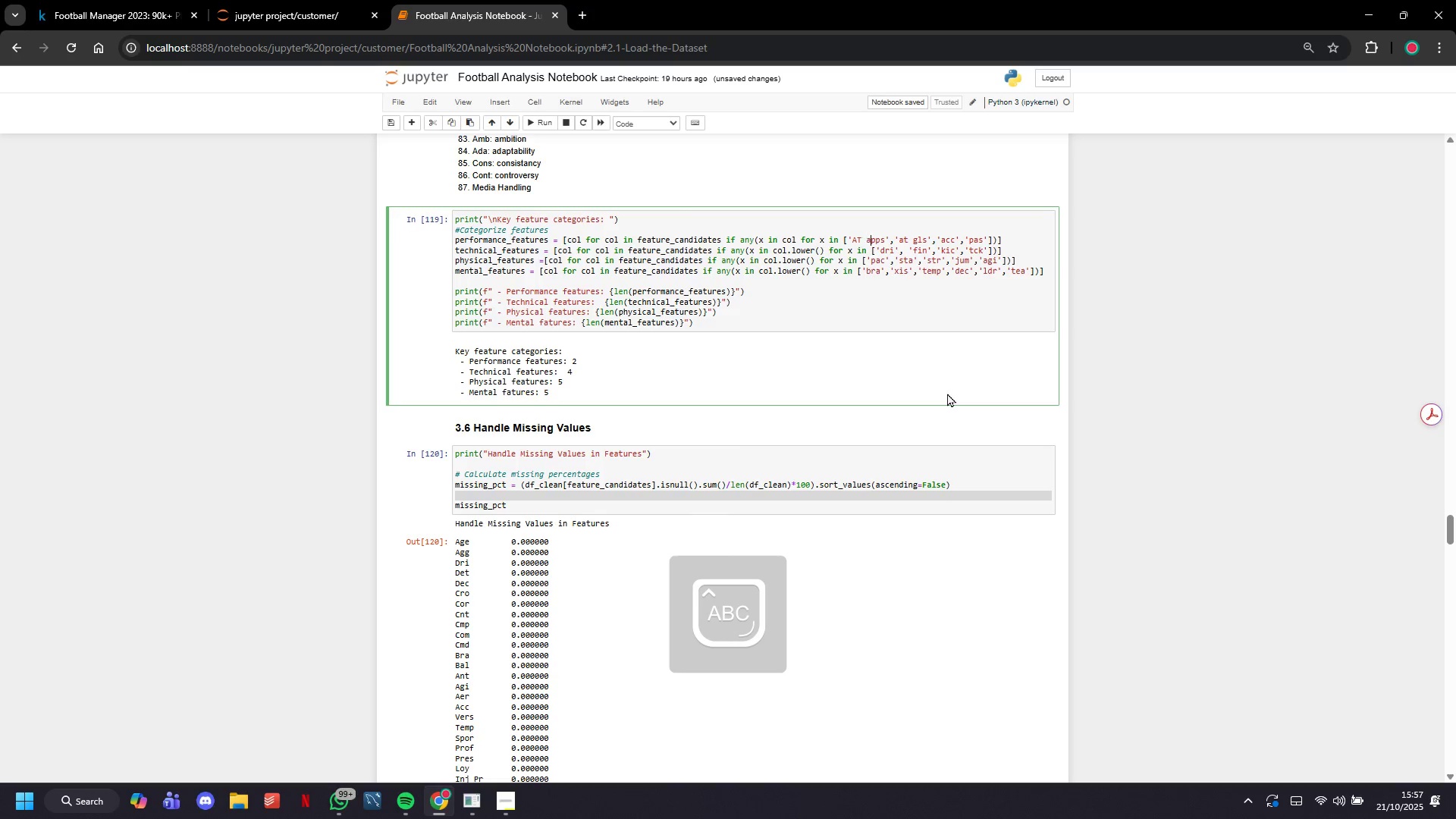 
key(ArrowRight)
 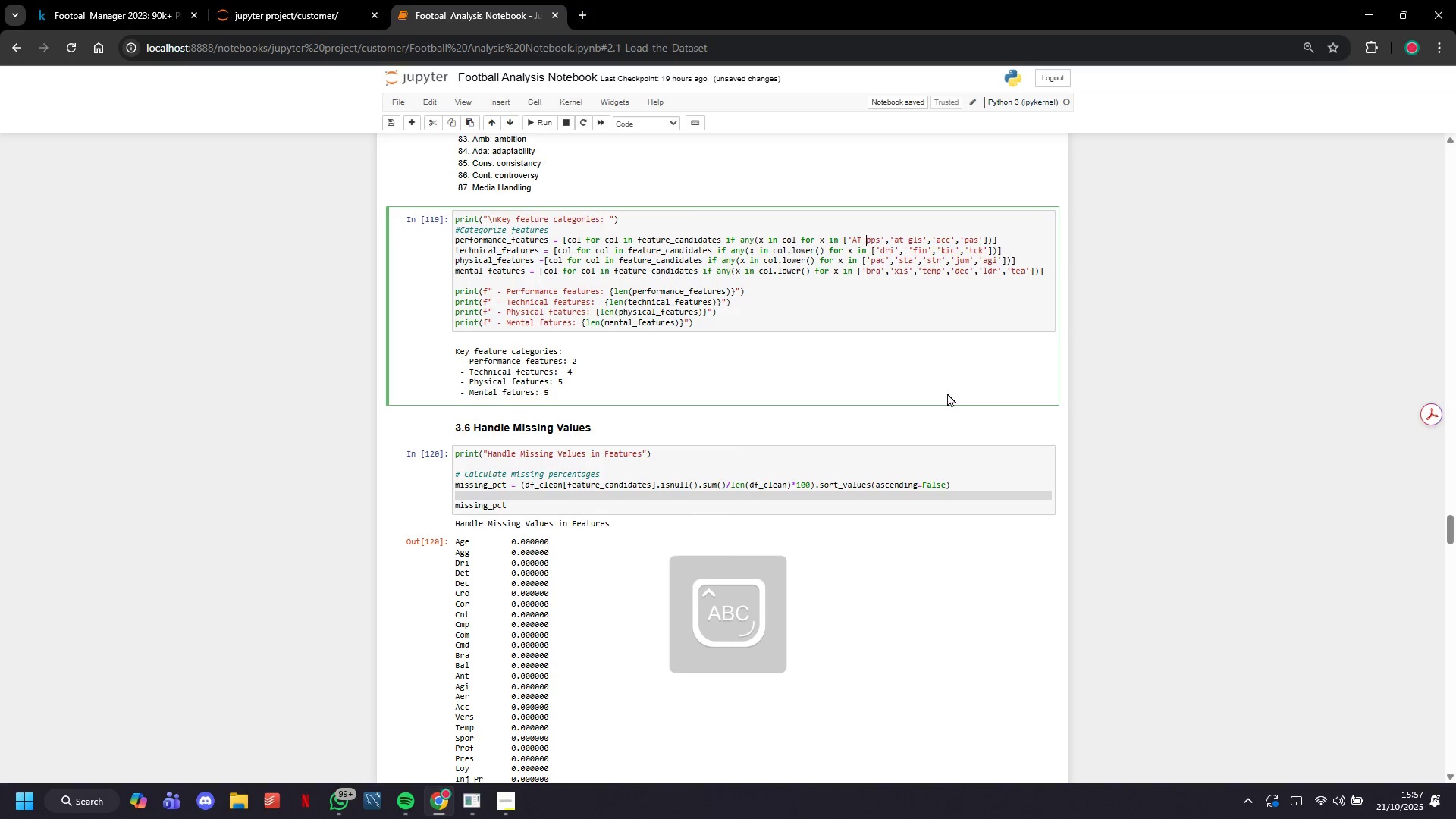 
key(Backspace)
 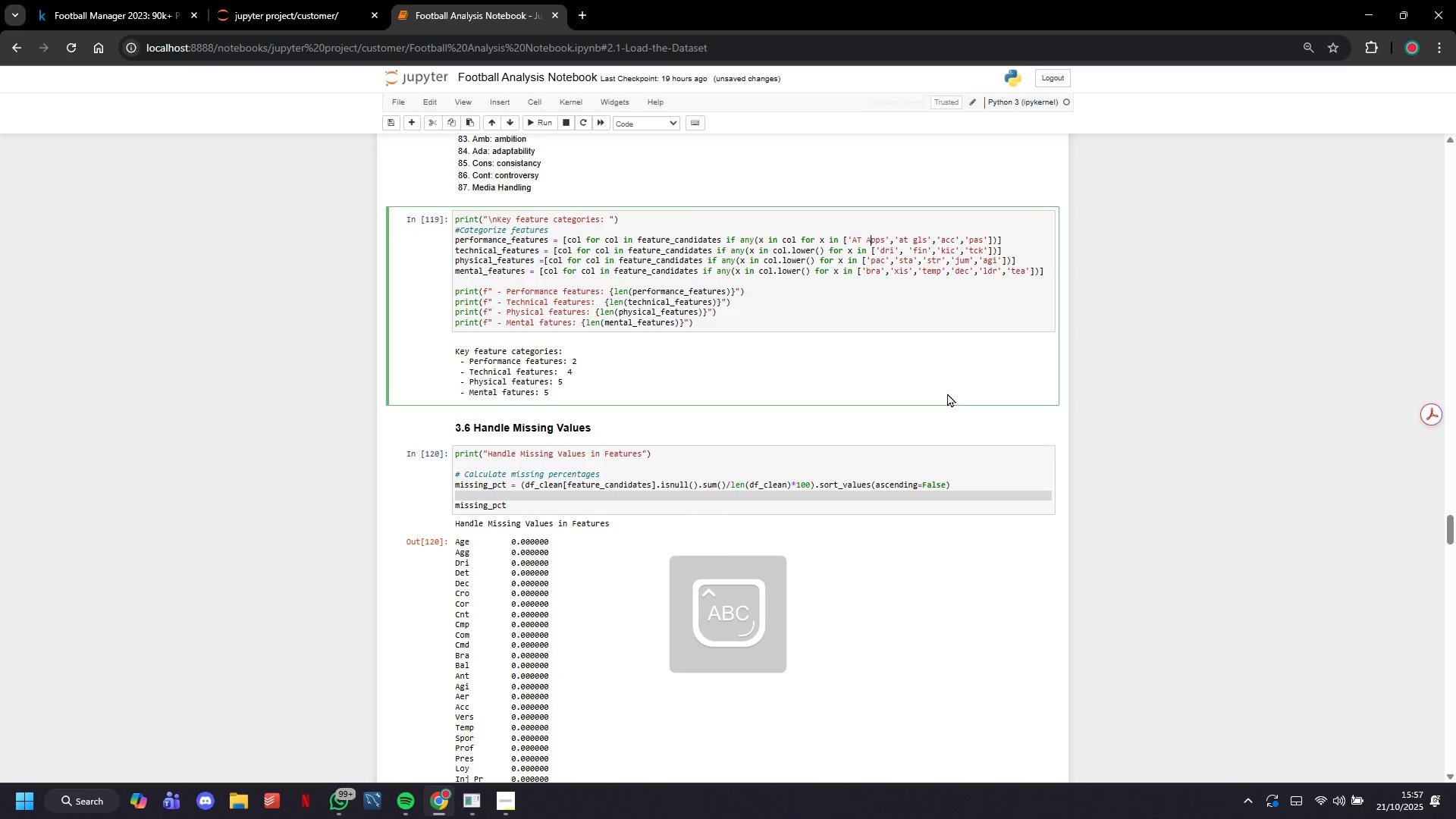 
key(A)
 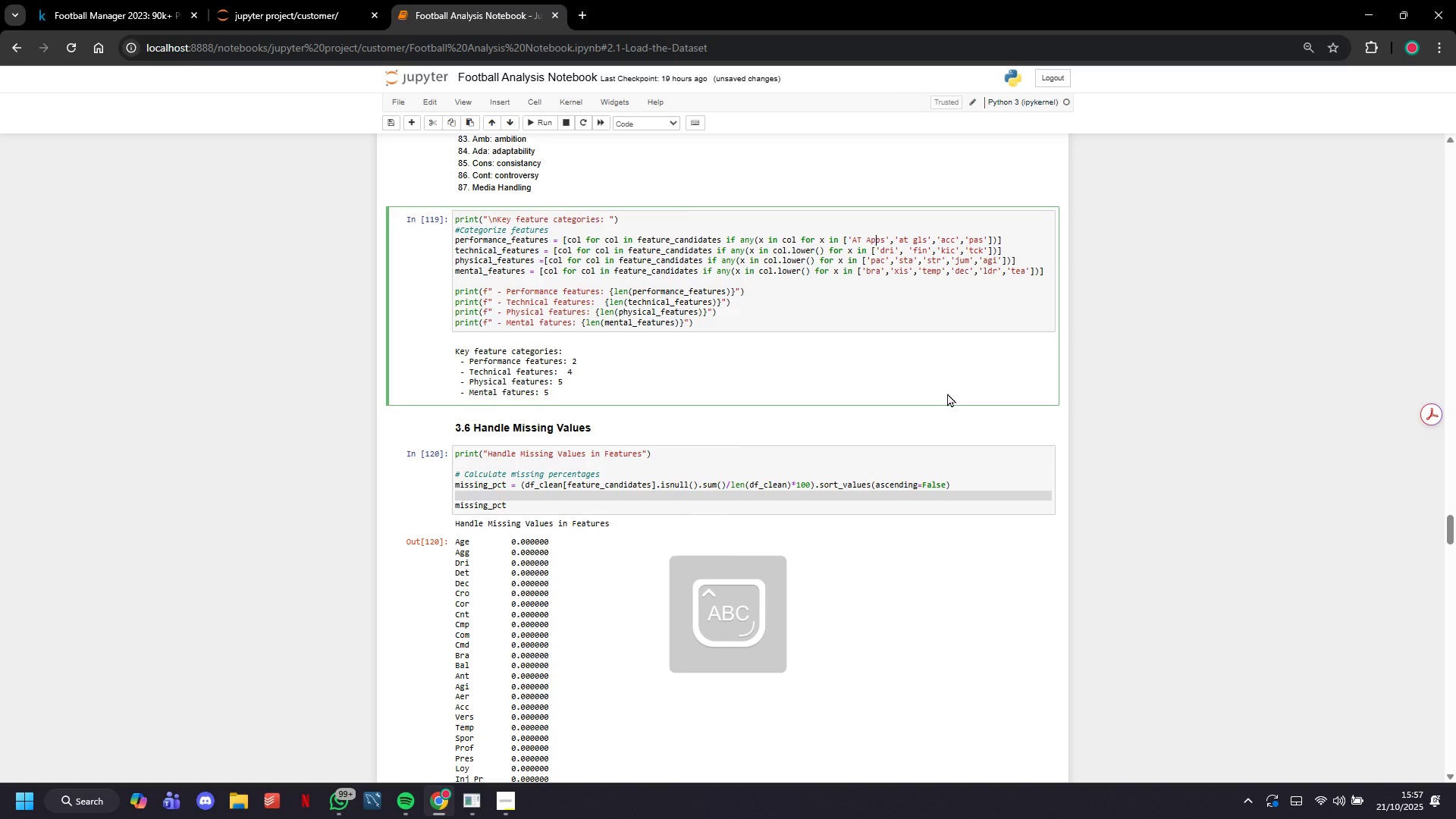 
hold_key(key=ArrowRight, duration=0.74)
 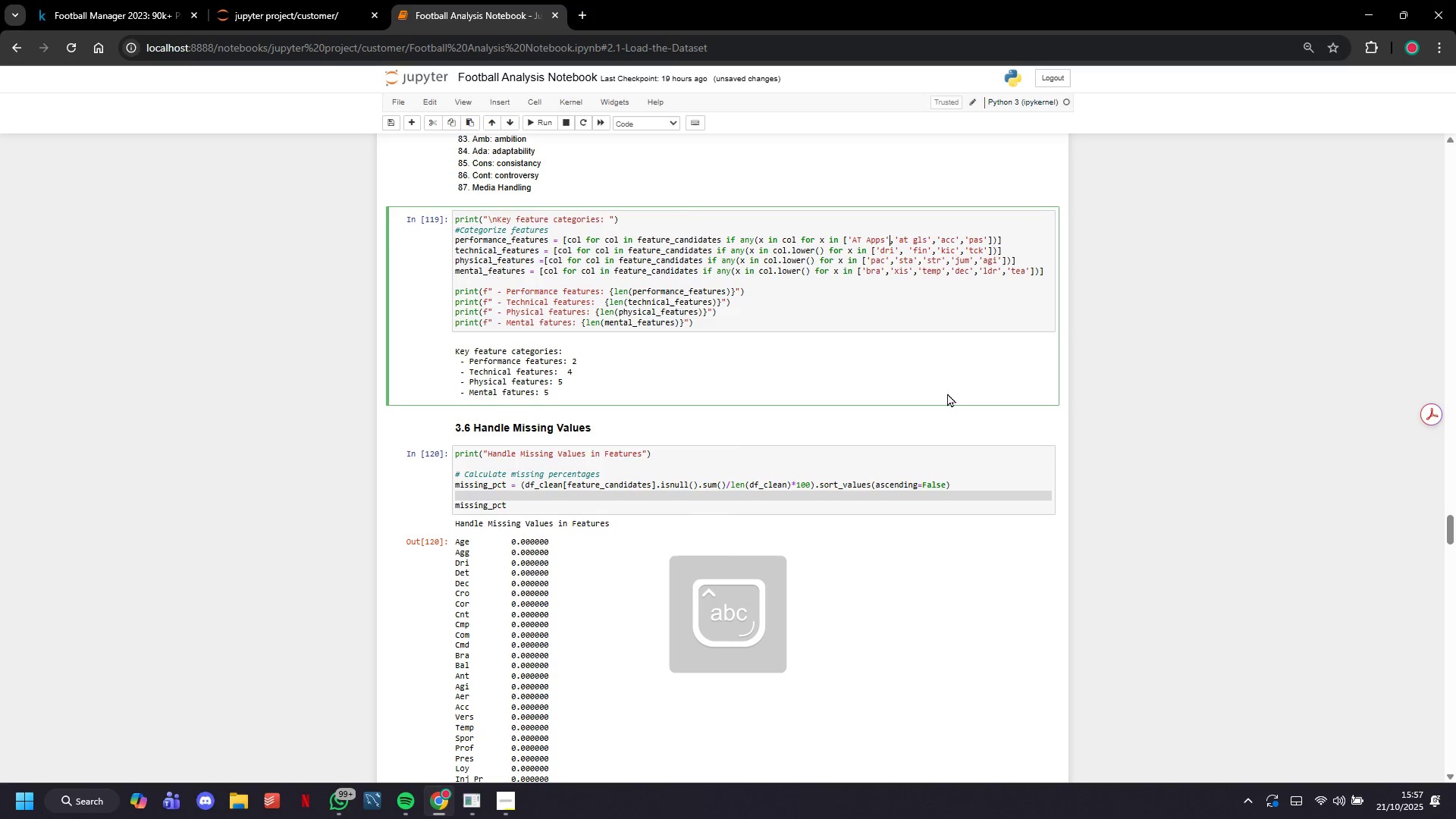 
key(CapsLock)
 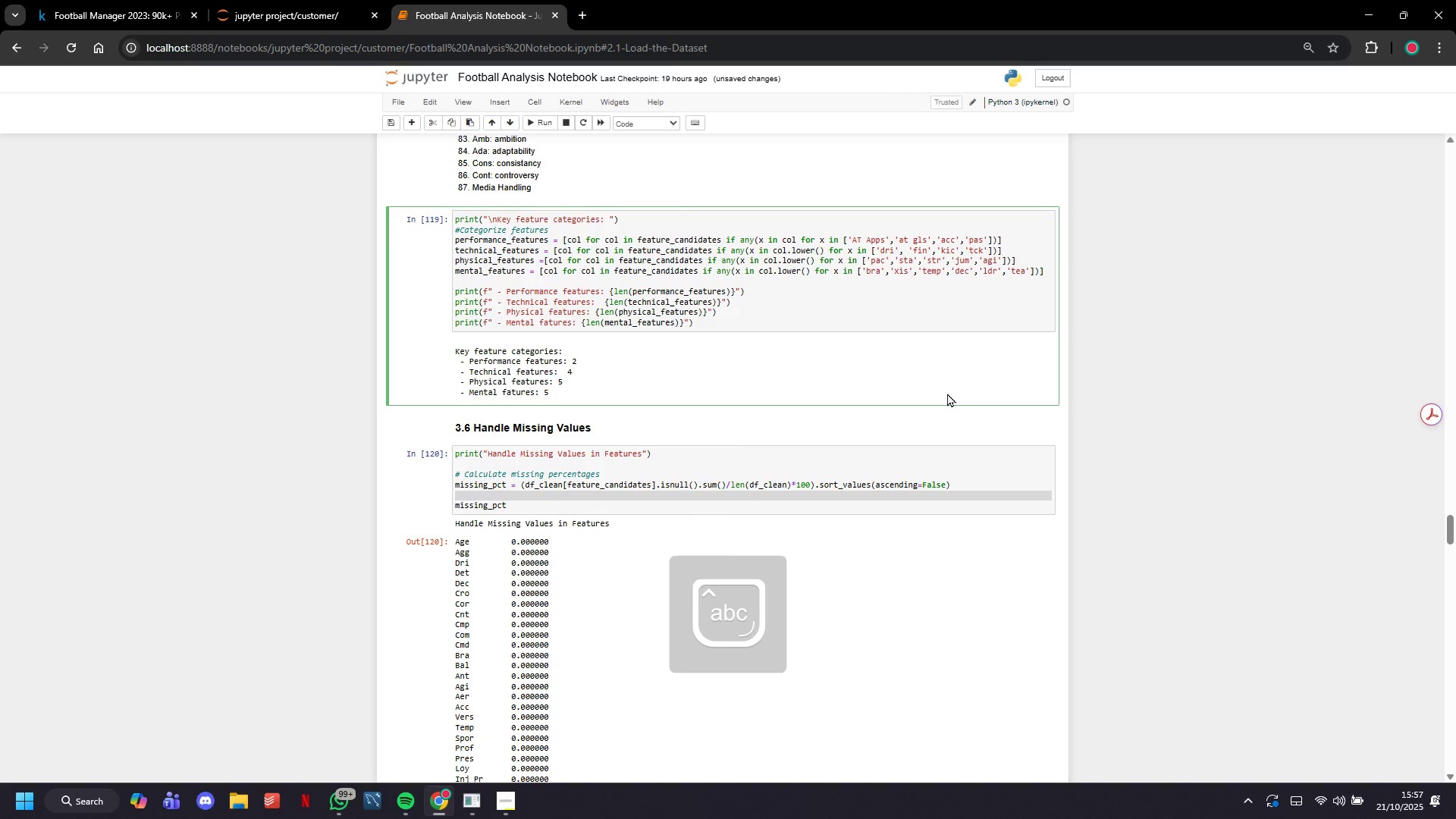 
key(ArrowRight)
 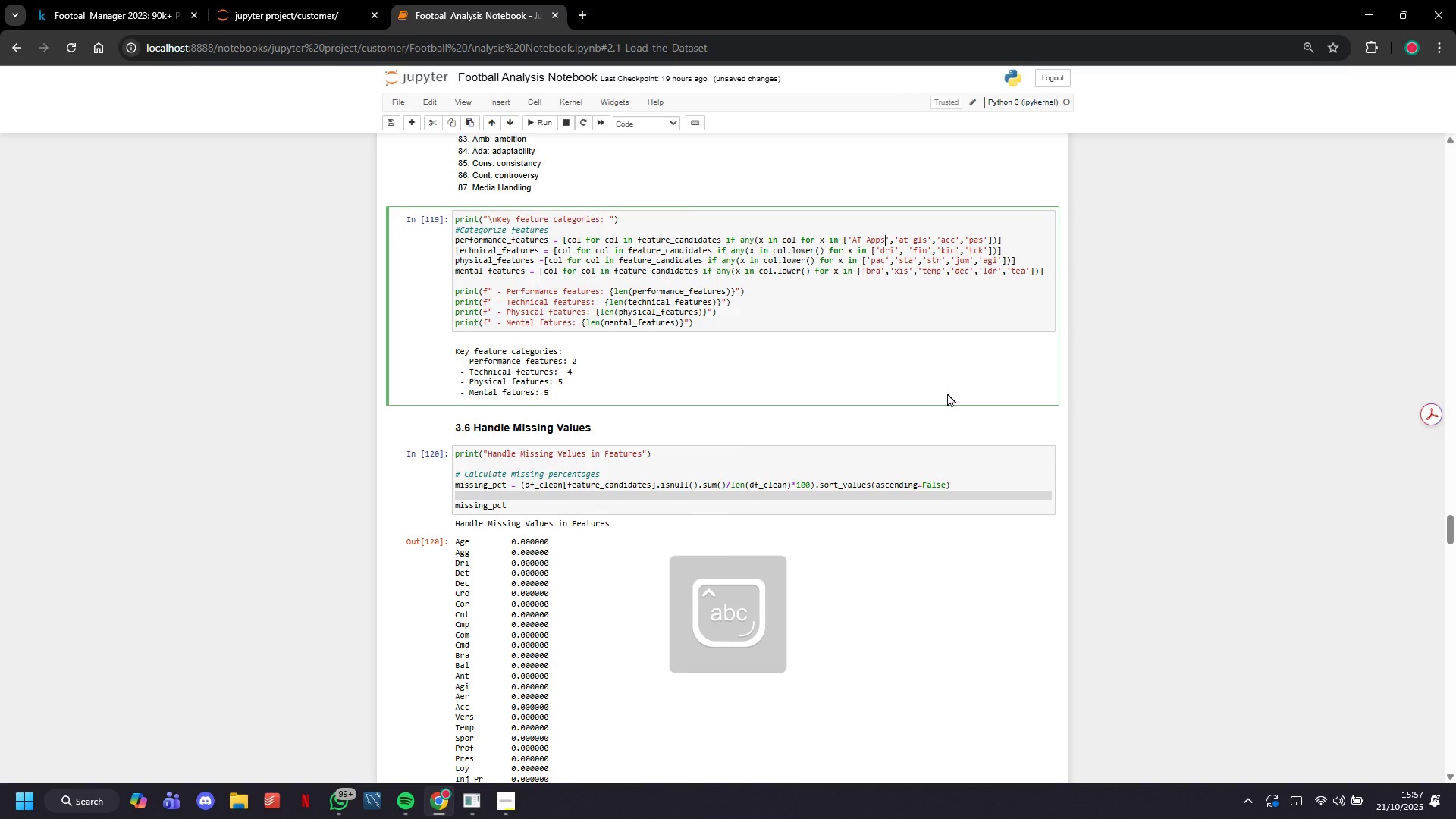 
key(ArrowRight)
 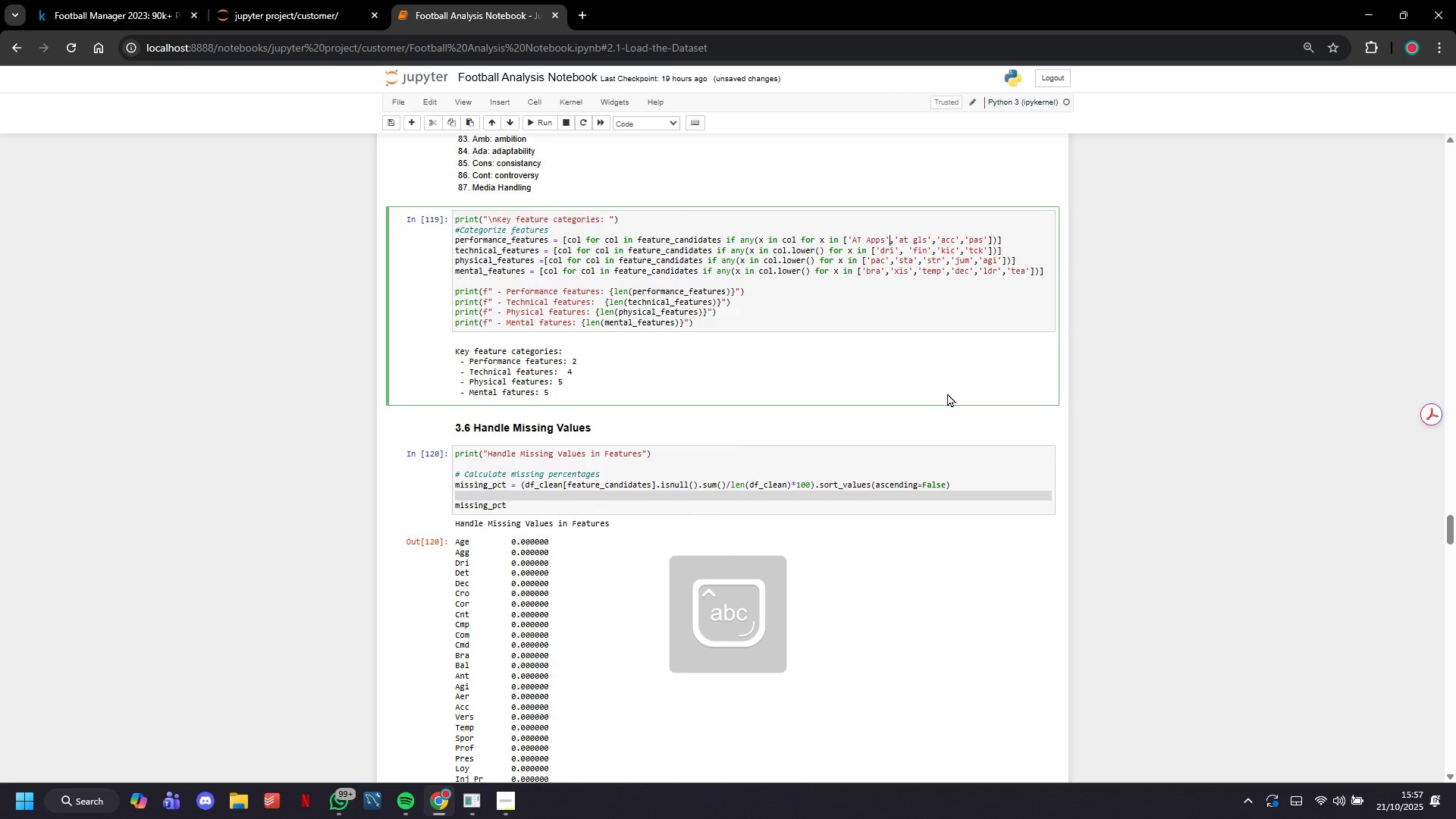 
hold_key(key=ArrowRight, duration=0.63)
 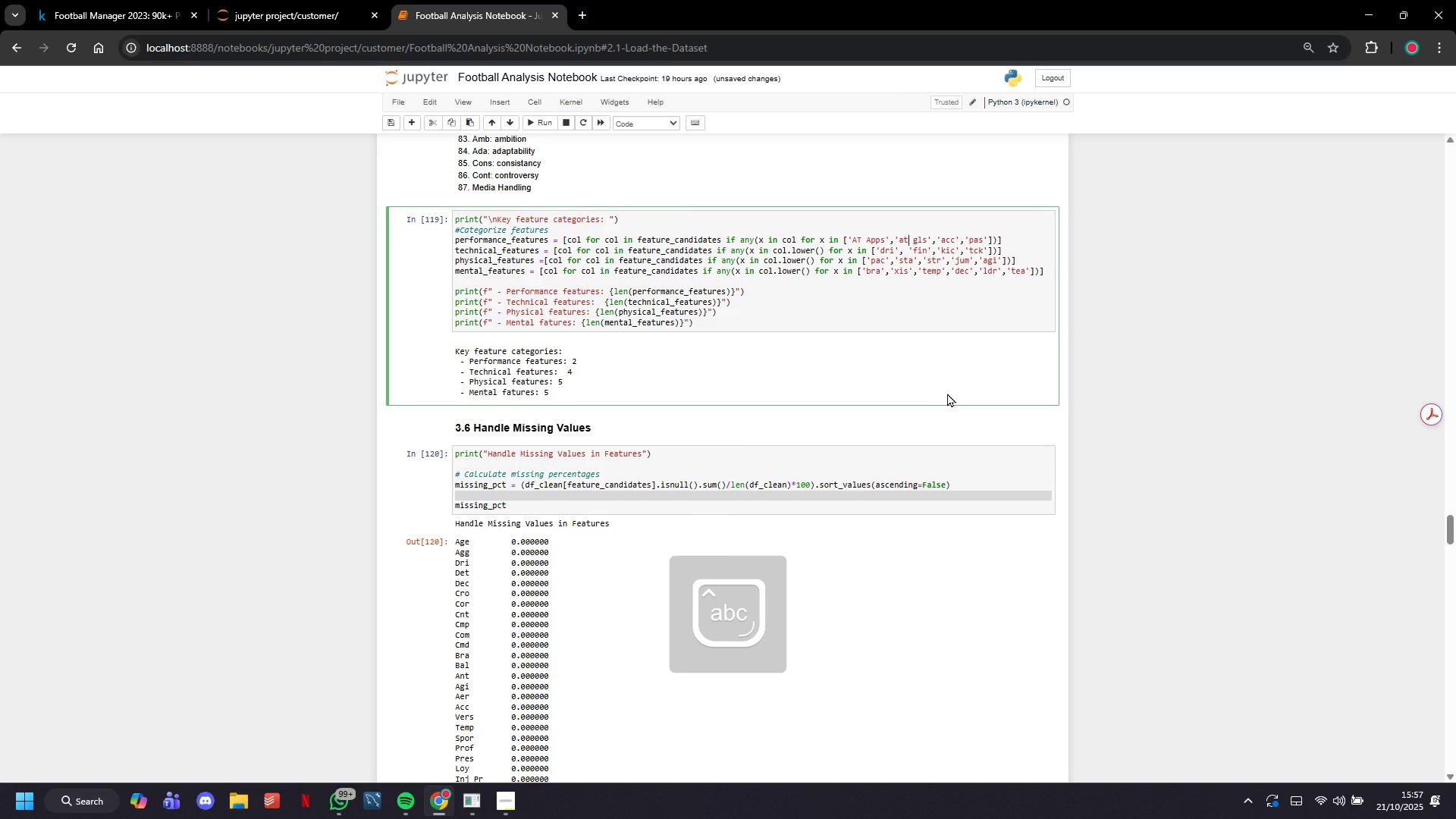 
key(ArrowLeft)
 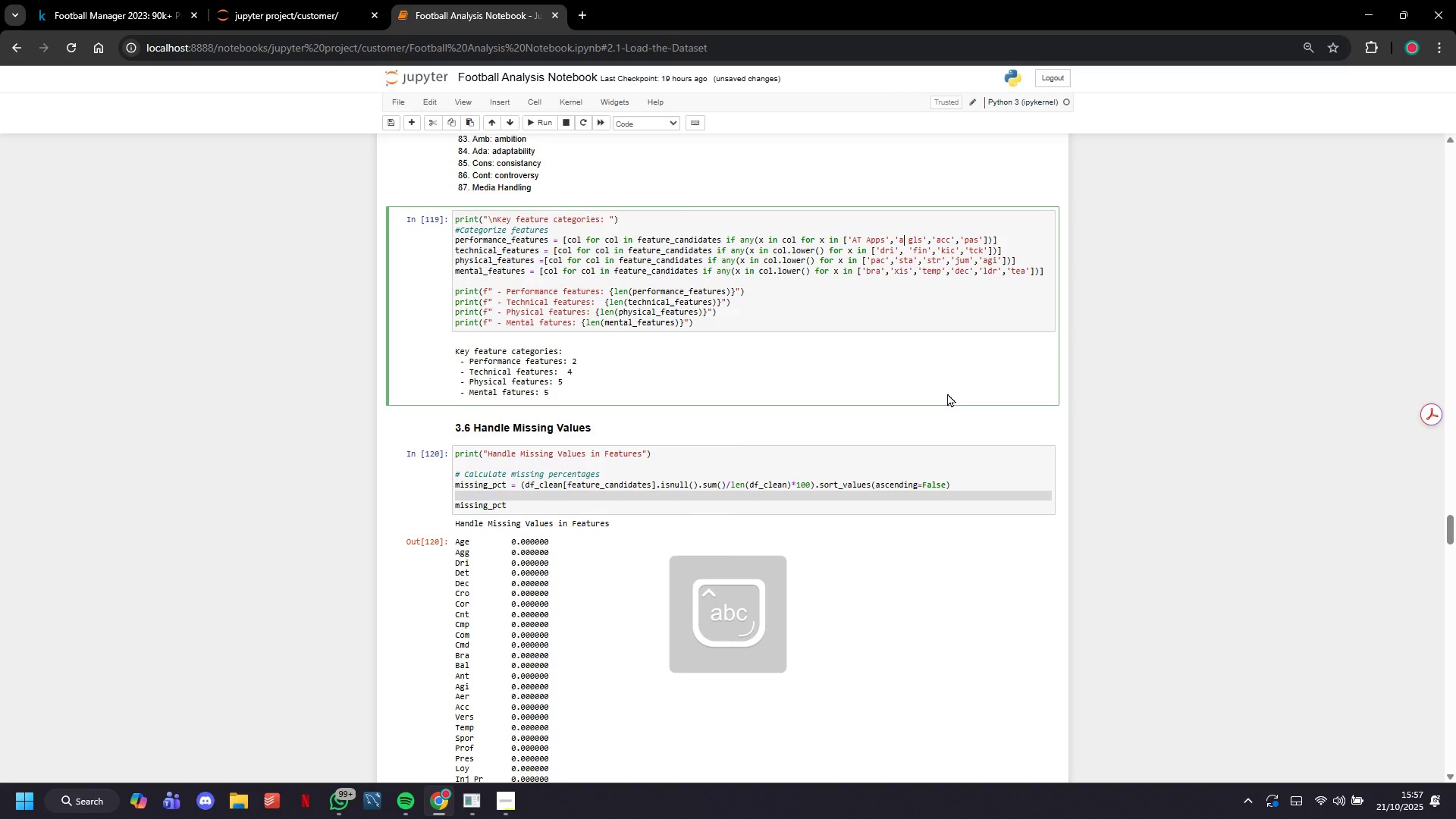 
key(Backspace)
key(Backspace)
type(AT)
 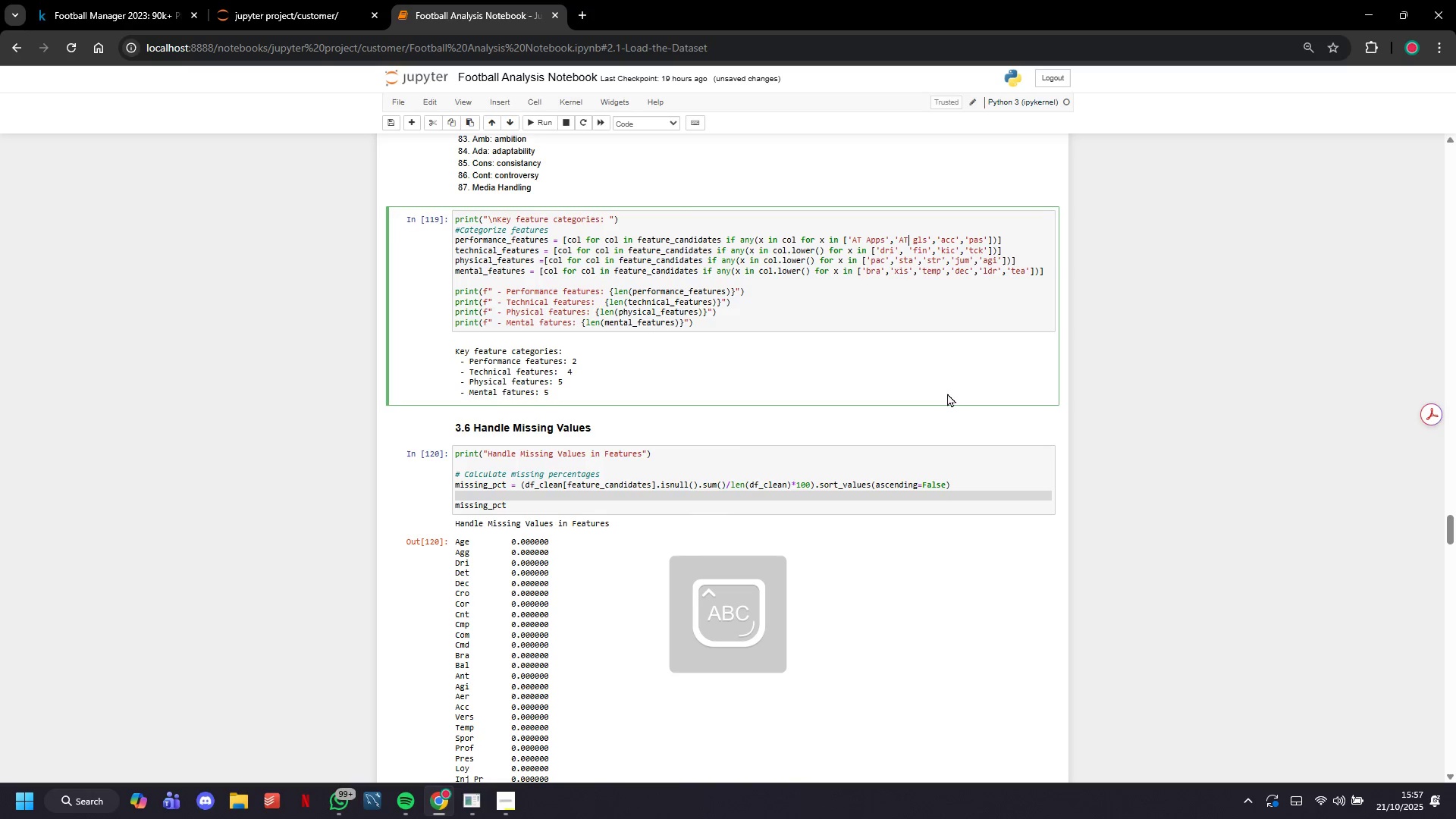 
key(ArrowRight)
 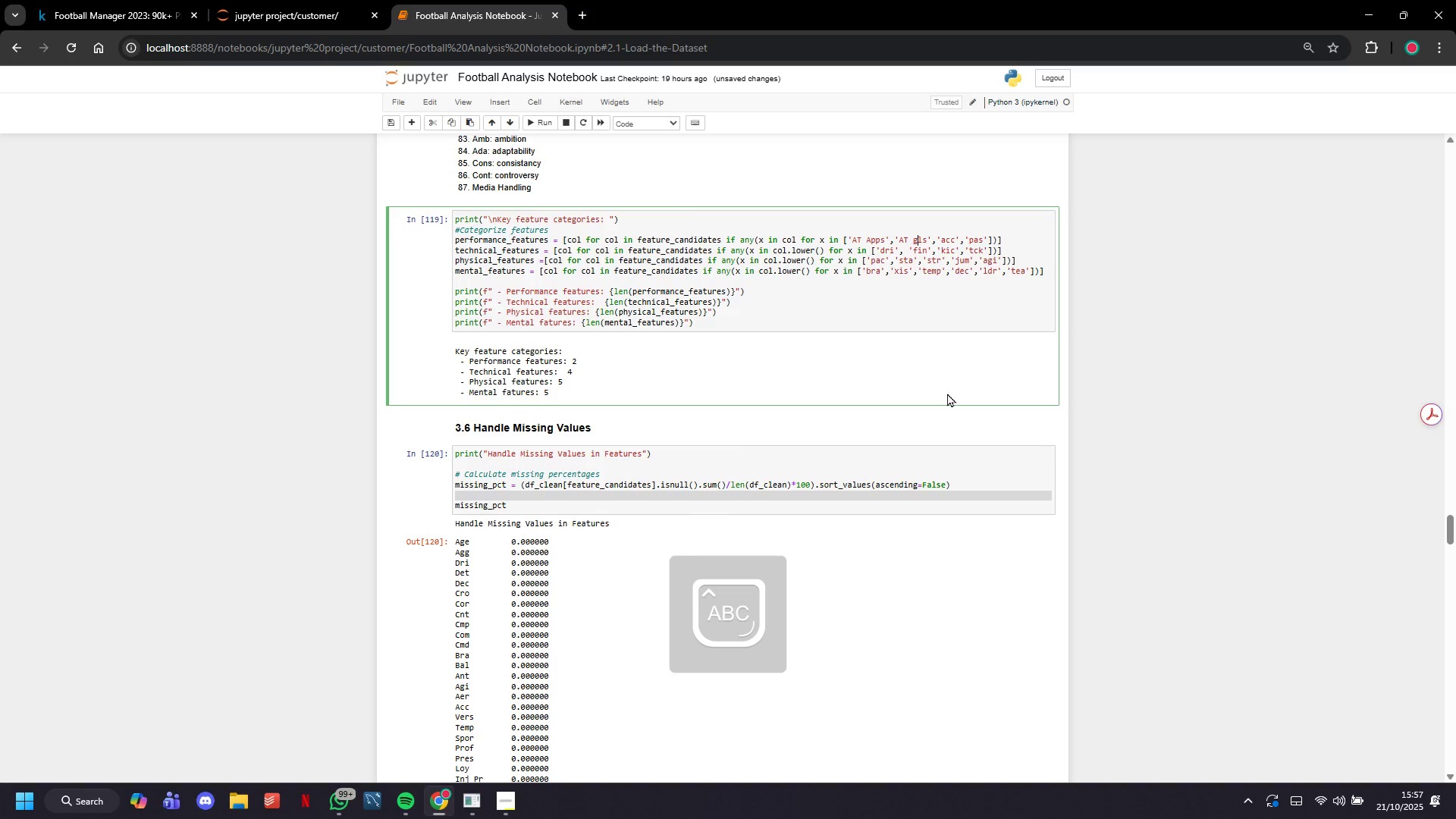 
key(ArrowRight)
 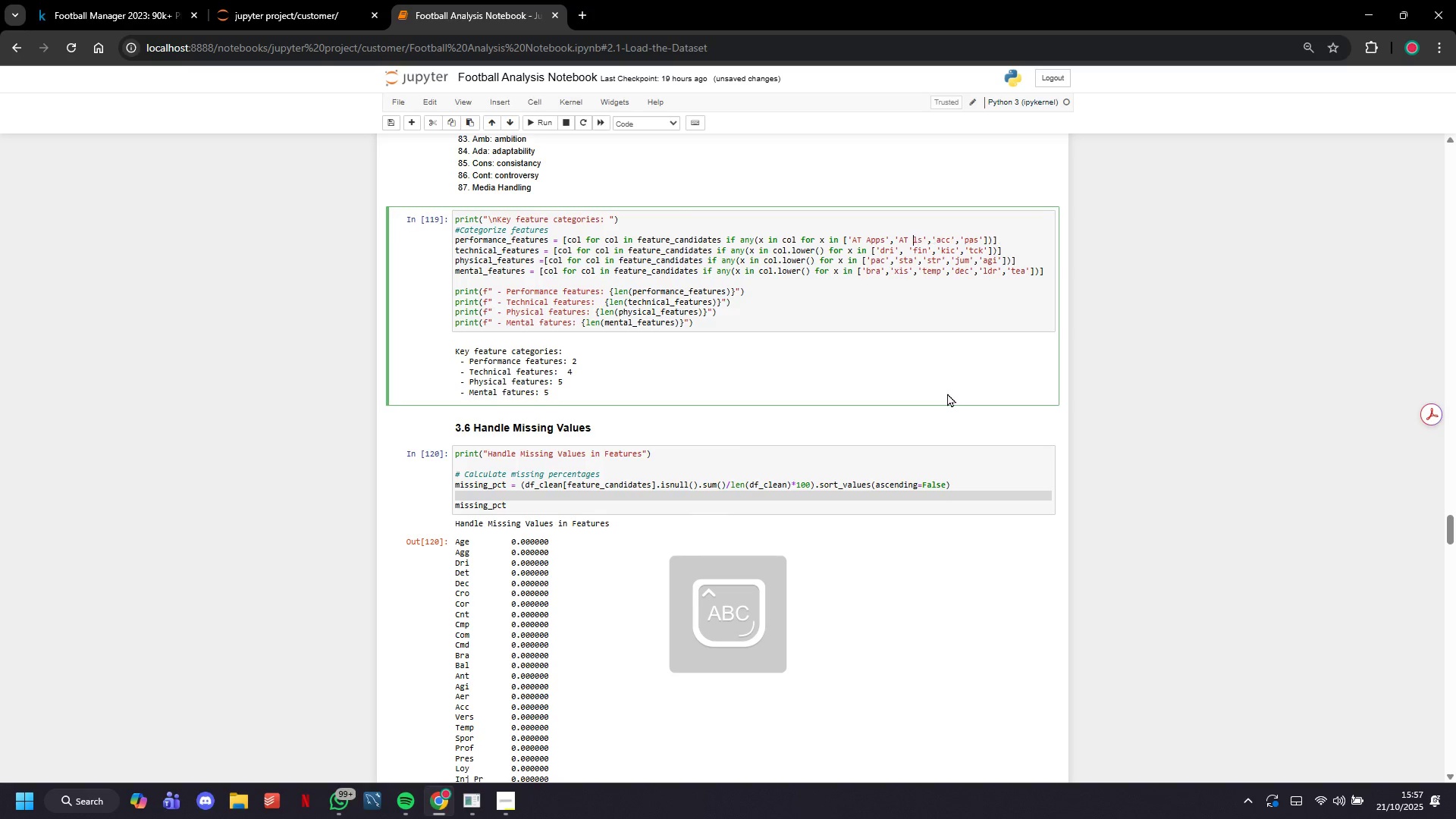 
key(Backspace)
 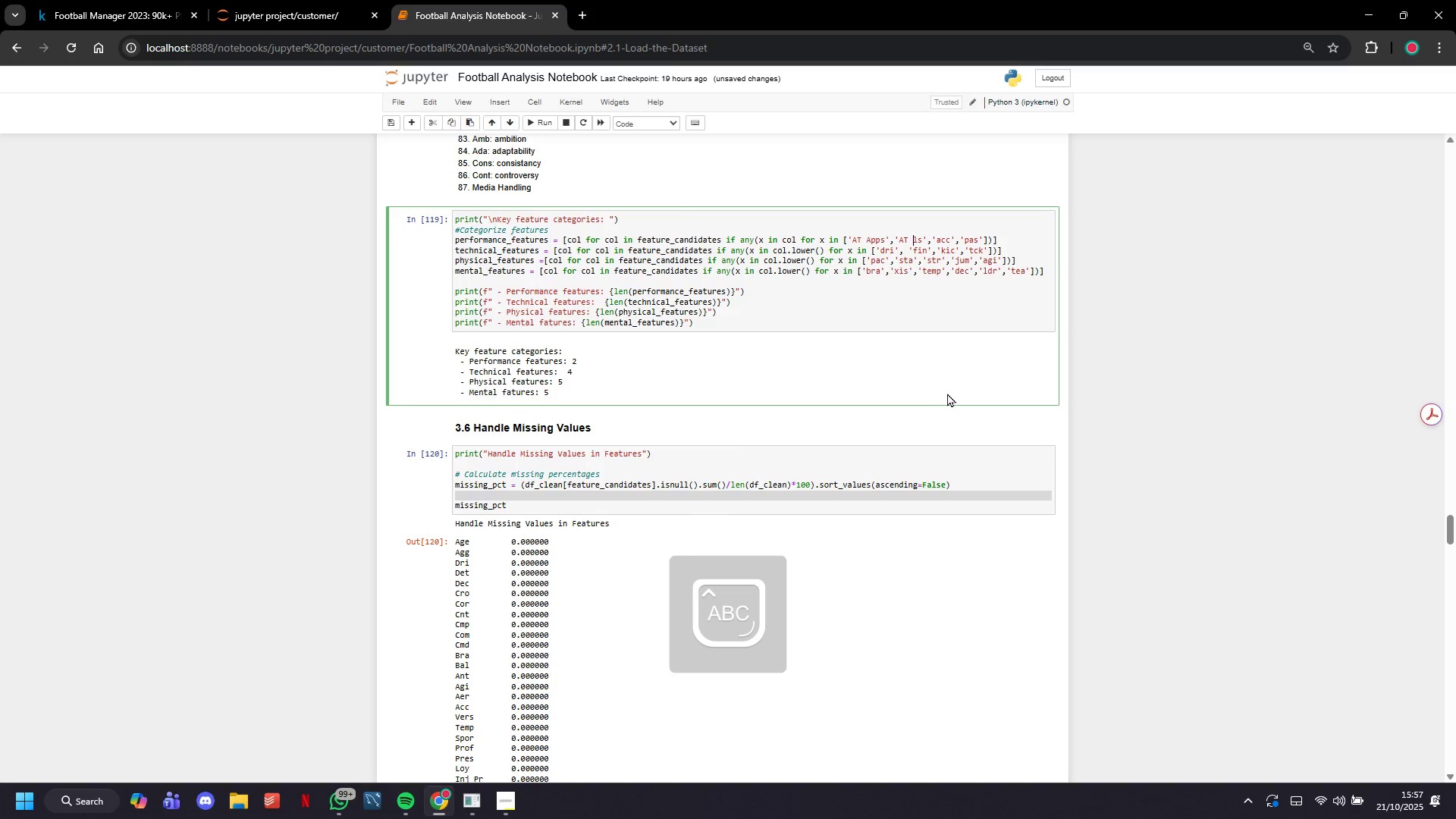 
key(G)
 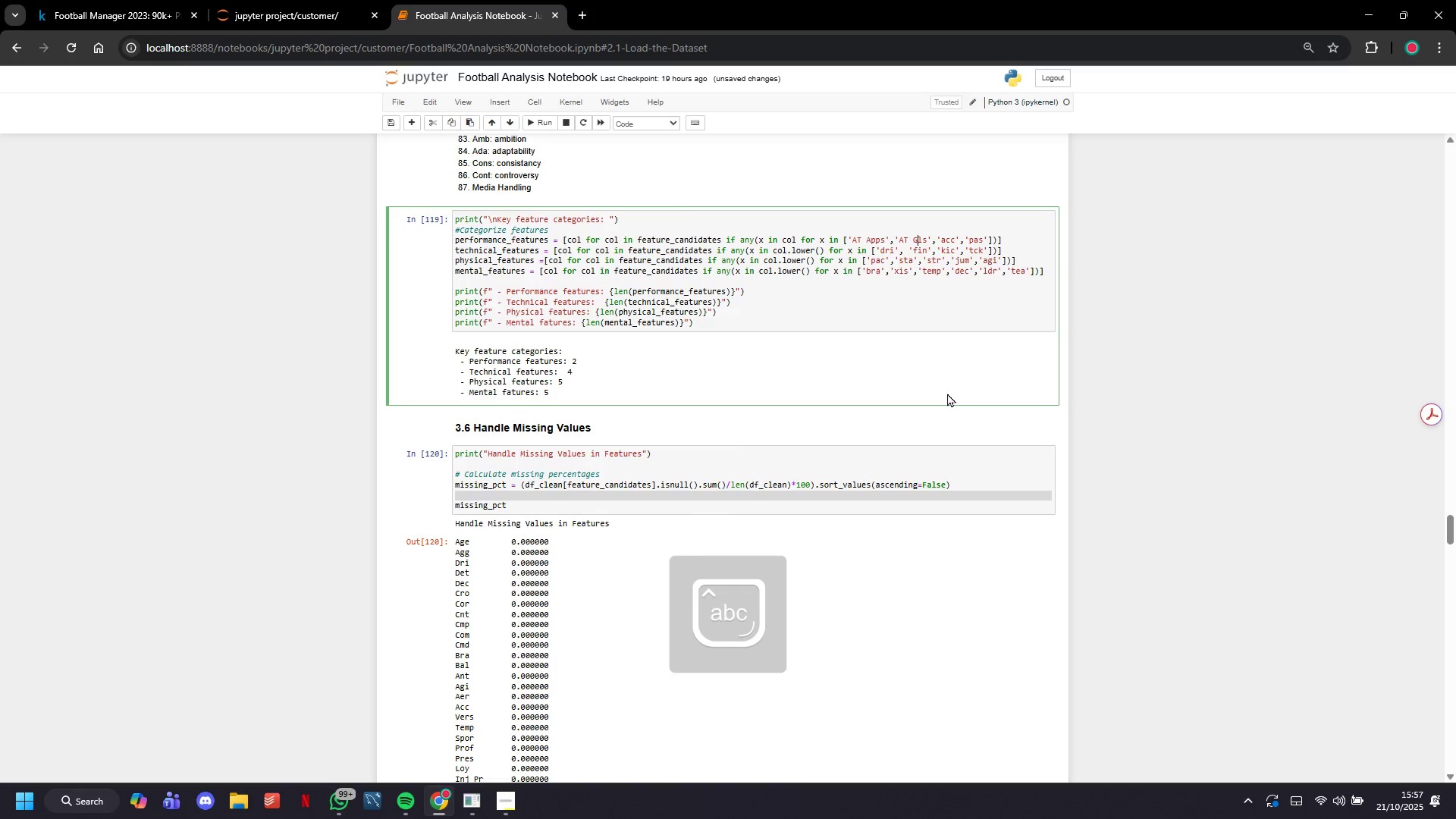 
key(CapsLock)
 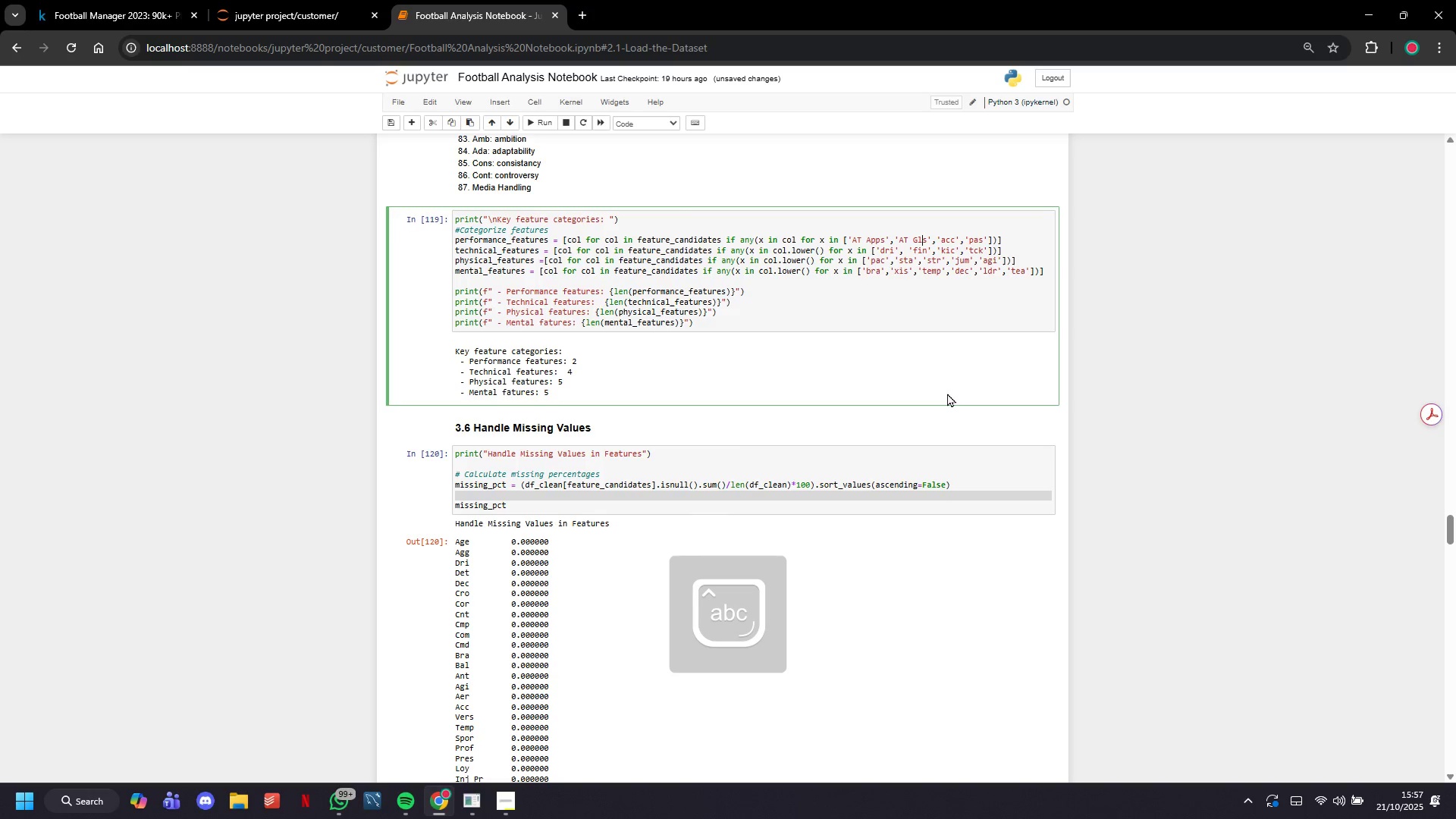 
hold_key(key=ArrowRight, duration=0.74)
 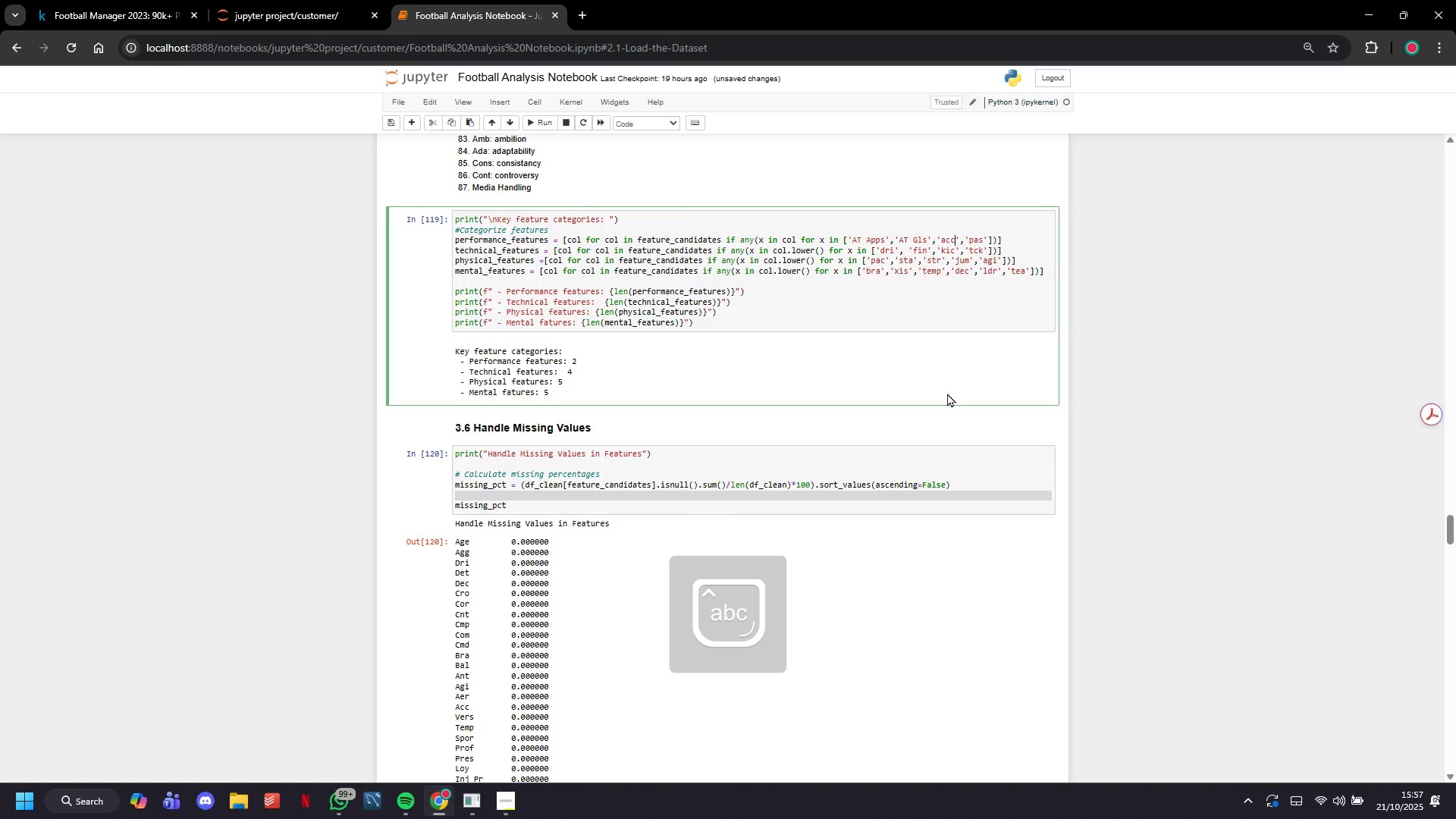 
key(ArrowLeft)
 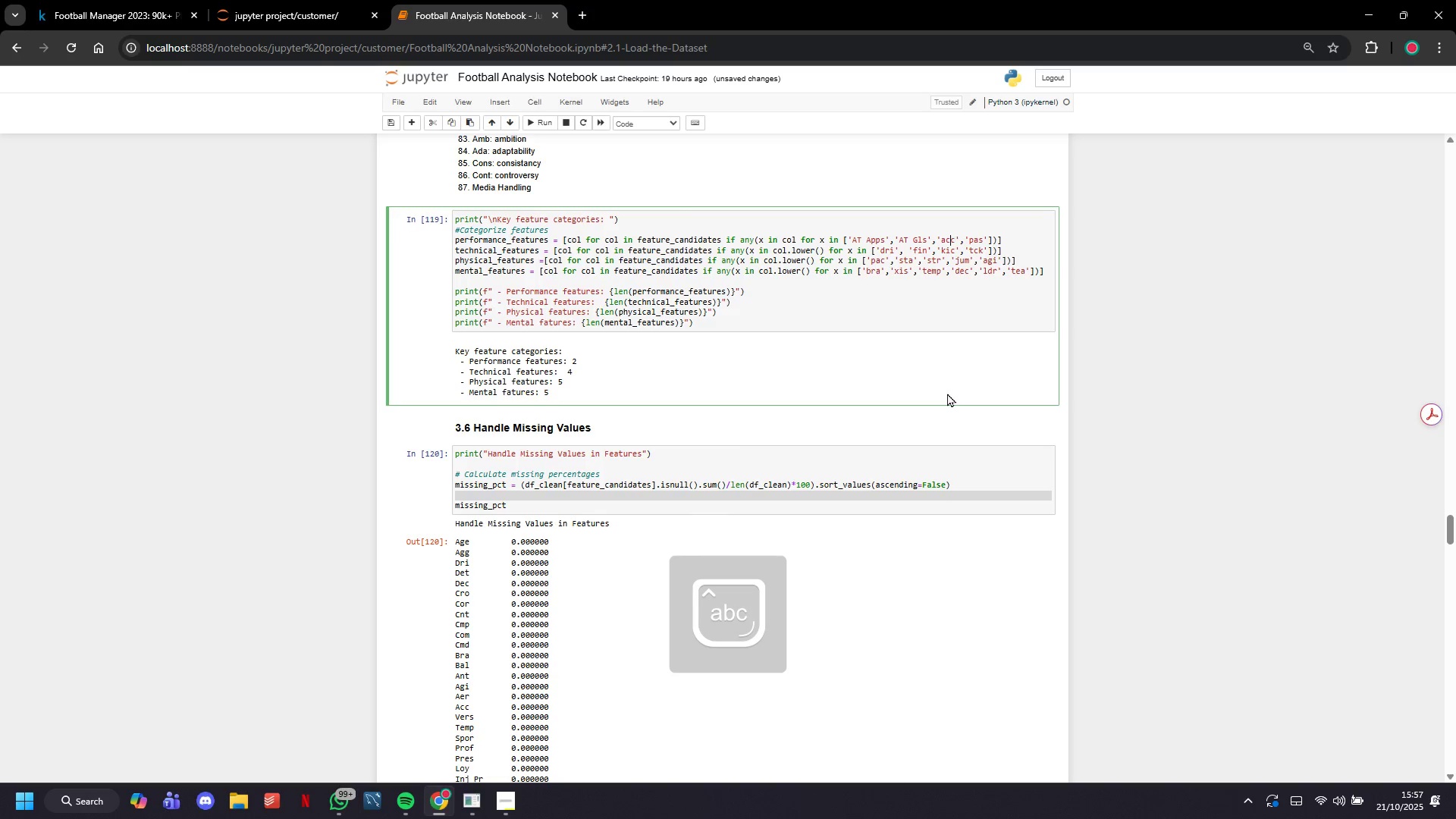 
key(ArrowLeft)
 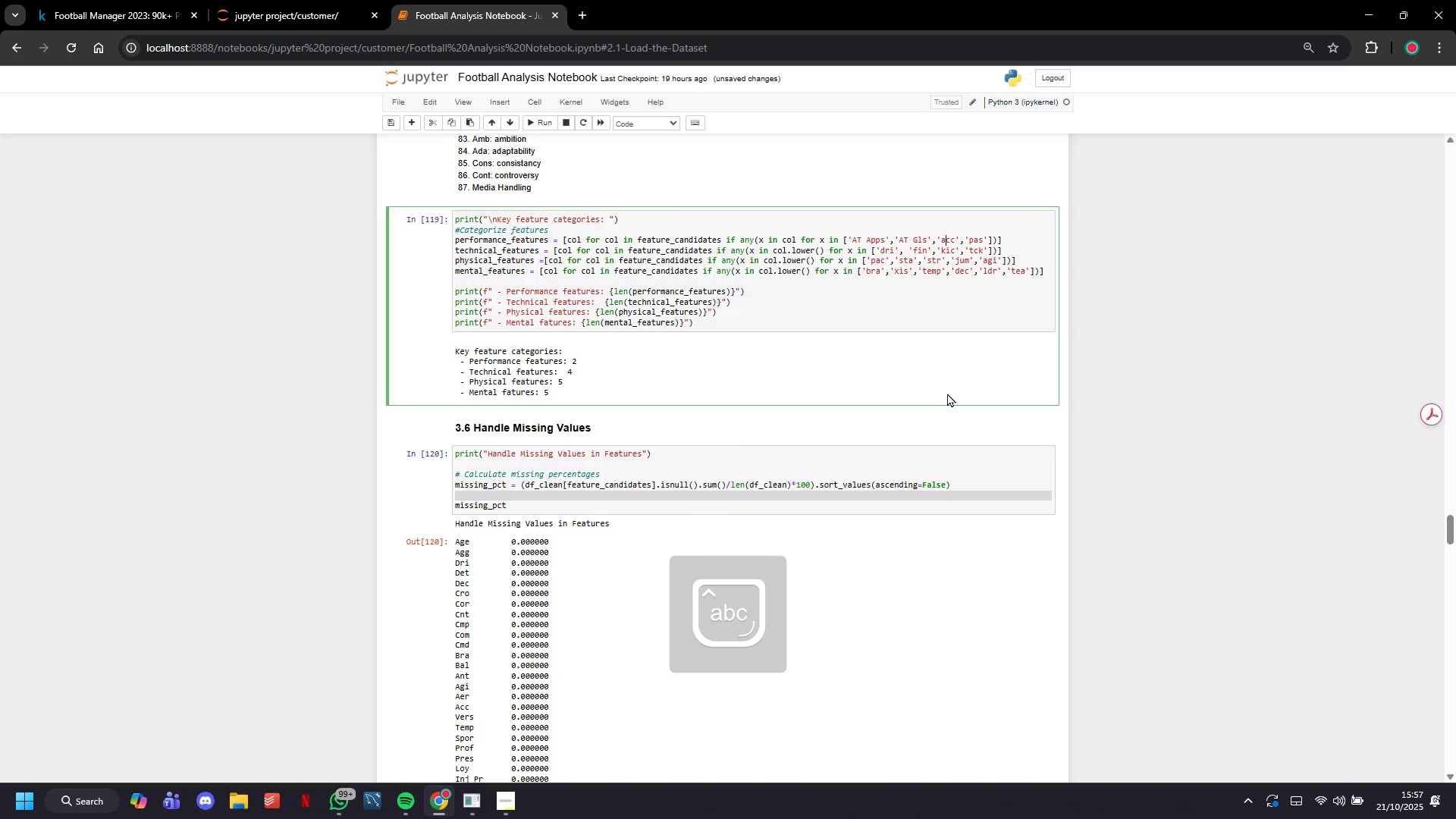 
key(ArrowLeft)
 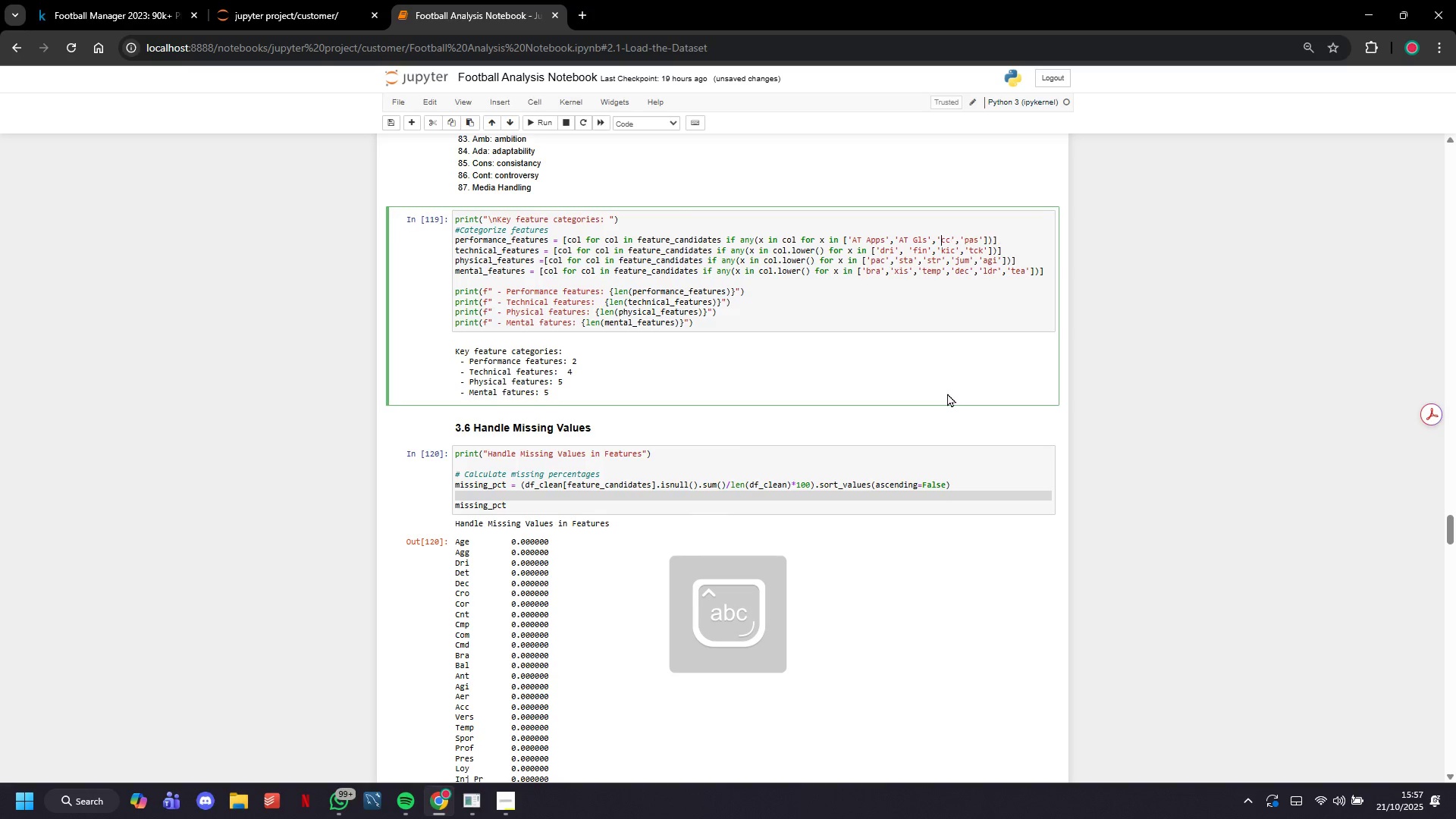 
key(Backspace)
 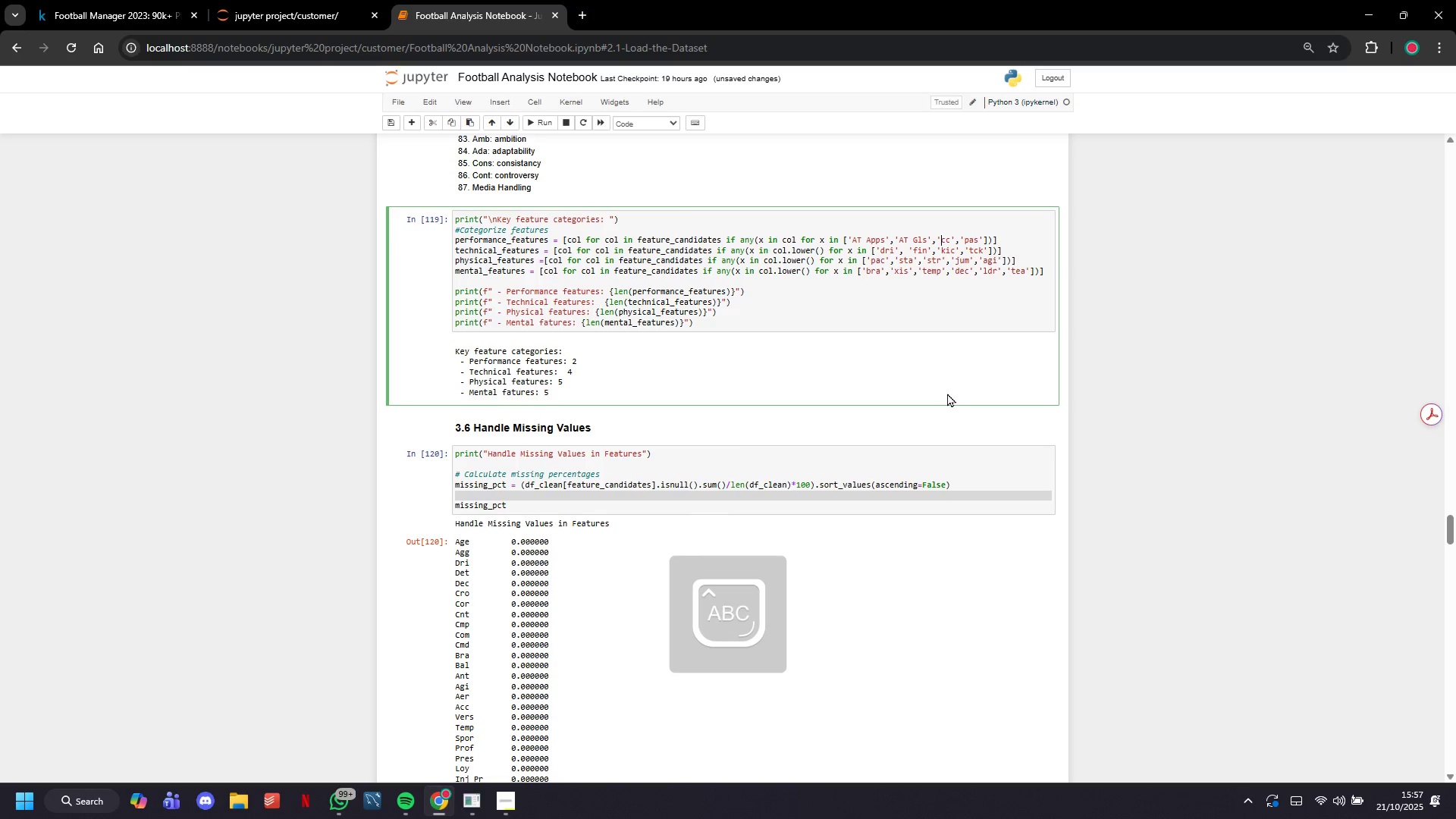 
key(CapsLock)
 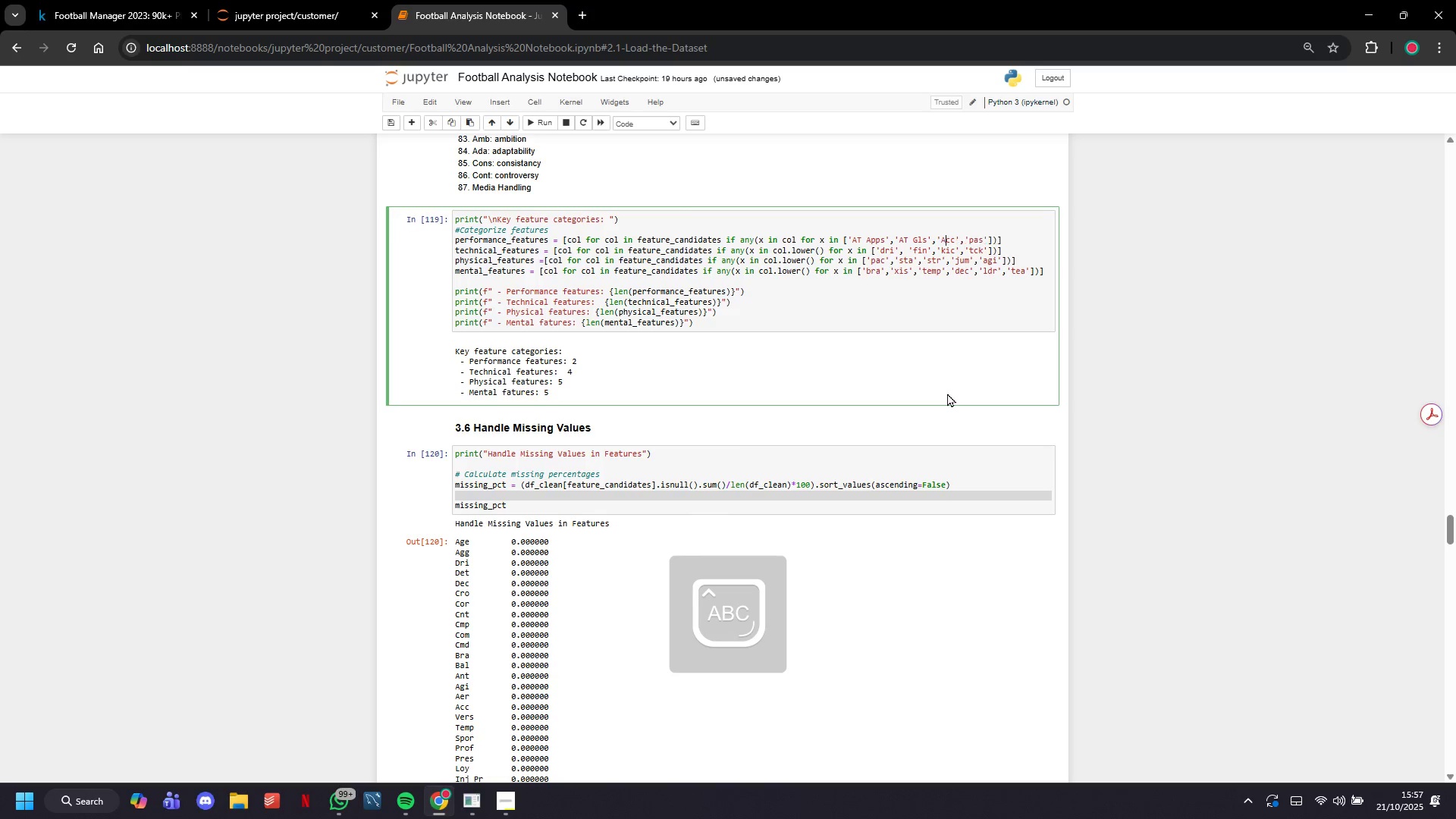 
key(A)
 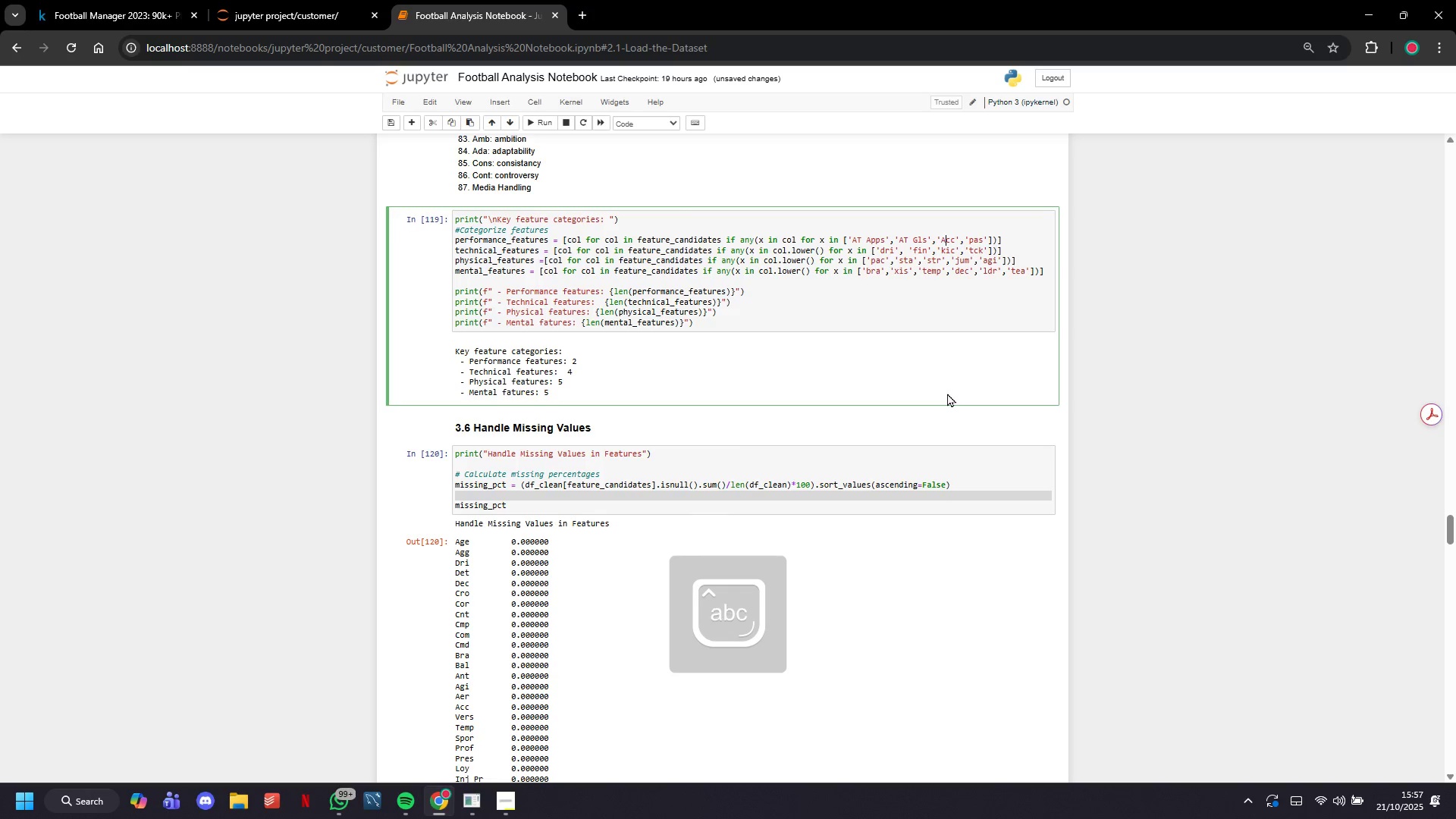 
key(CapsLock)
 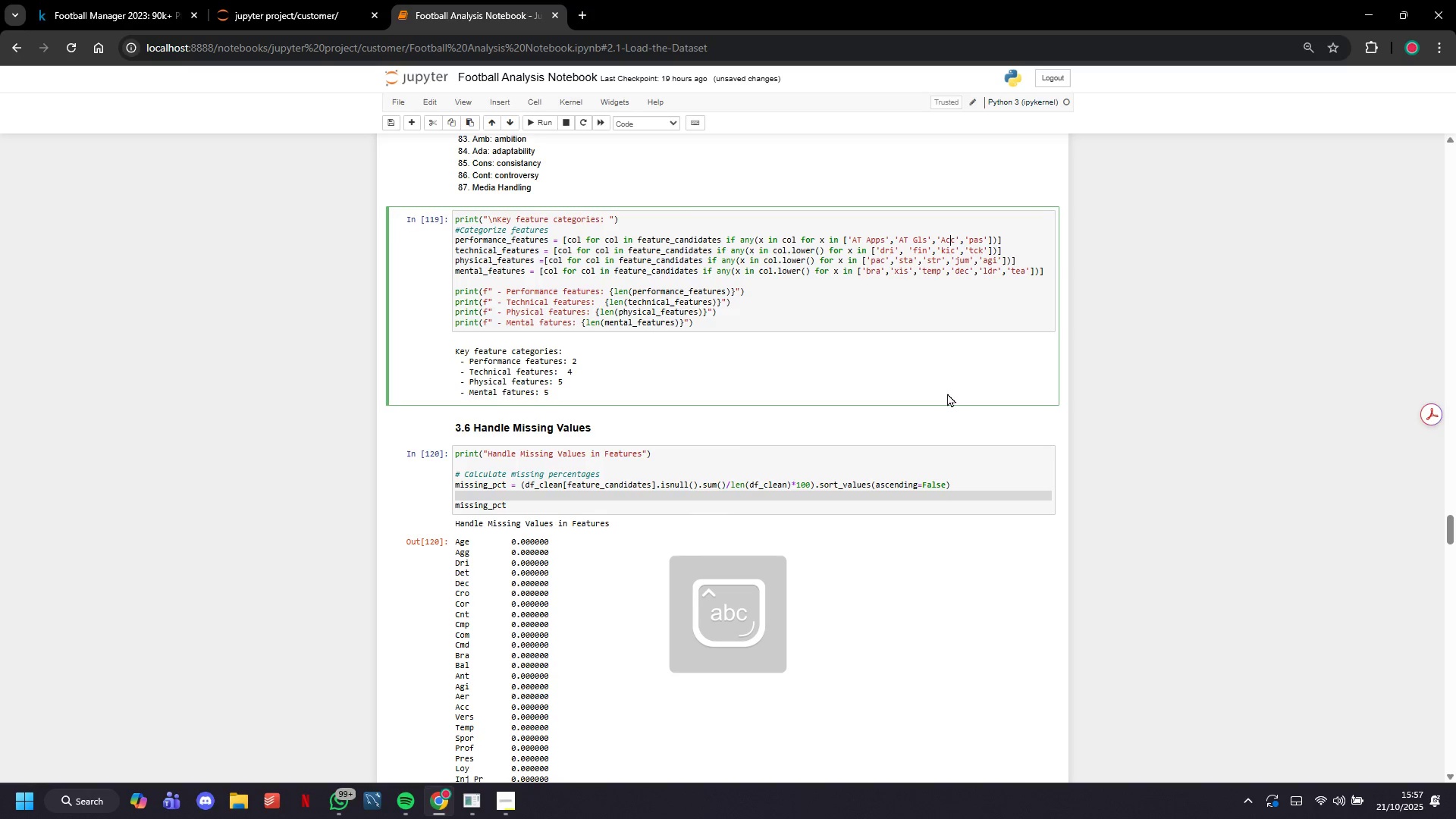 
key(ArrowRight)
 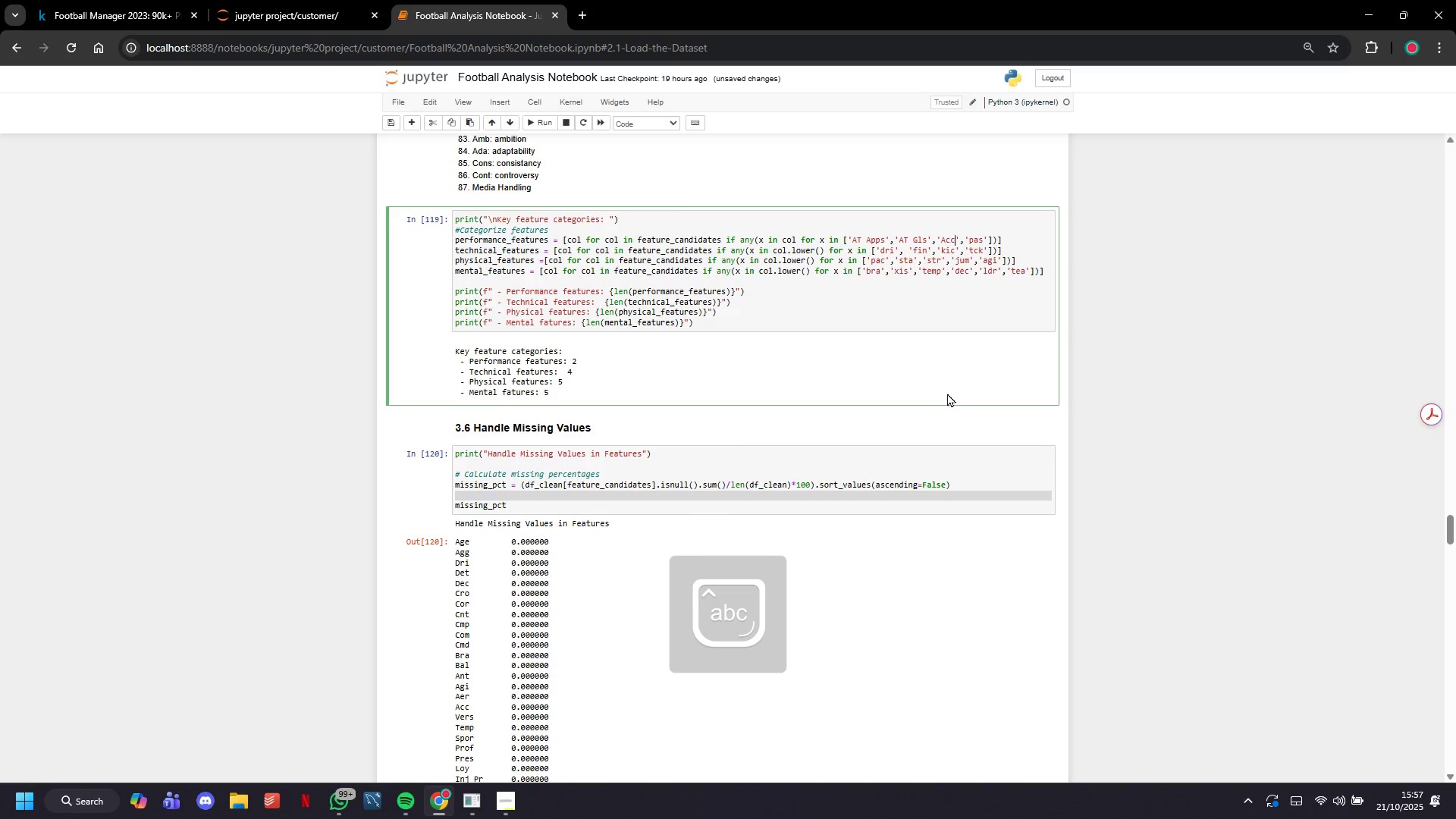 
key(ArrowRight)
 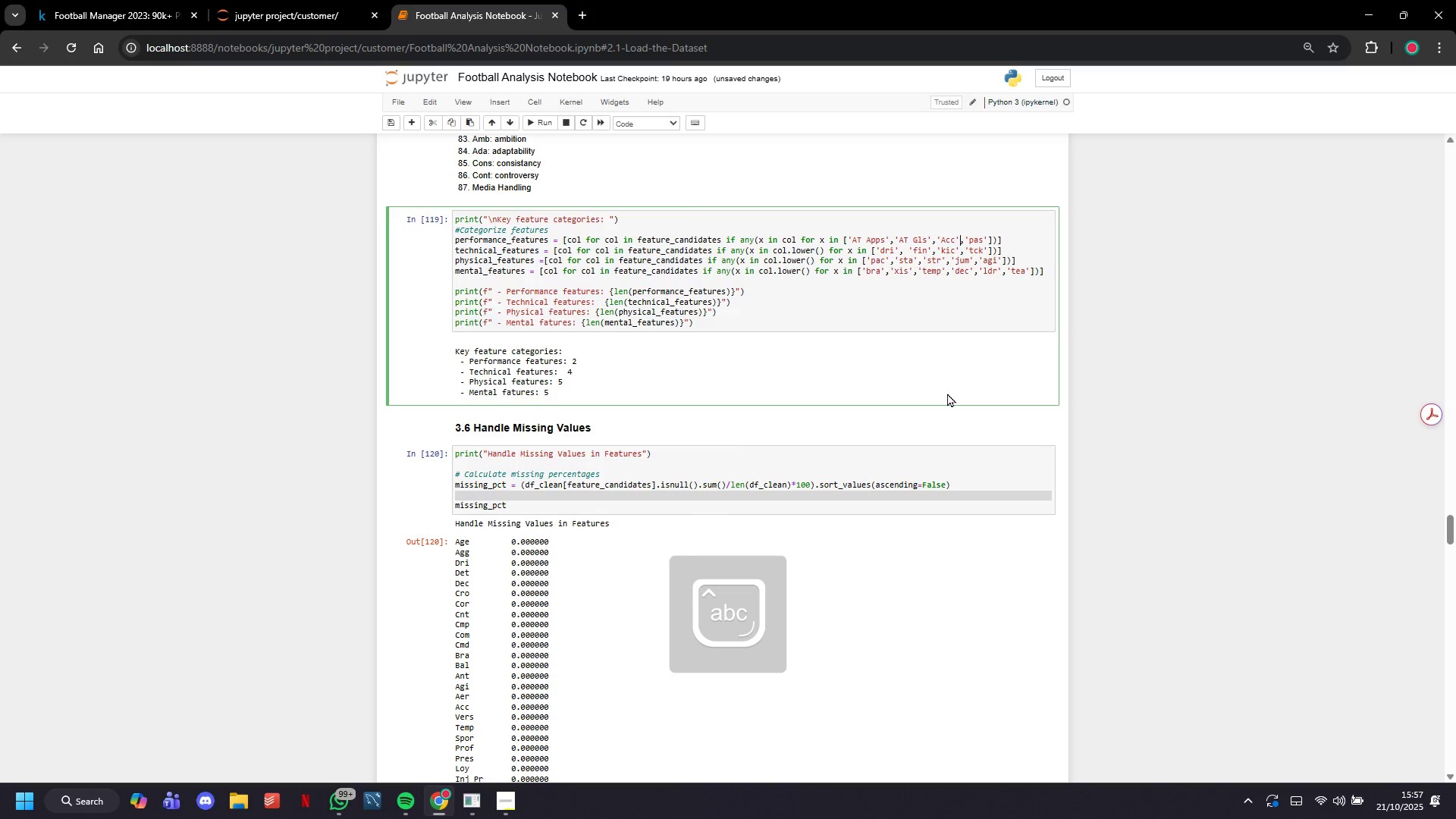 
key(ArrowRight)
 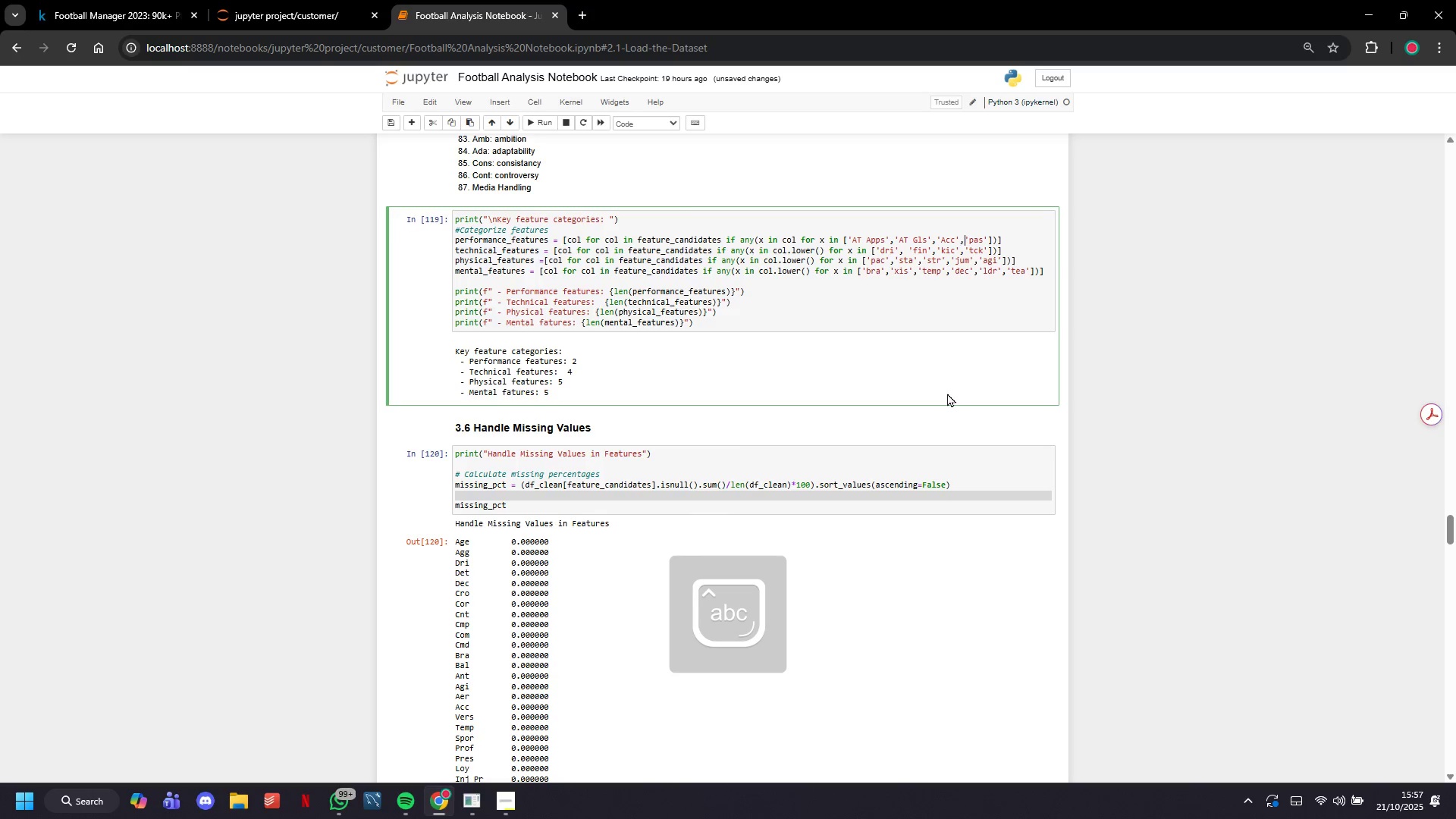 
key(ArrowRight)
 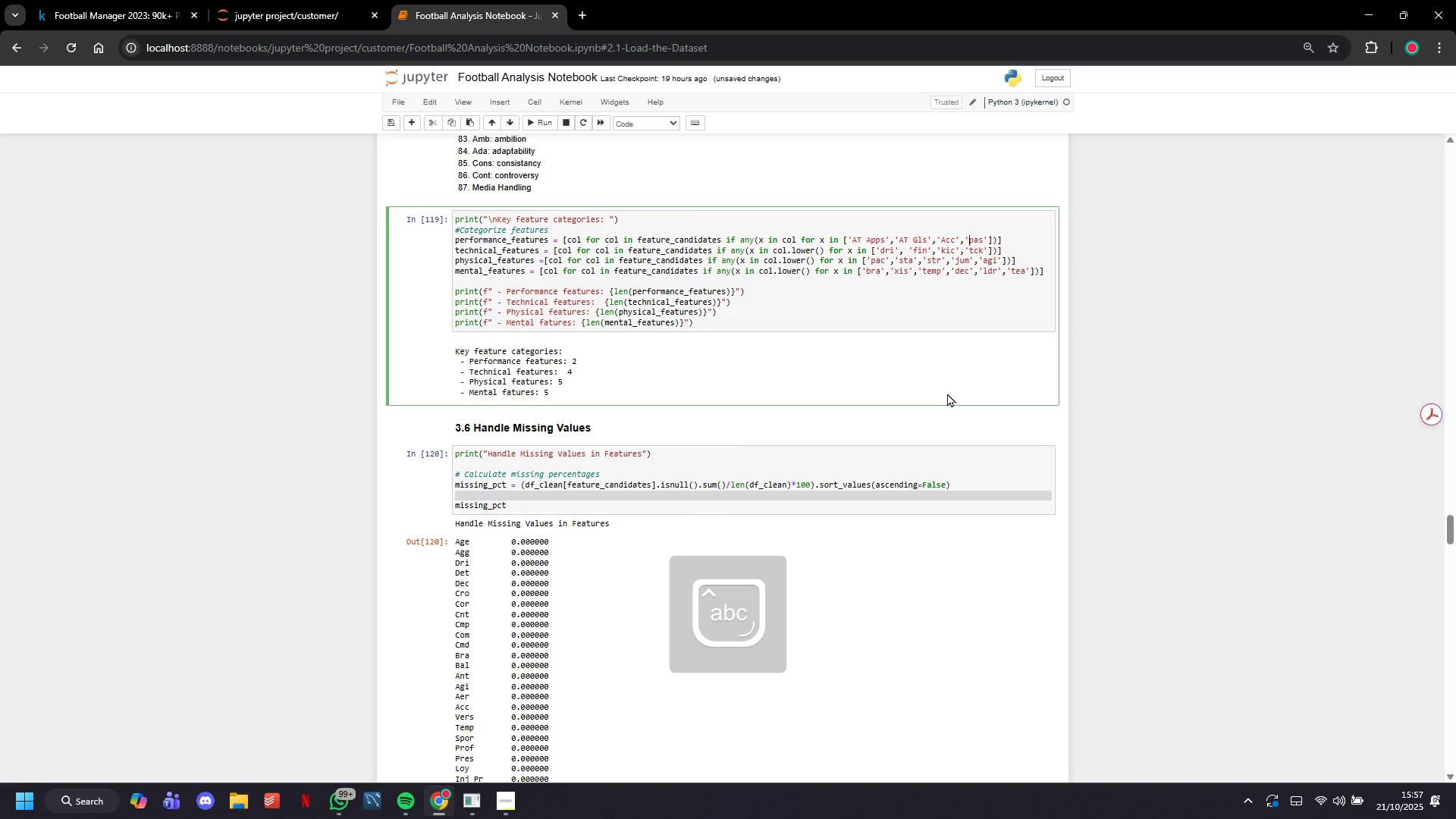 
key(ArrowRight)
 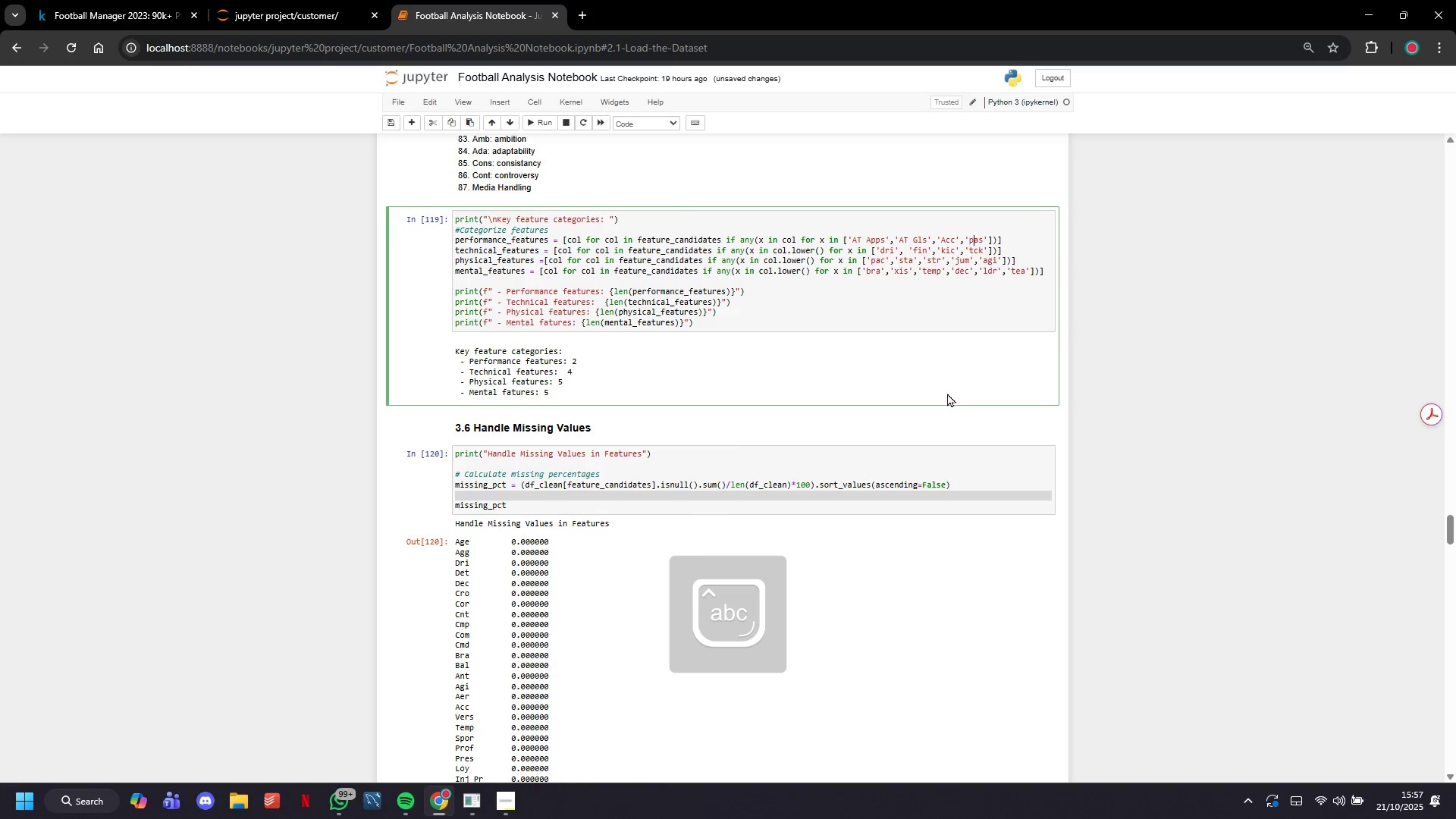 
key(ArrowRight)
 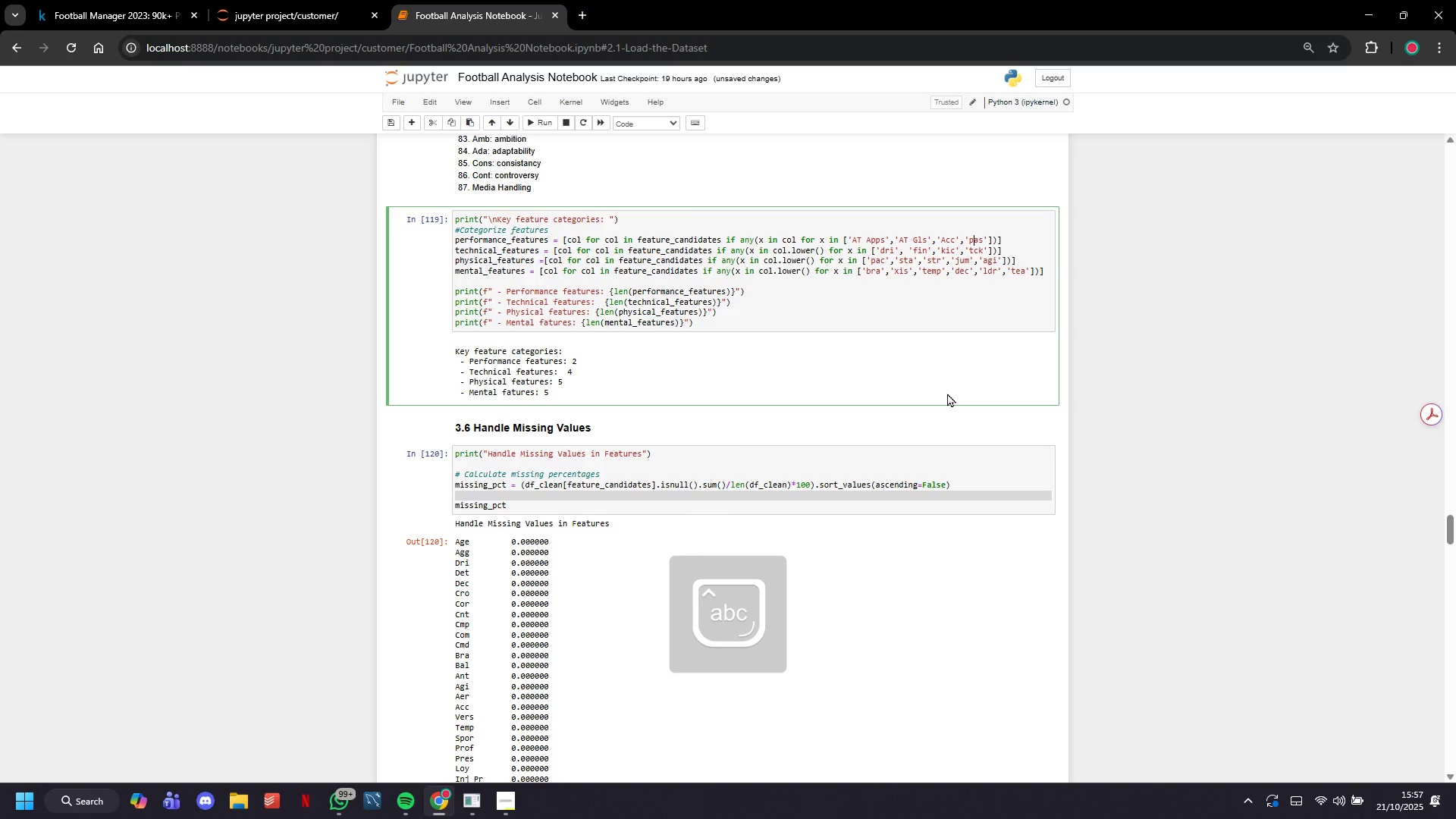 
key(Backspace)
 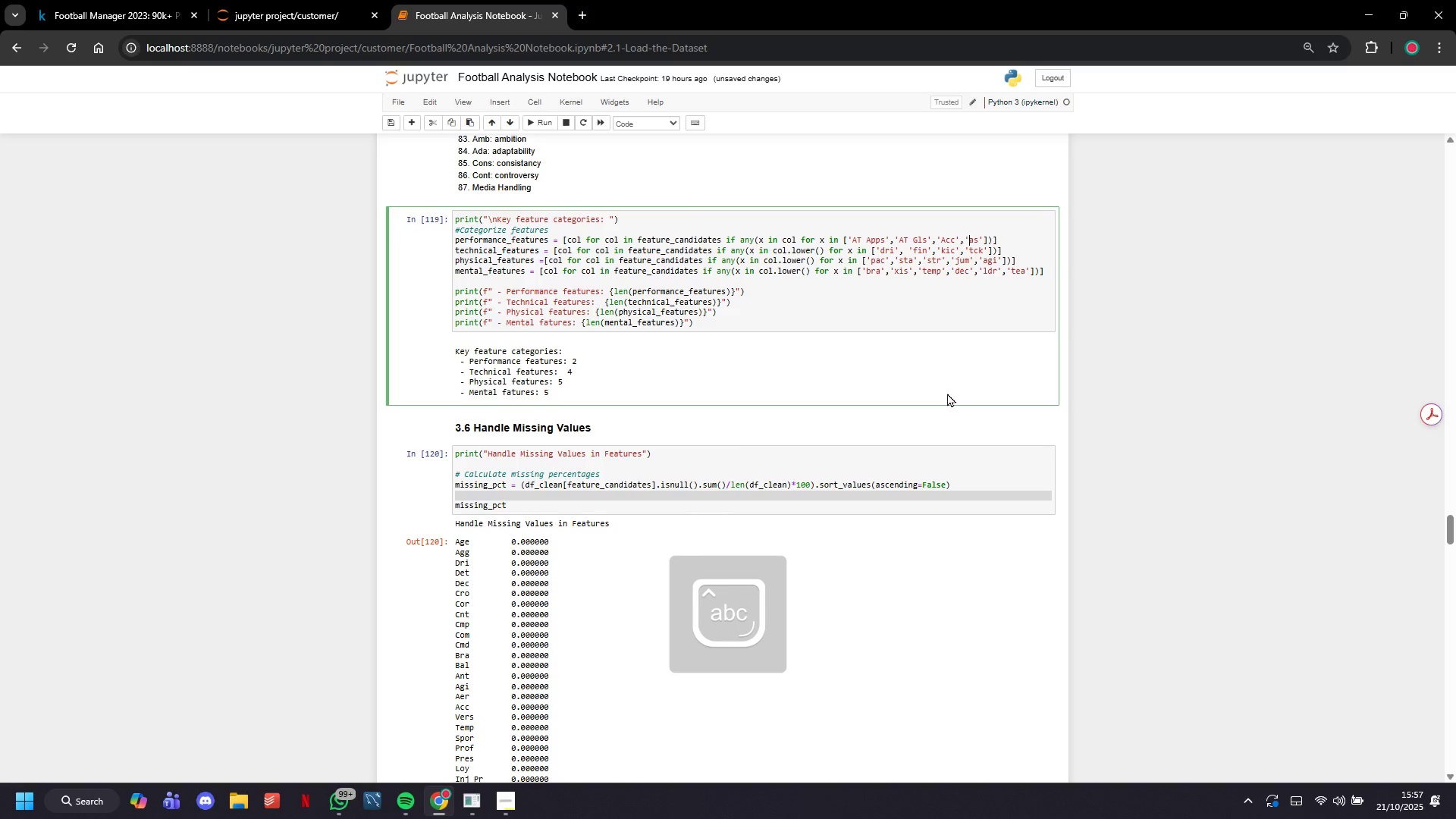 
key(CapsLock)
 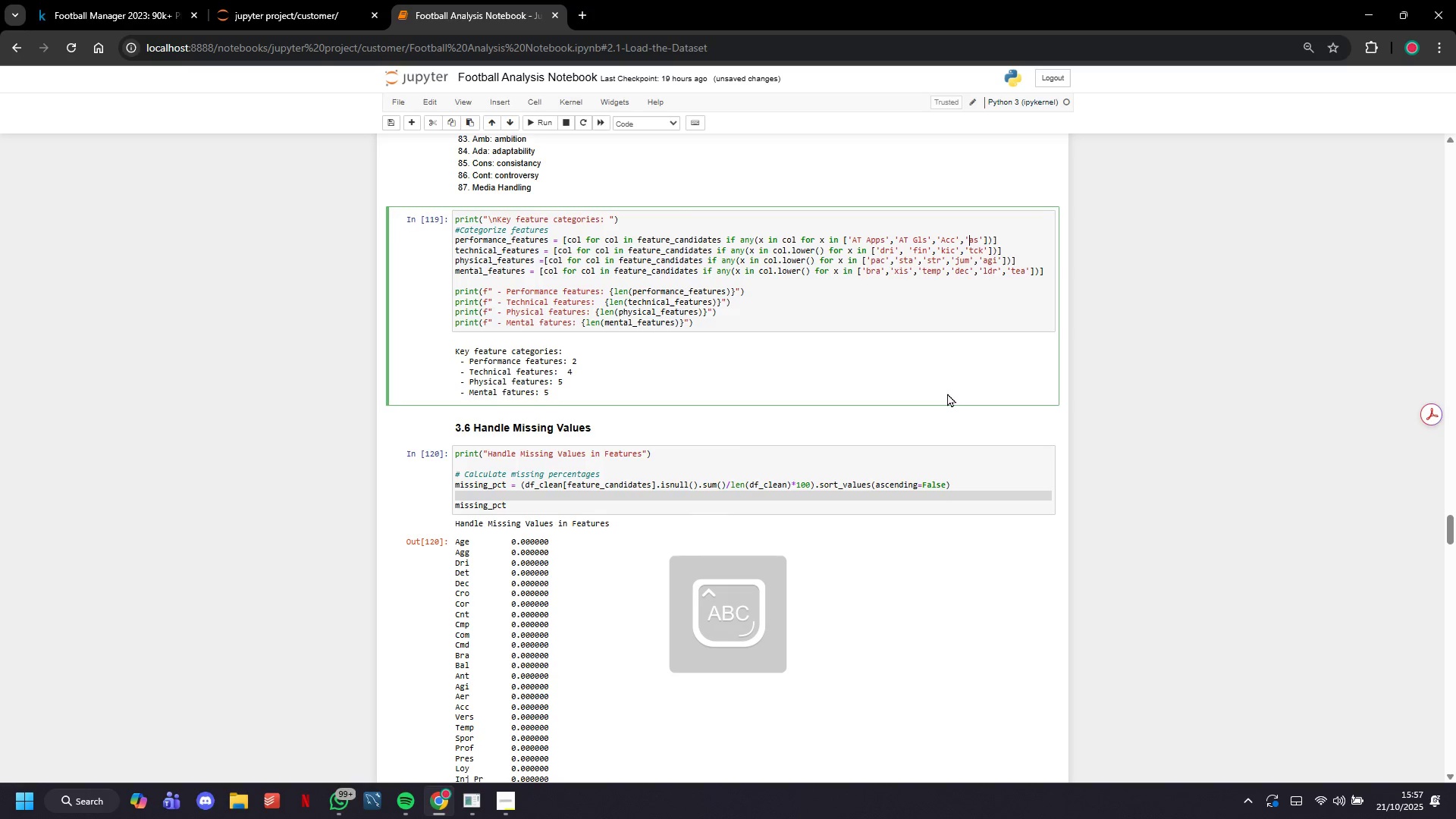 
key(P)
 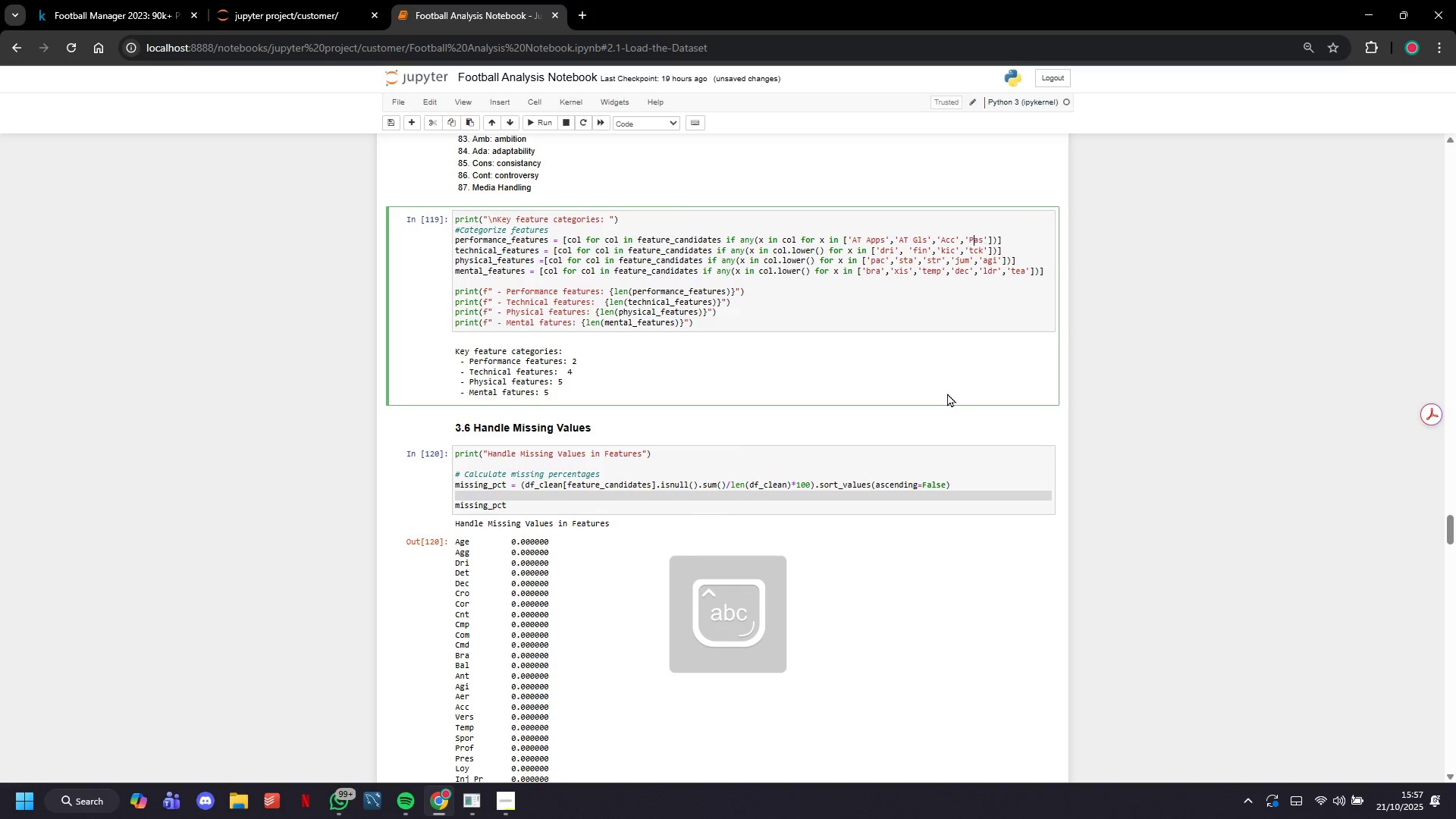 
key(CapsLock)
 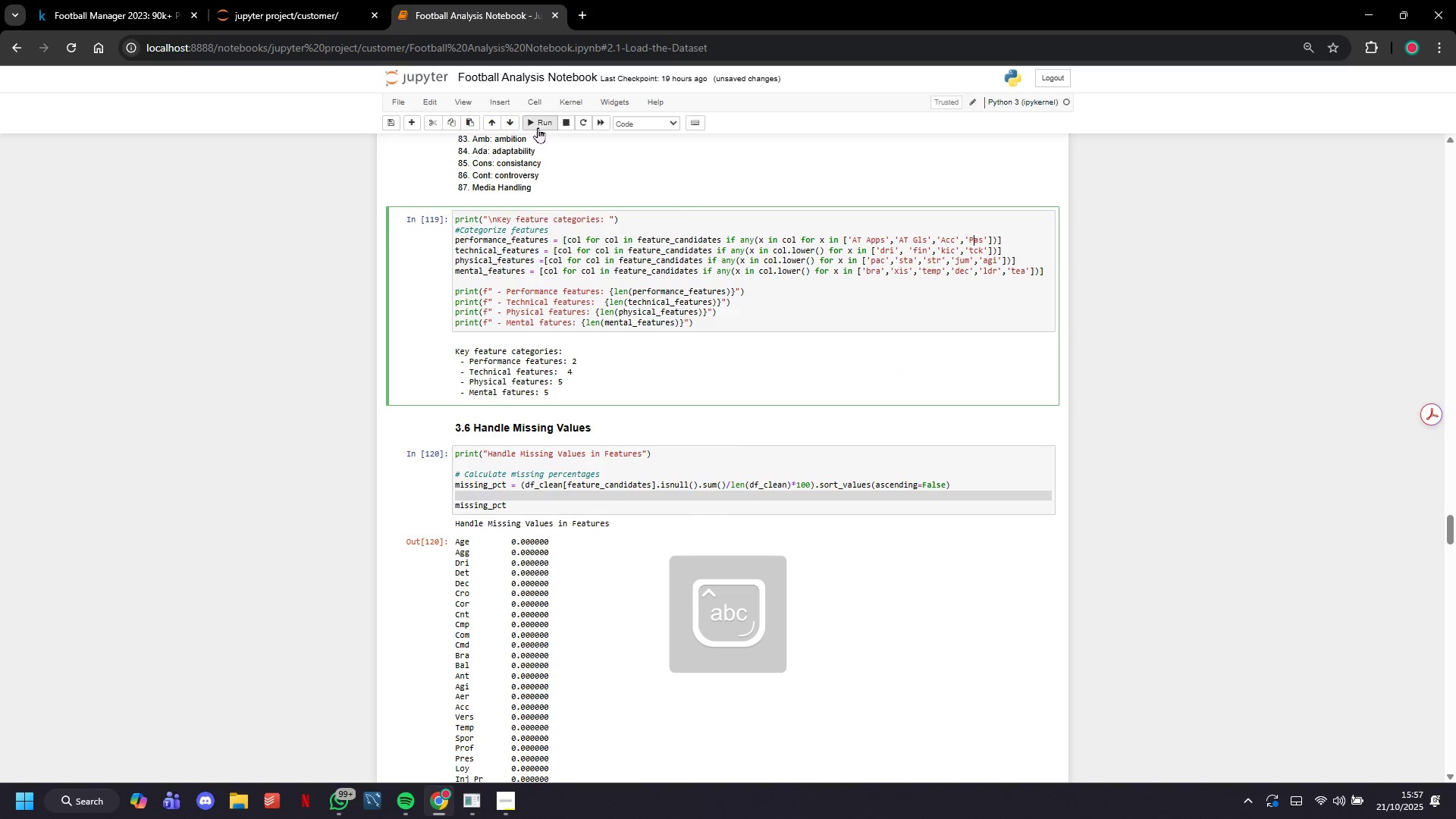 
left_click([538, 127])
 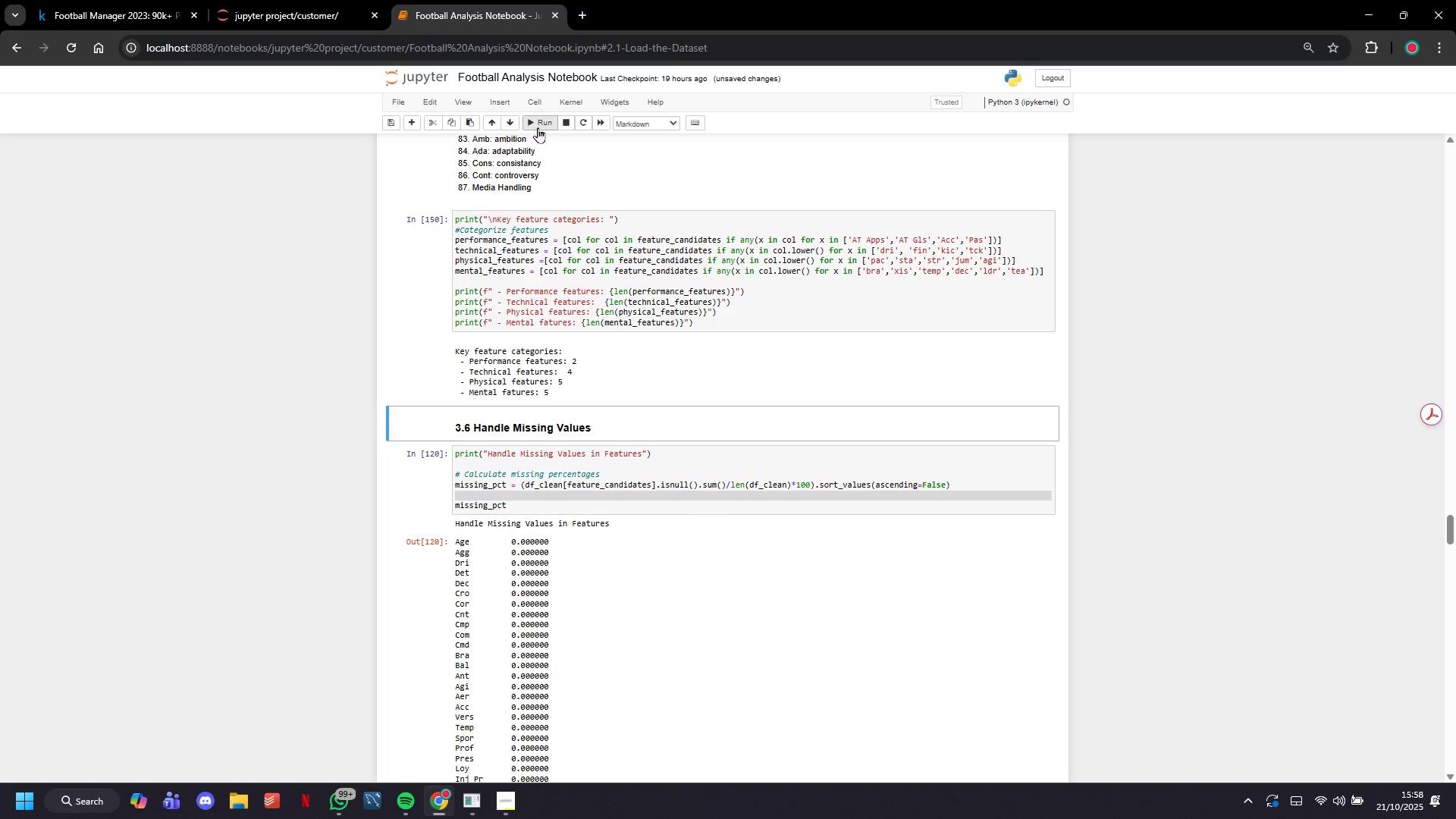 
scroll: coordinate [603, 327], scroll_direction: up, amount: 7.0
 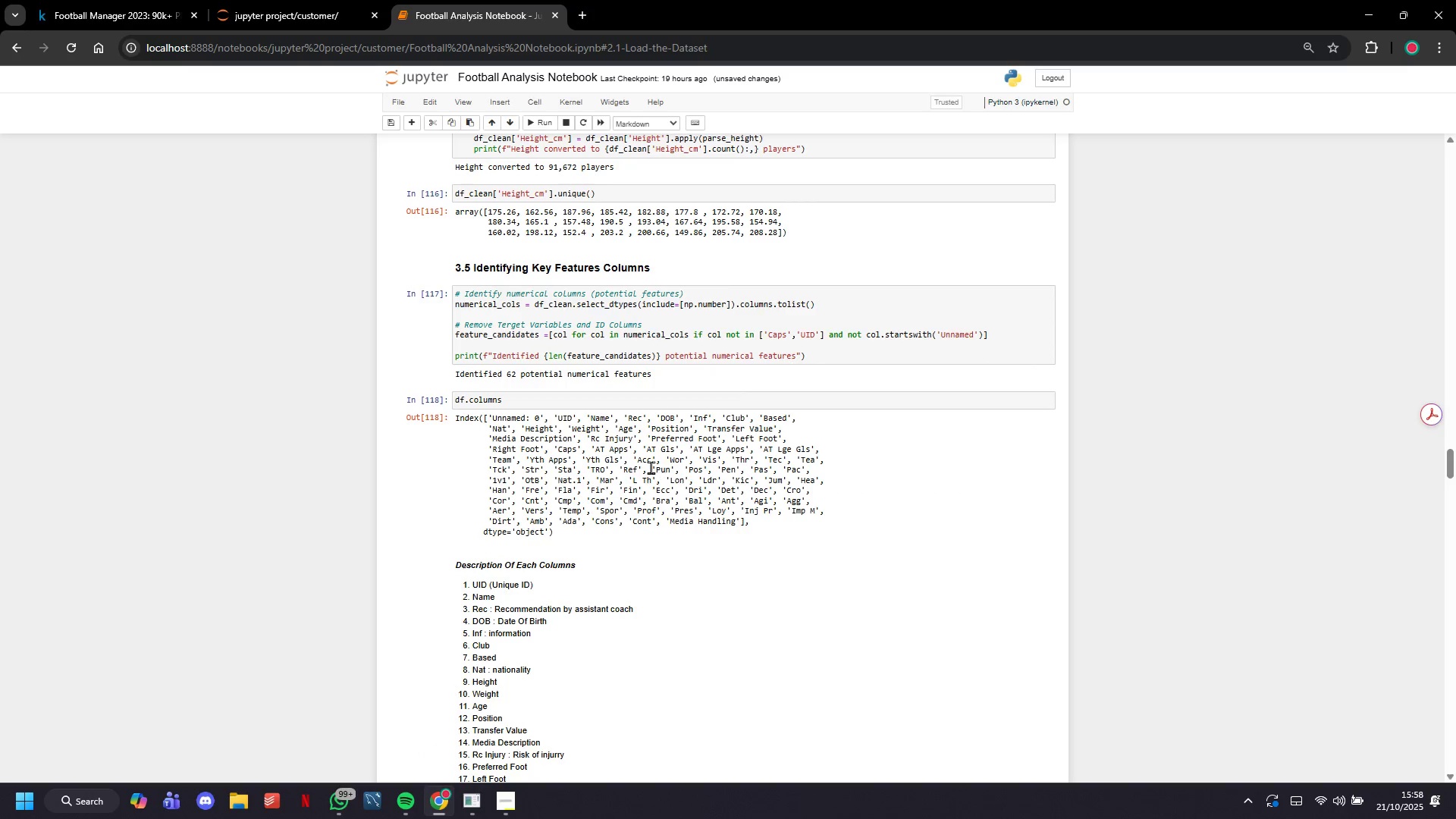 
wait(5.1)
 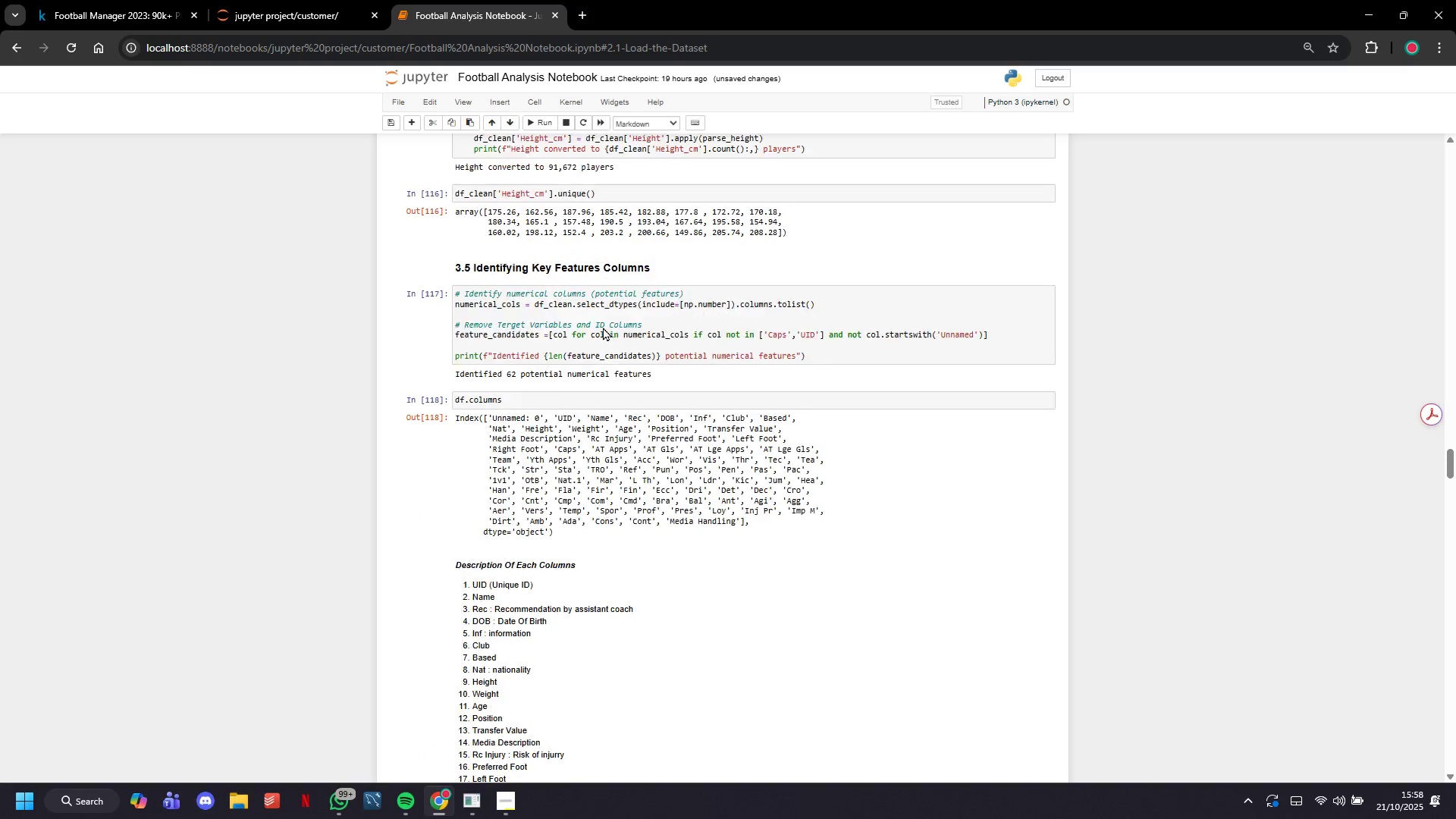 
left_click([585, 400])
 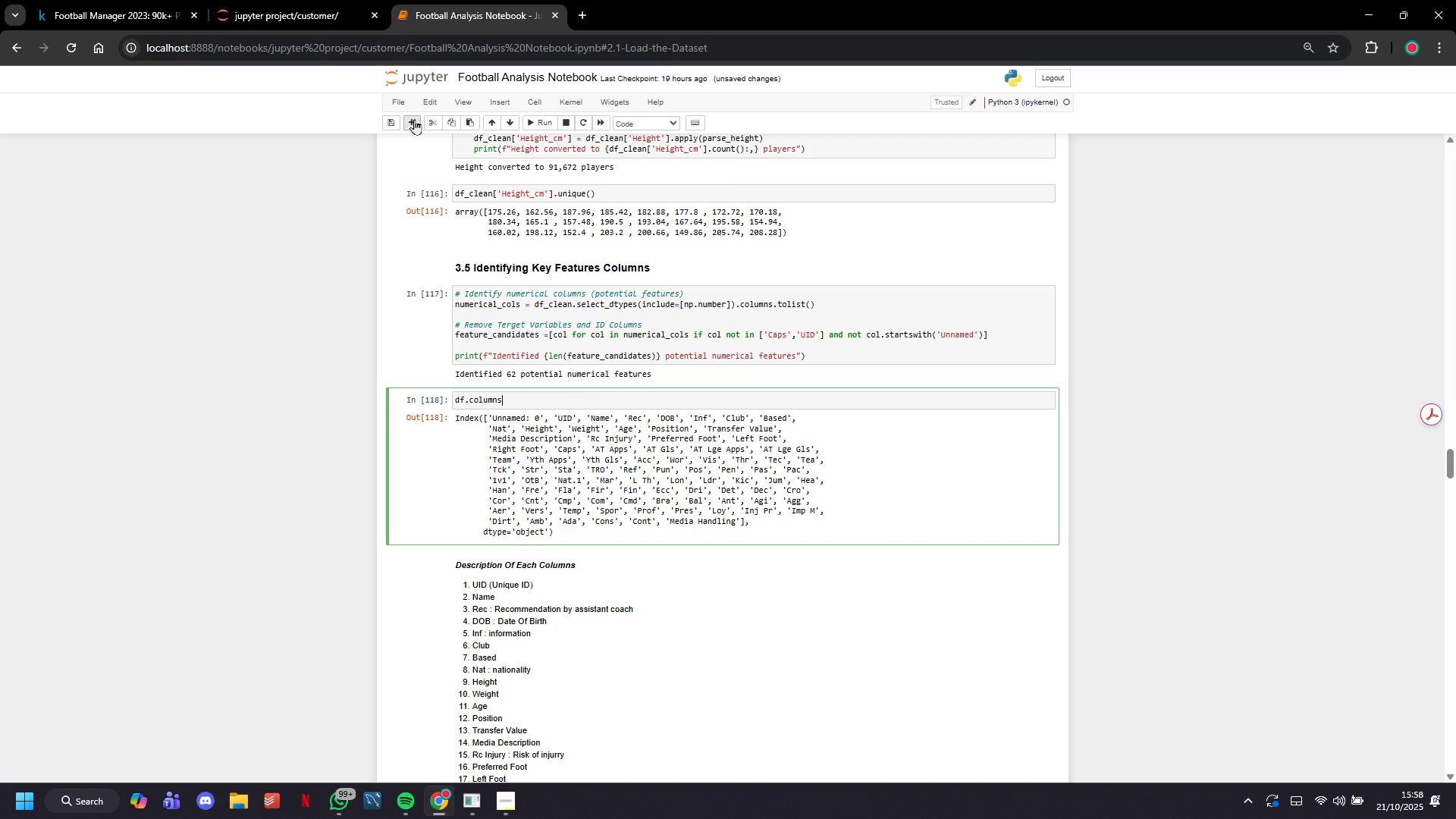 
left_click([414, 119])
 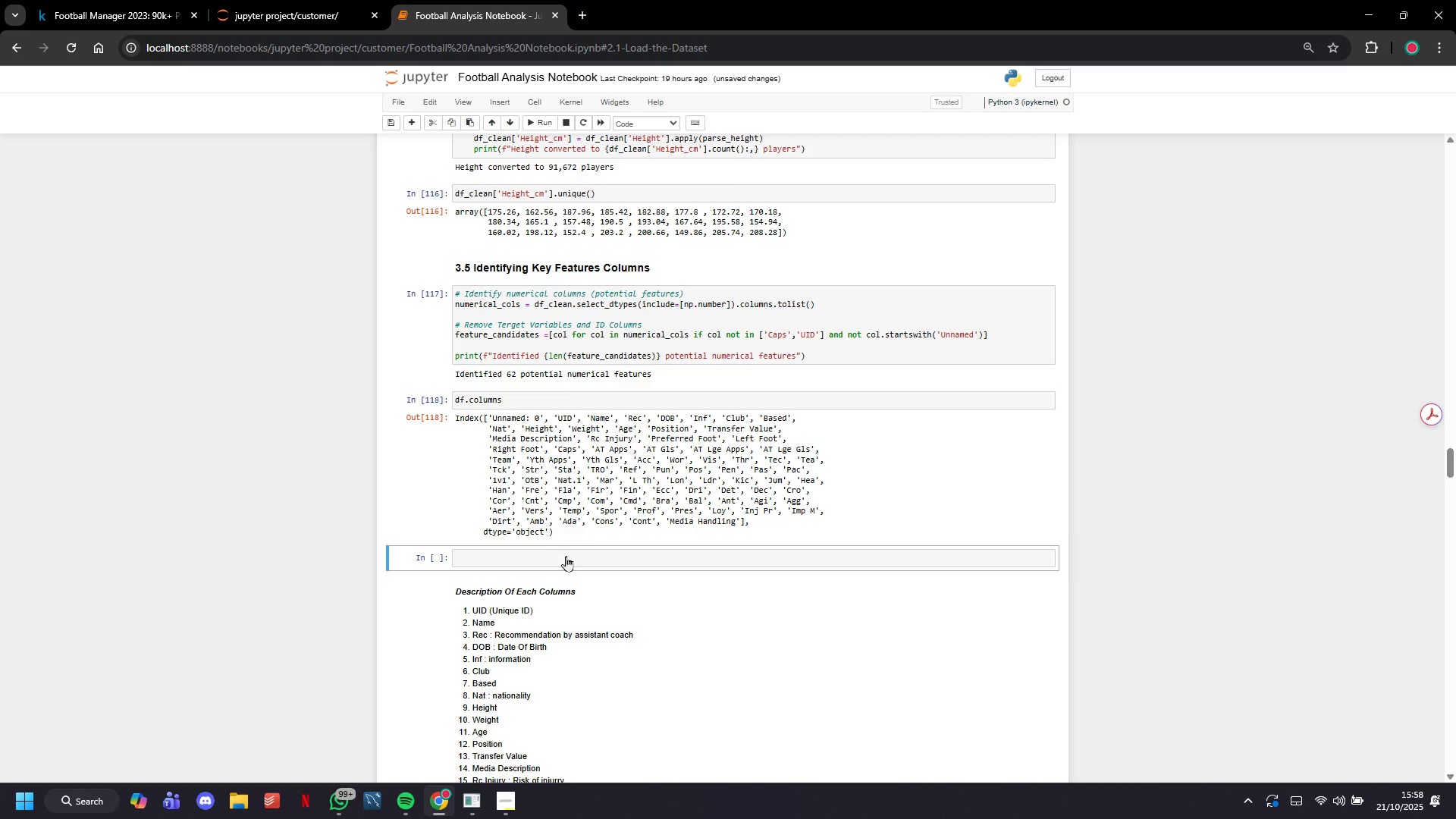 
left_click([566, 563])
 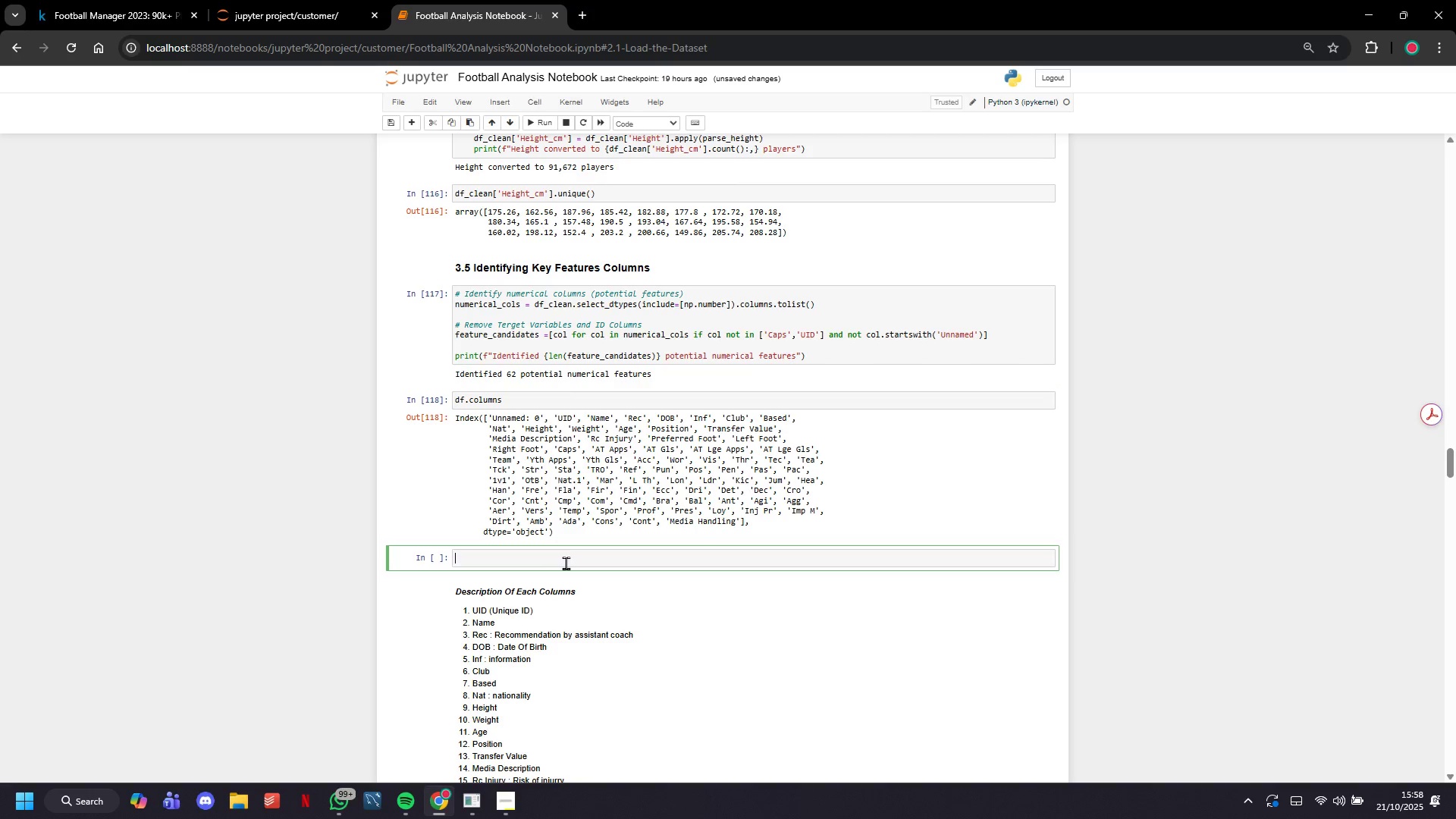 
type(df-A)
key(Backspace)
key(Backspace)
type(['At)
key(Backspace)
type(T Apps)
 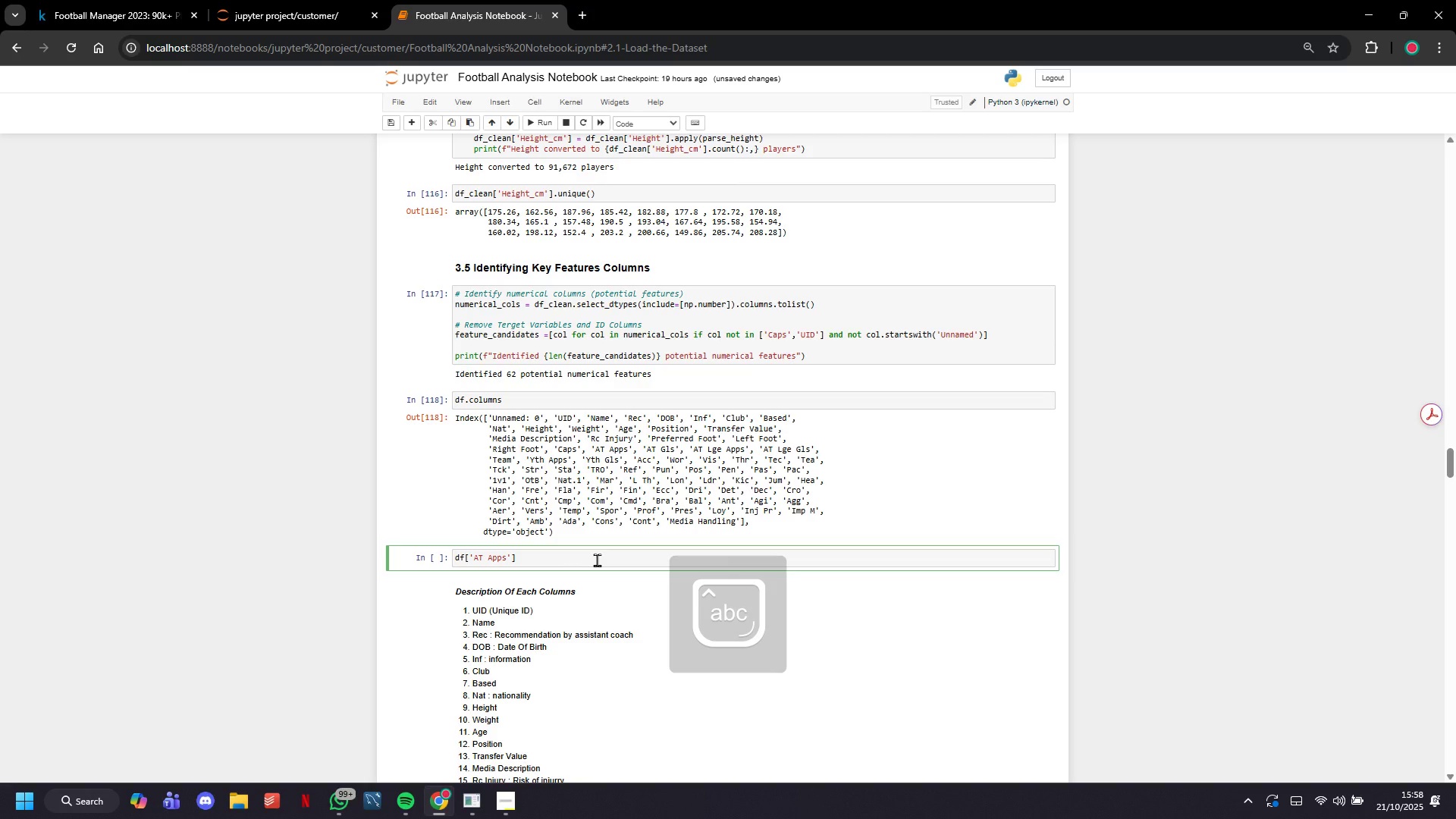 
left_click([597, 560])
 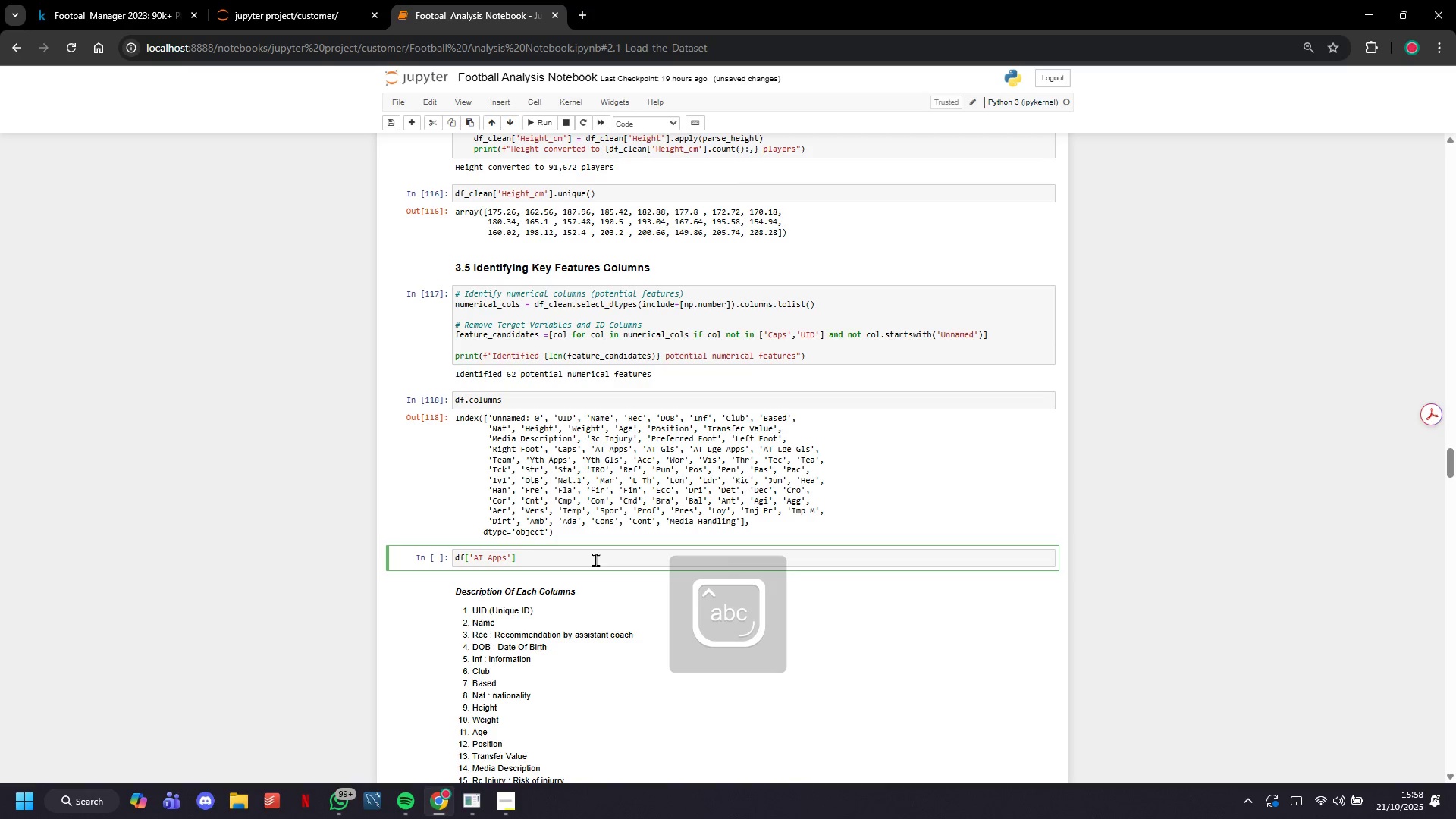 
type(.unique()
 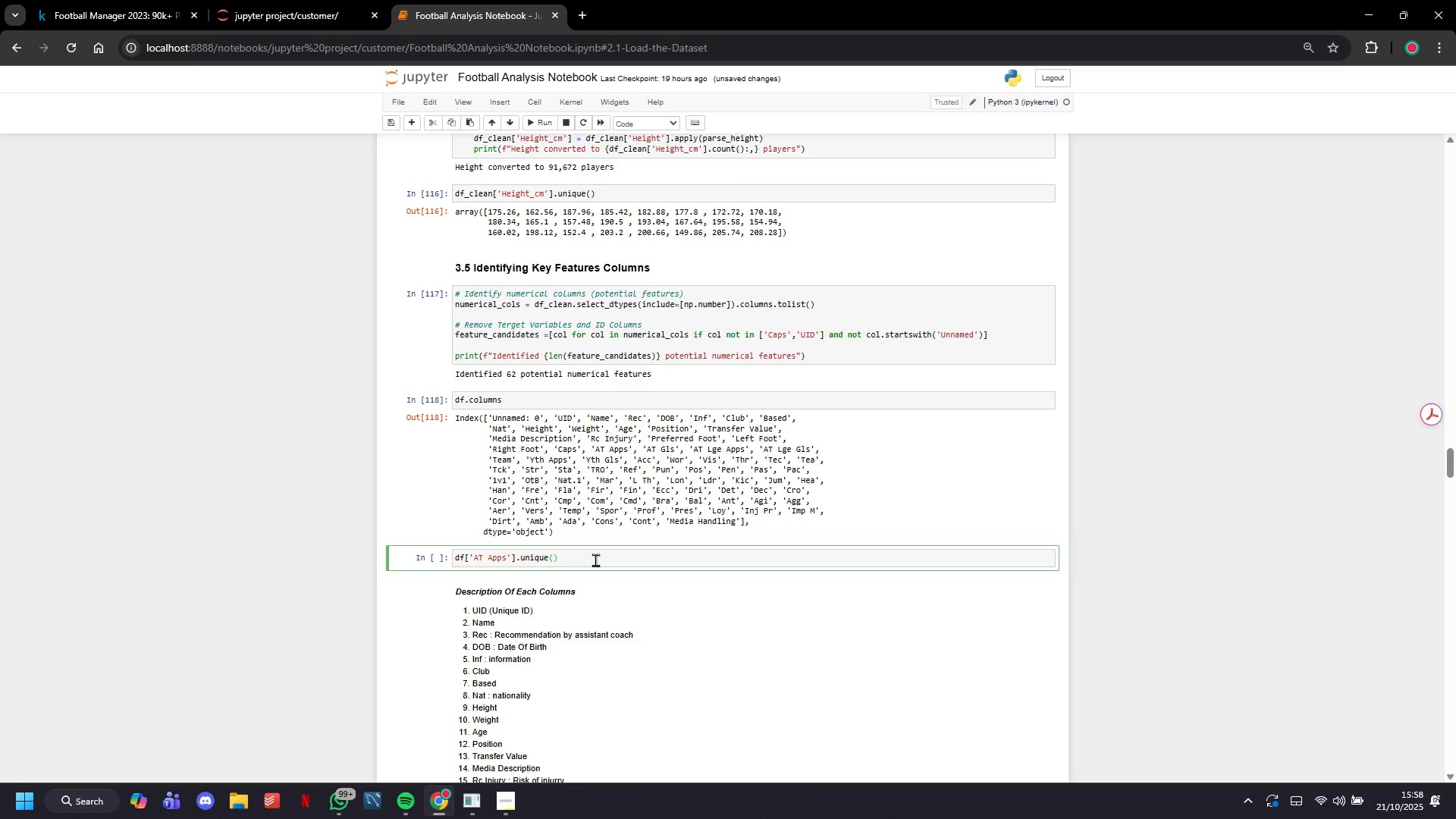 
left_click([549, 127])
 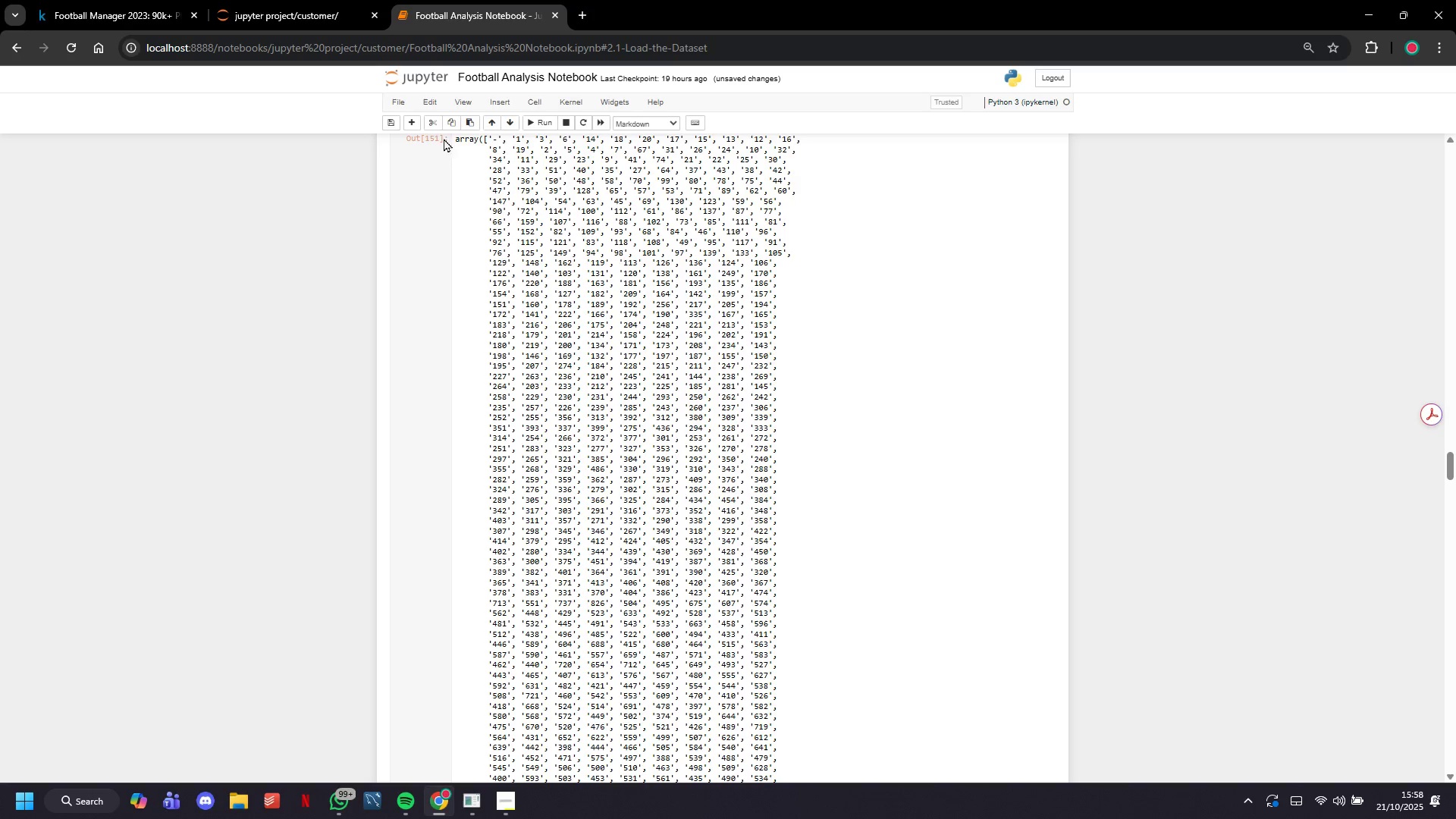 
left_click([435, 121])
 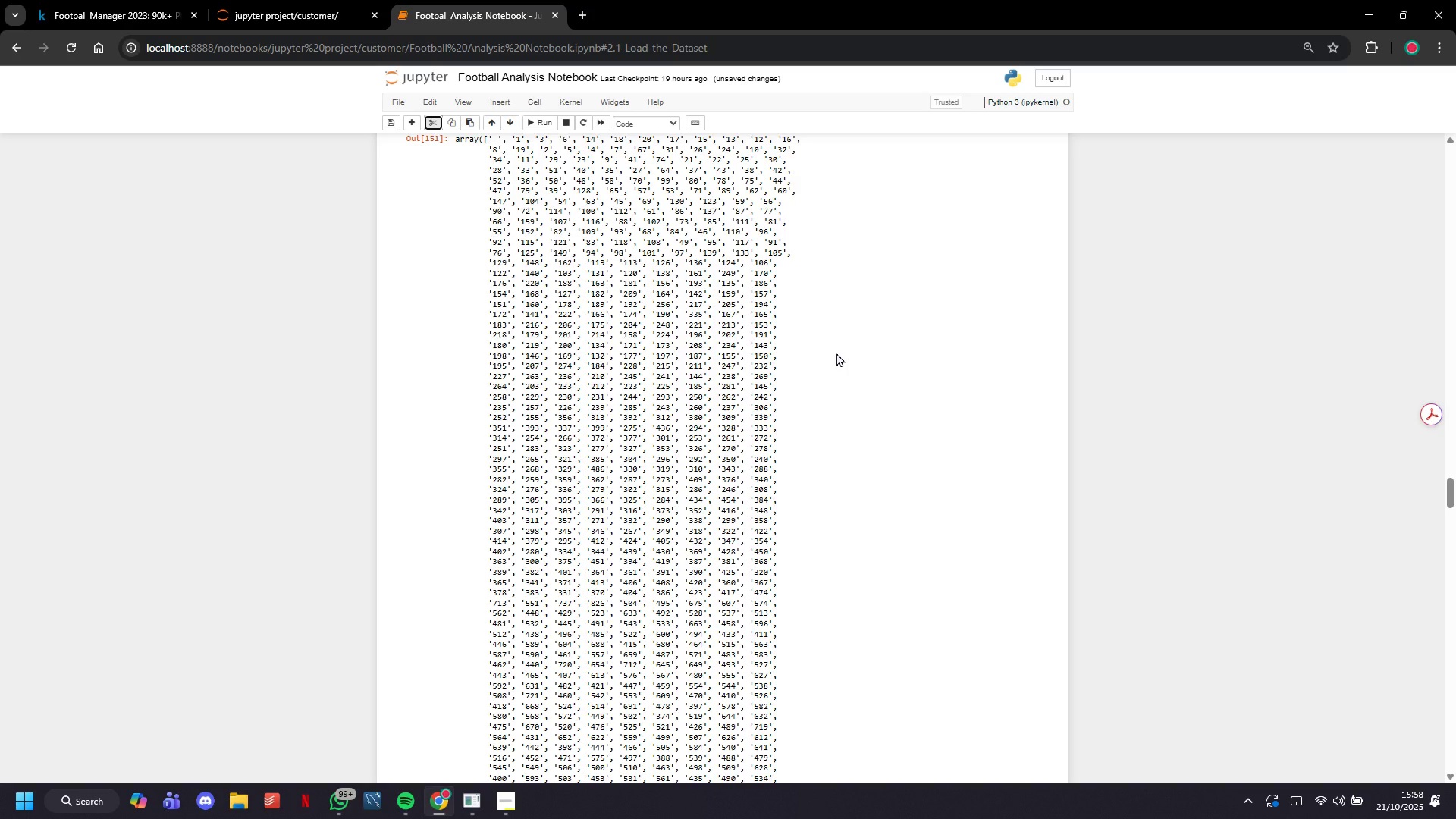 
scroll: coordinate [836, 353], scroll_direction: down, amount: 6.0
 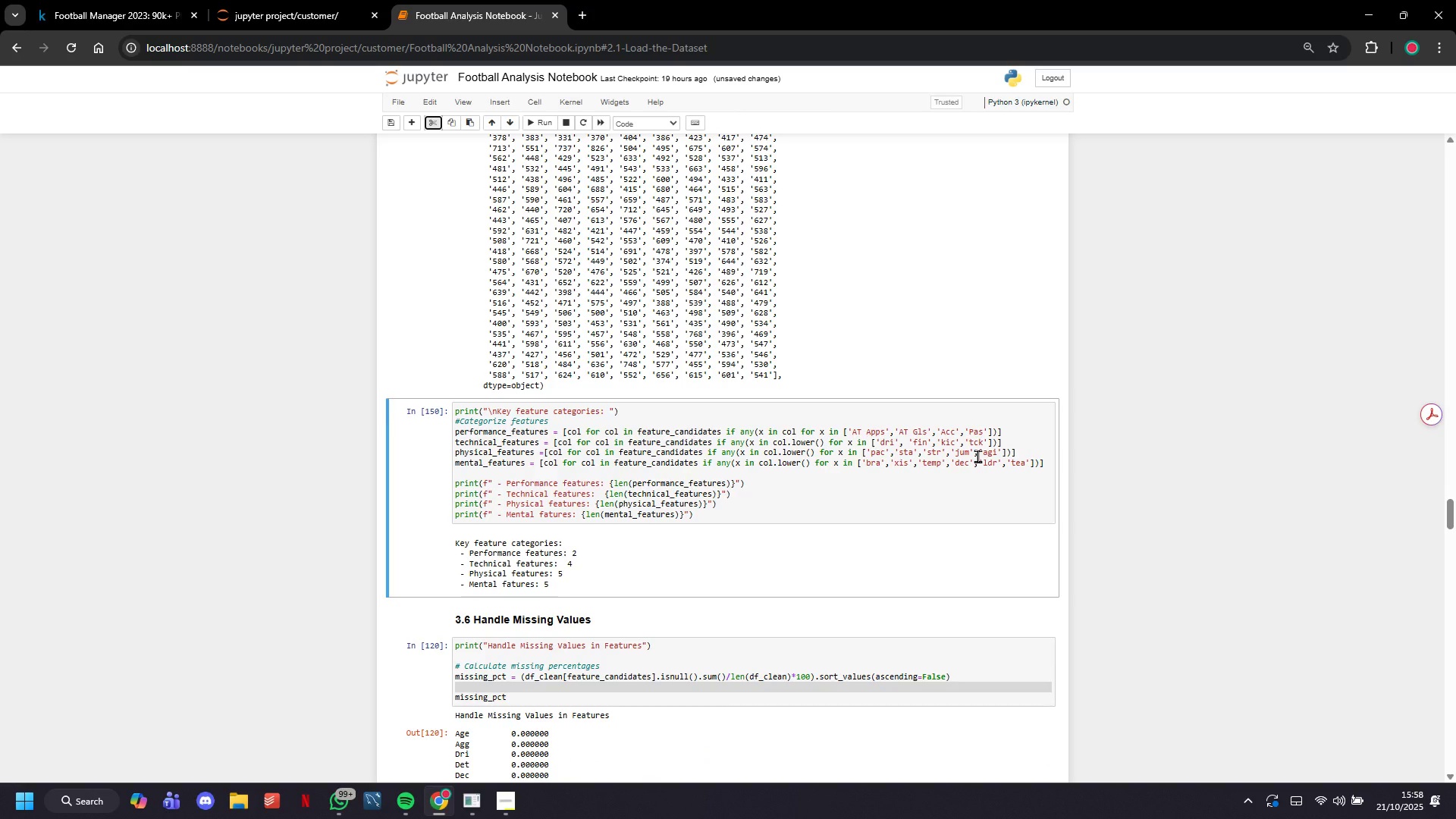 
wait(5.56)
 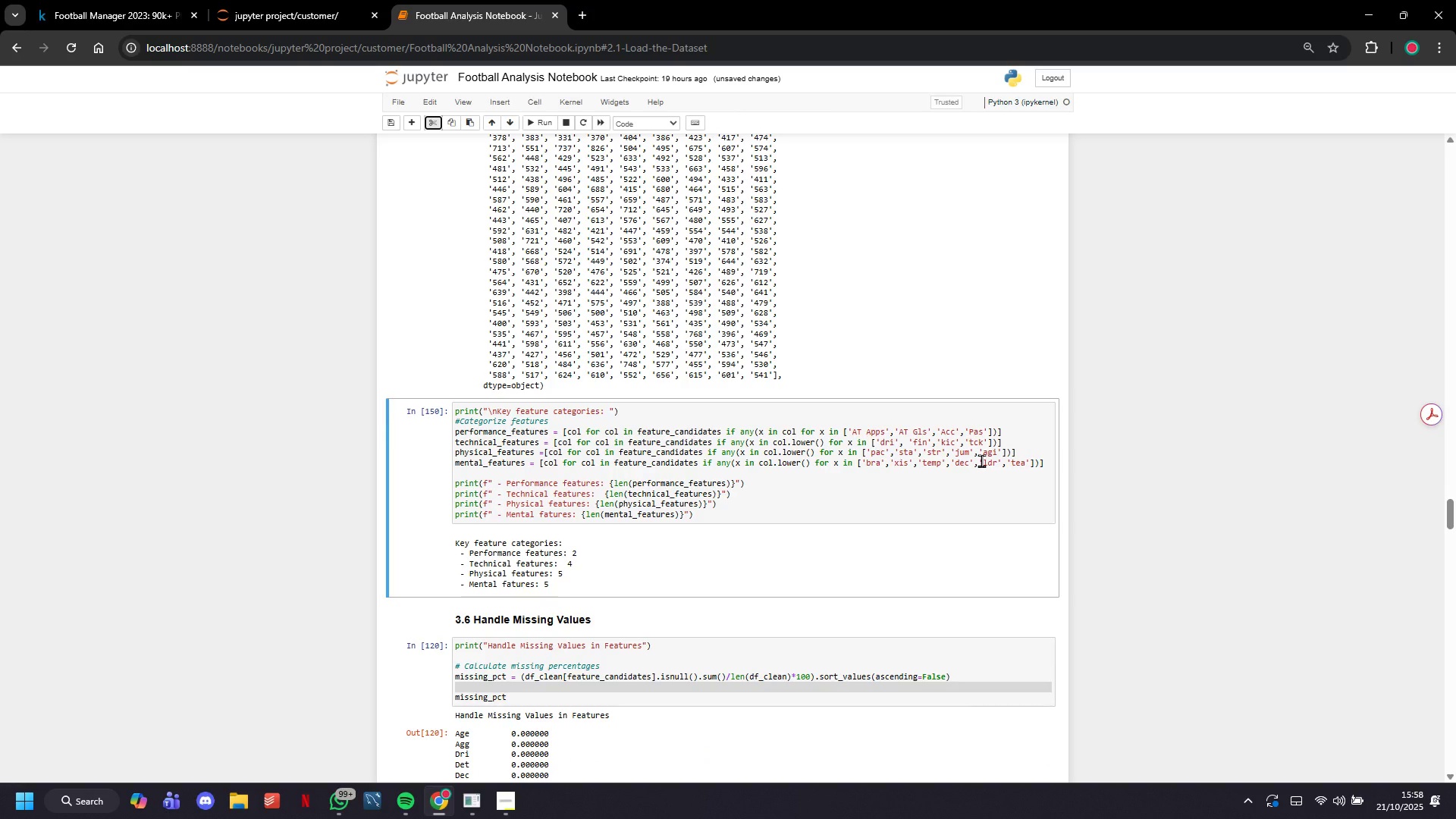 
left_click([943, 435])
 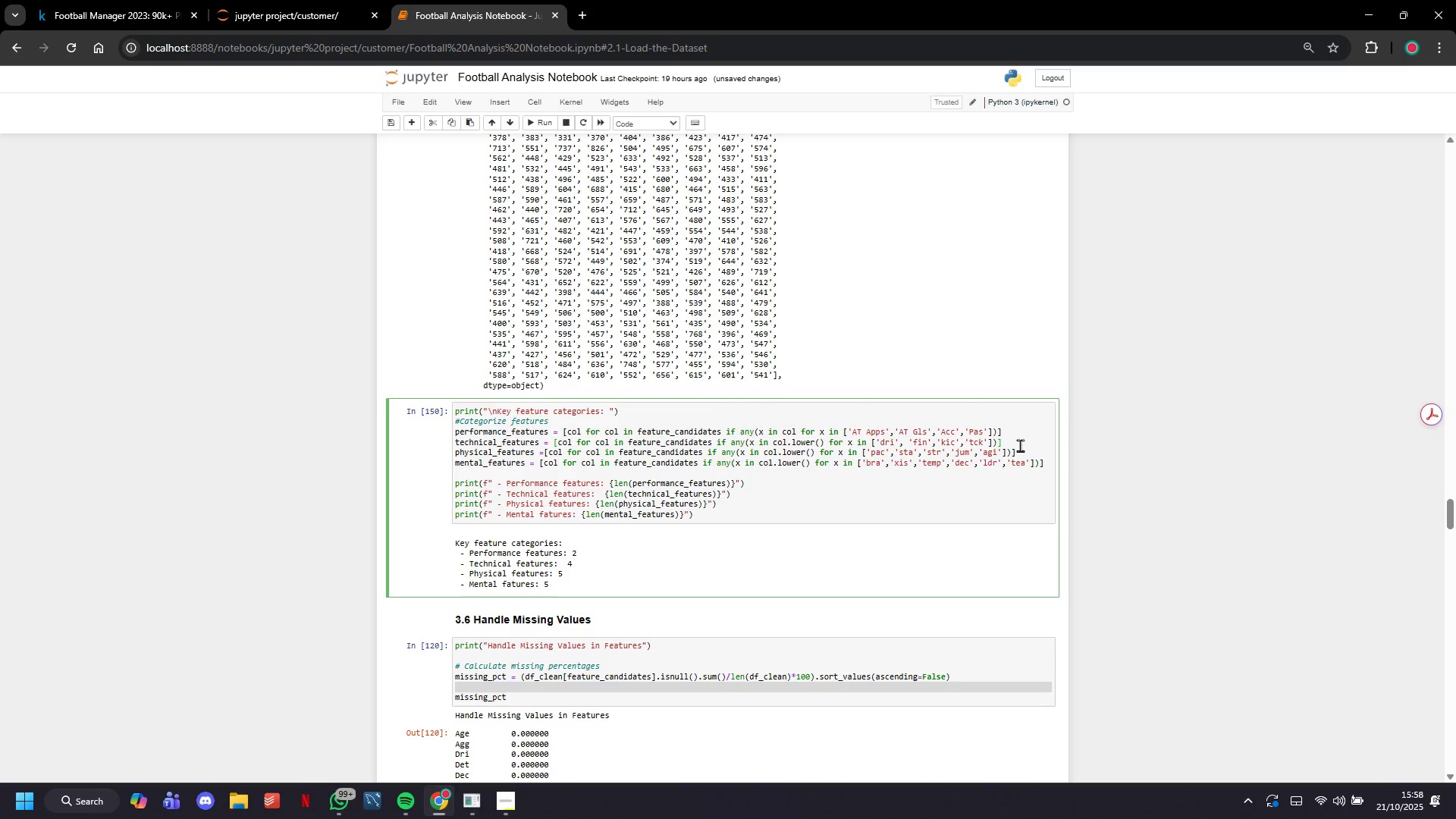 
wait(5.72)
 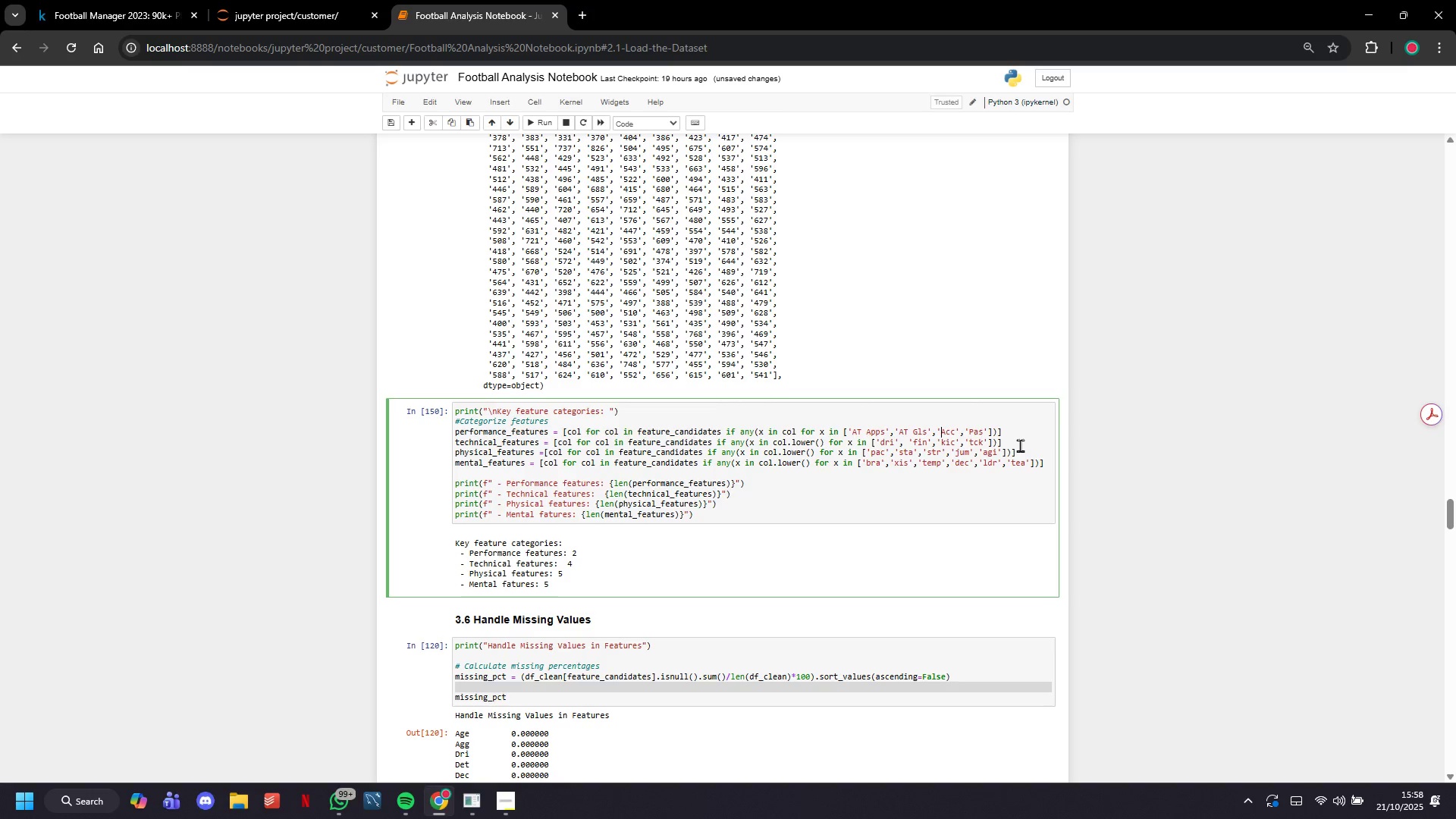 
scroll: coordinate [570, 370], scroll_direction: up, amount: 34.0
 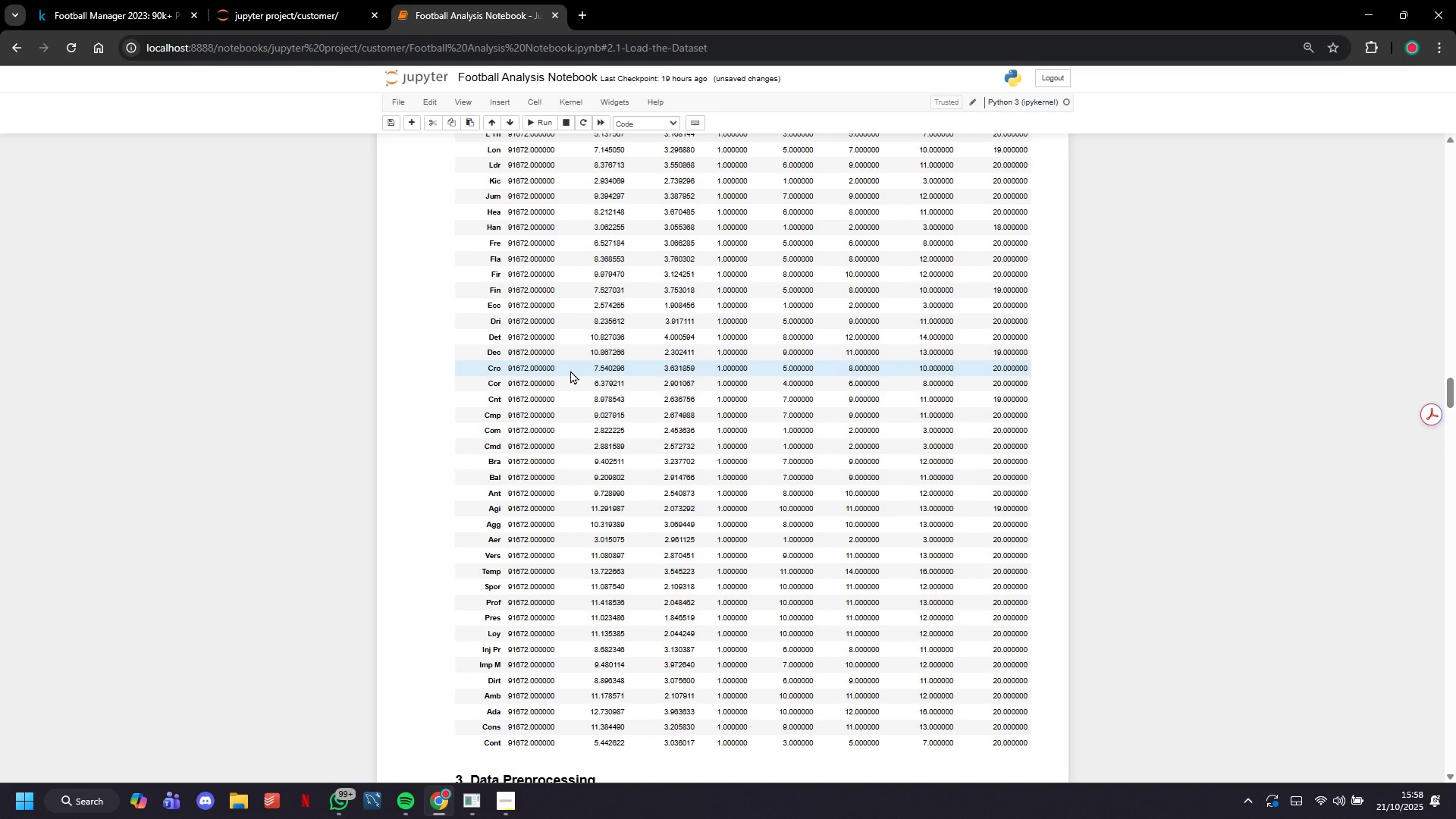 
scroll: coordinate [570, 370], scroll_direction: down, amount: 22.0
 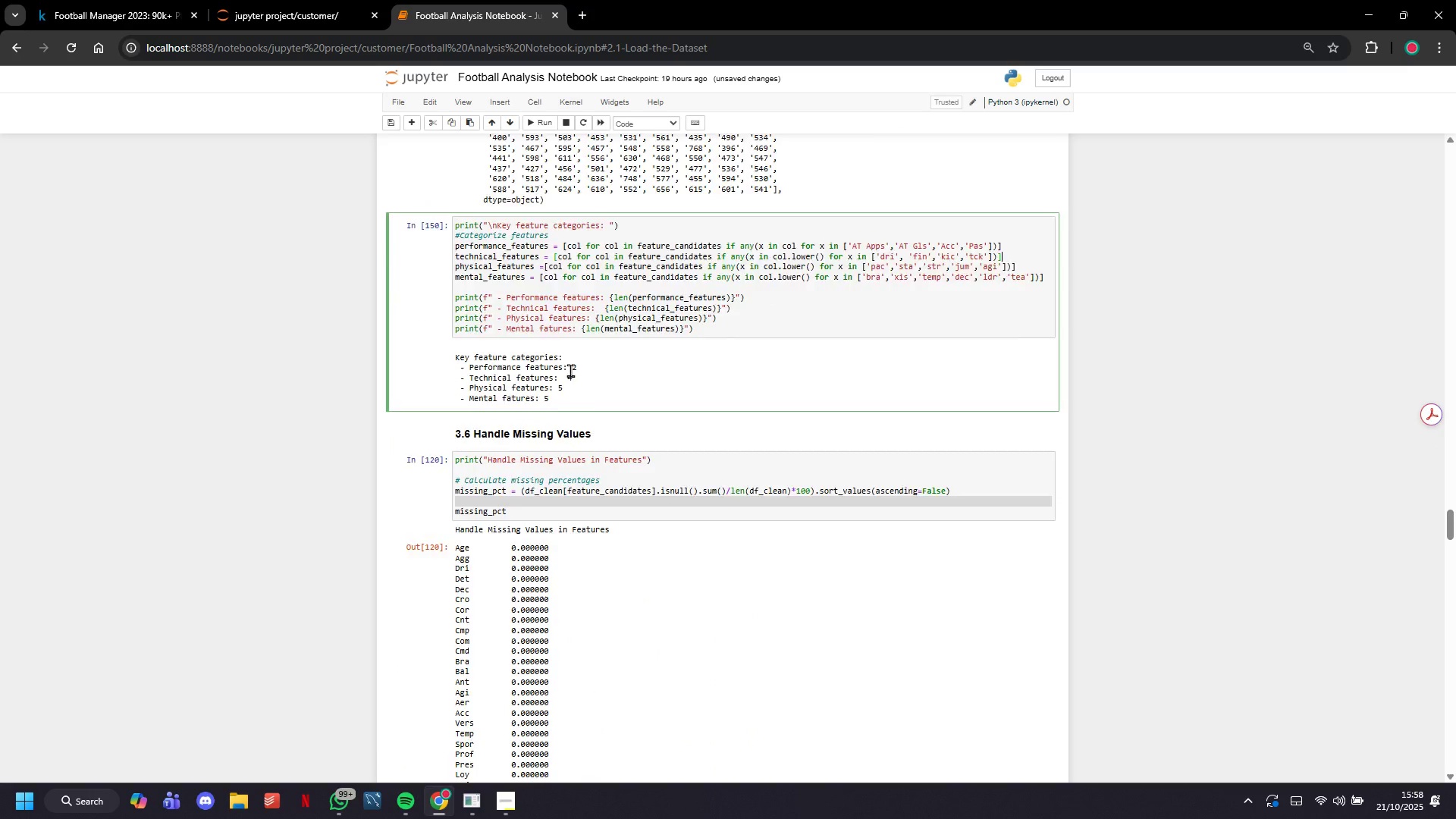 
left_click([570, 370])
 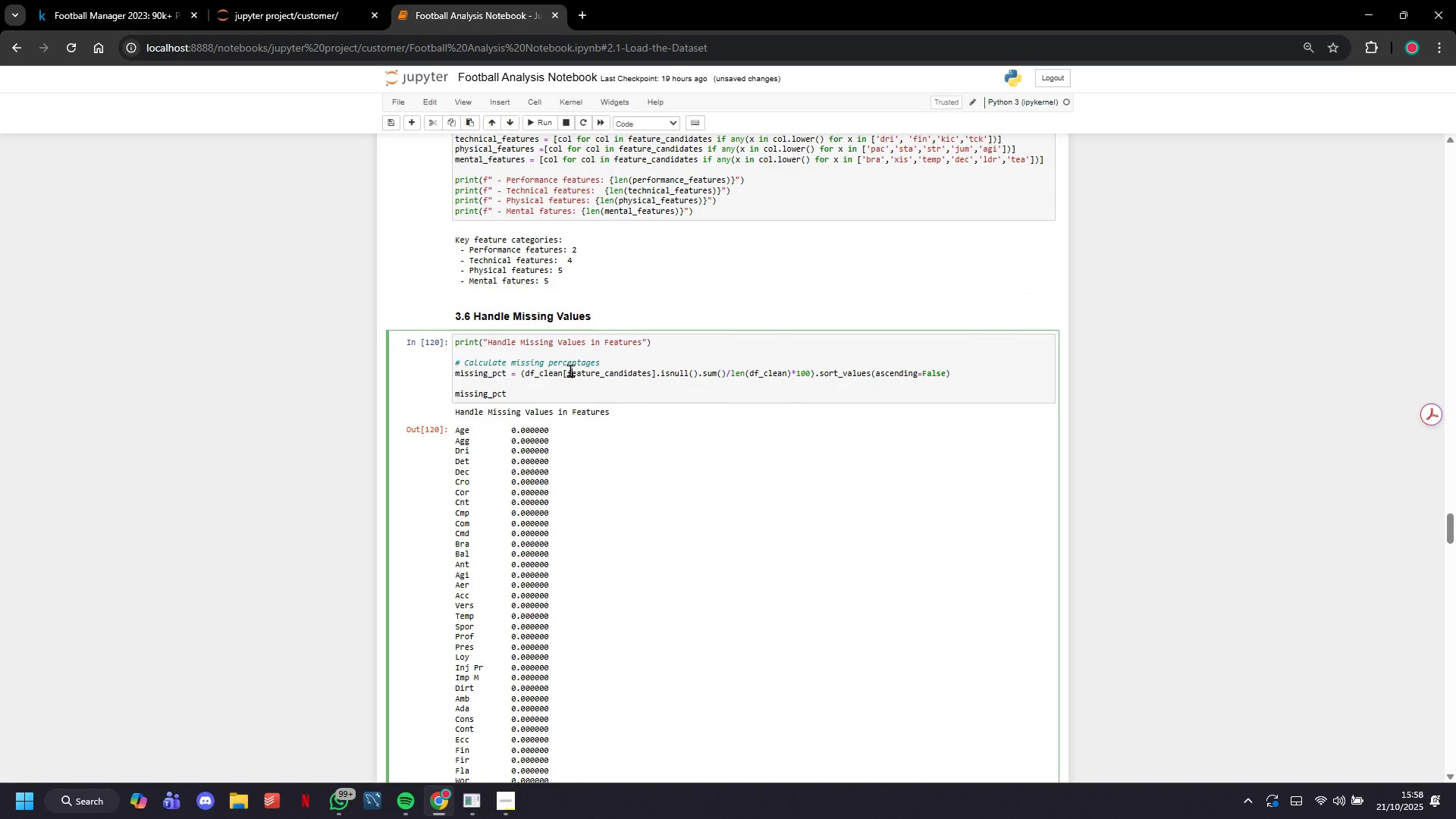 
scroll: coordinate [582, 508], scroll_direction: down, amount: 15.0
 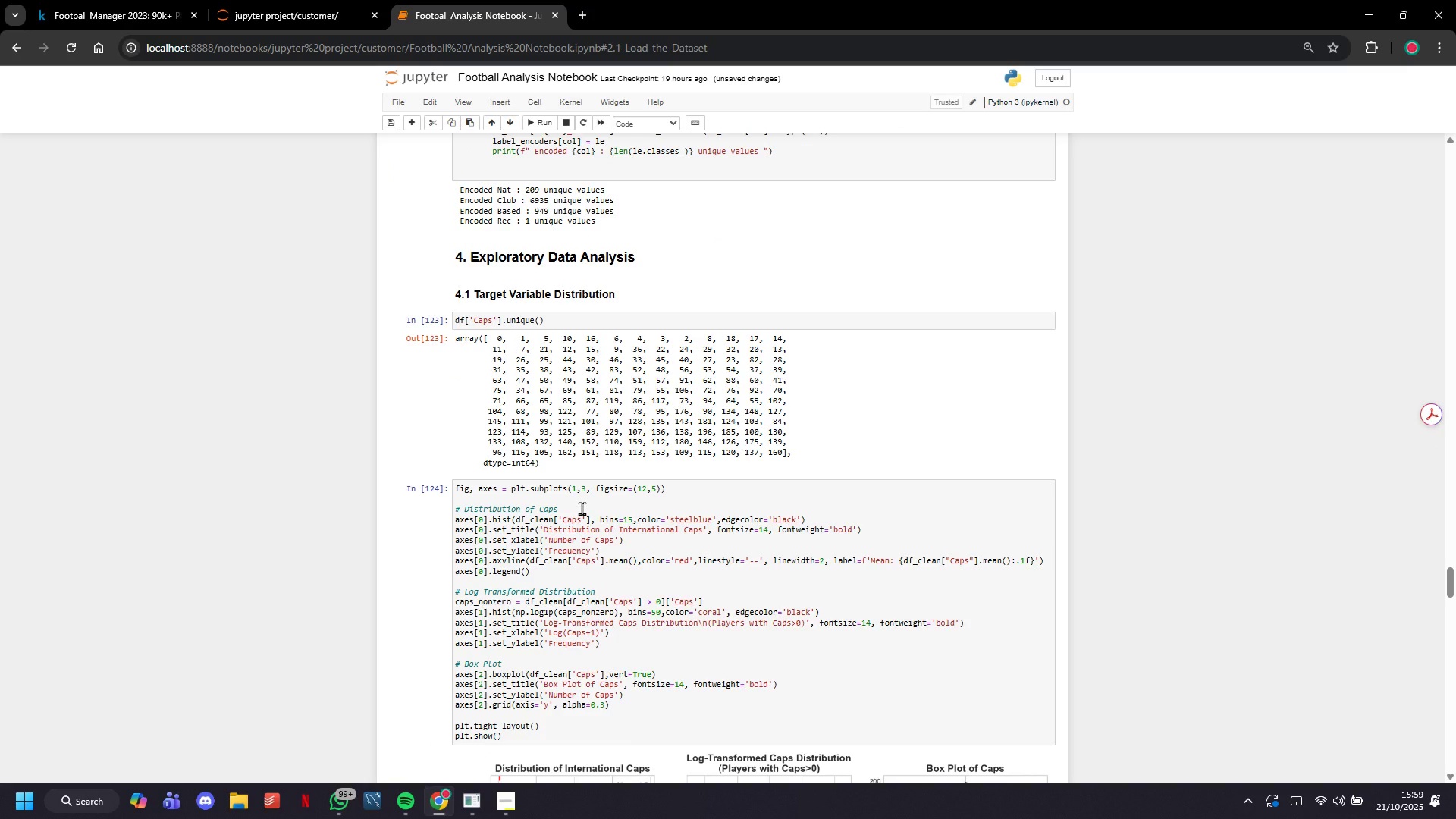 
scroll: coordinate [582, 511], scroll_direction: up, amount: 30.0
 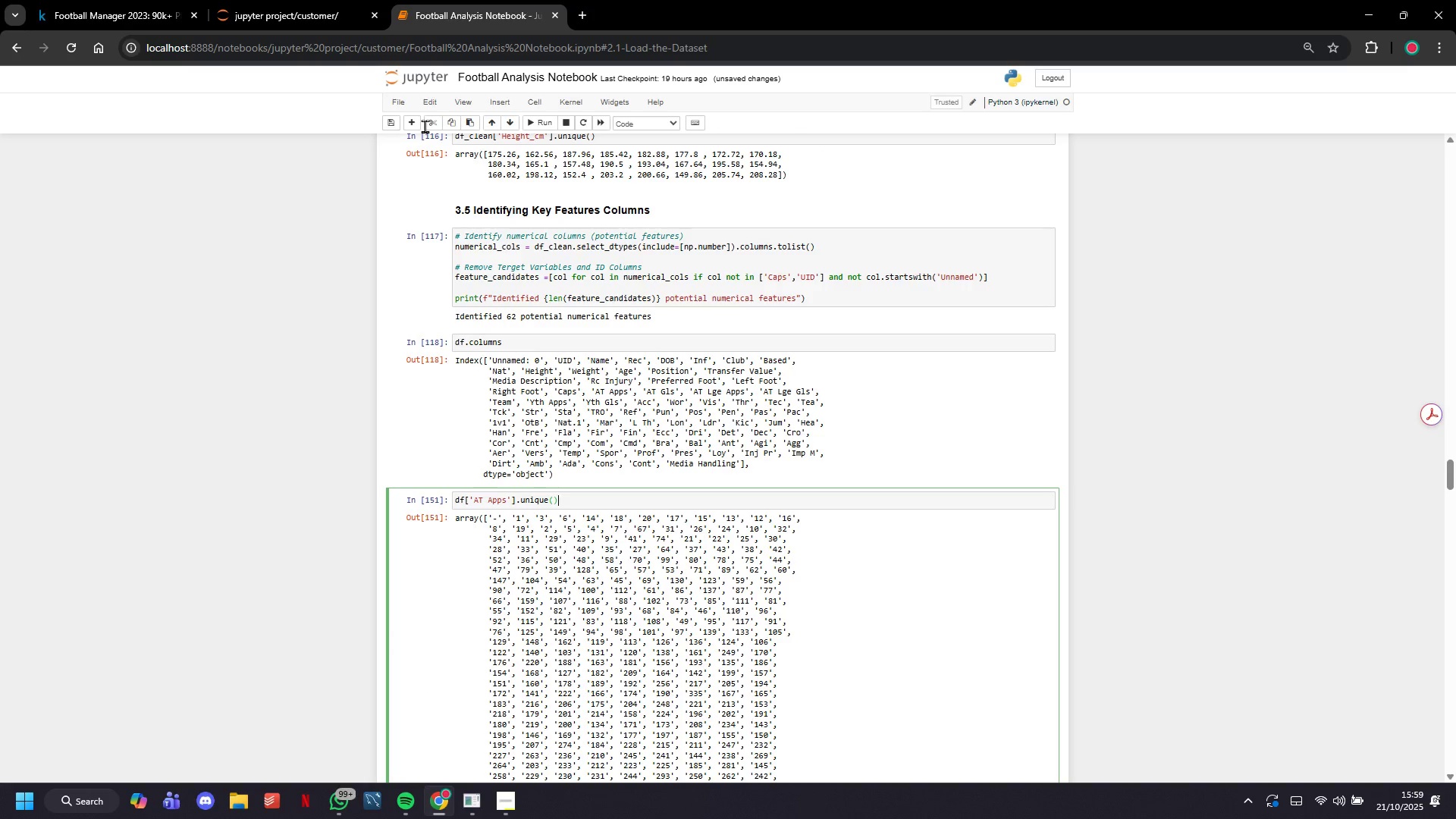 
left_click([435, 126])
 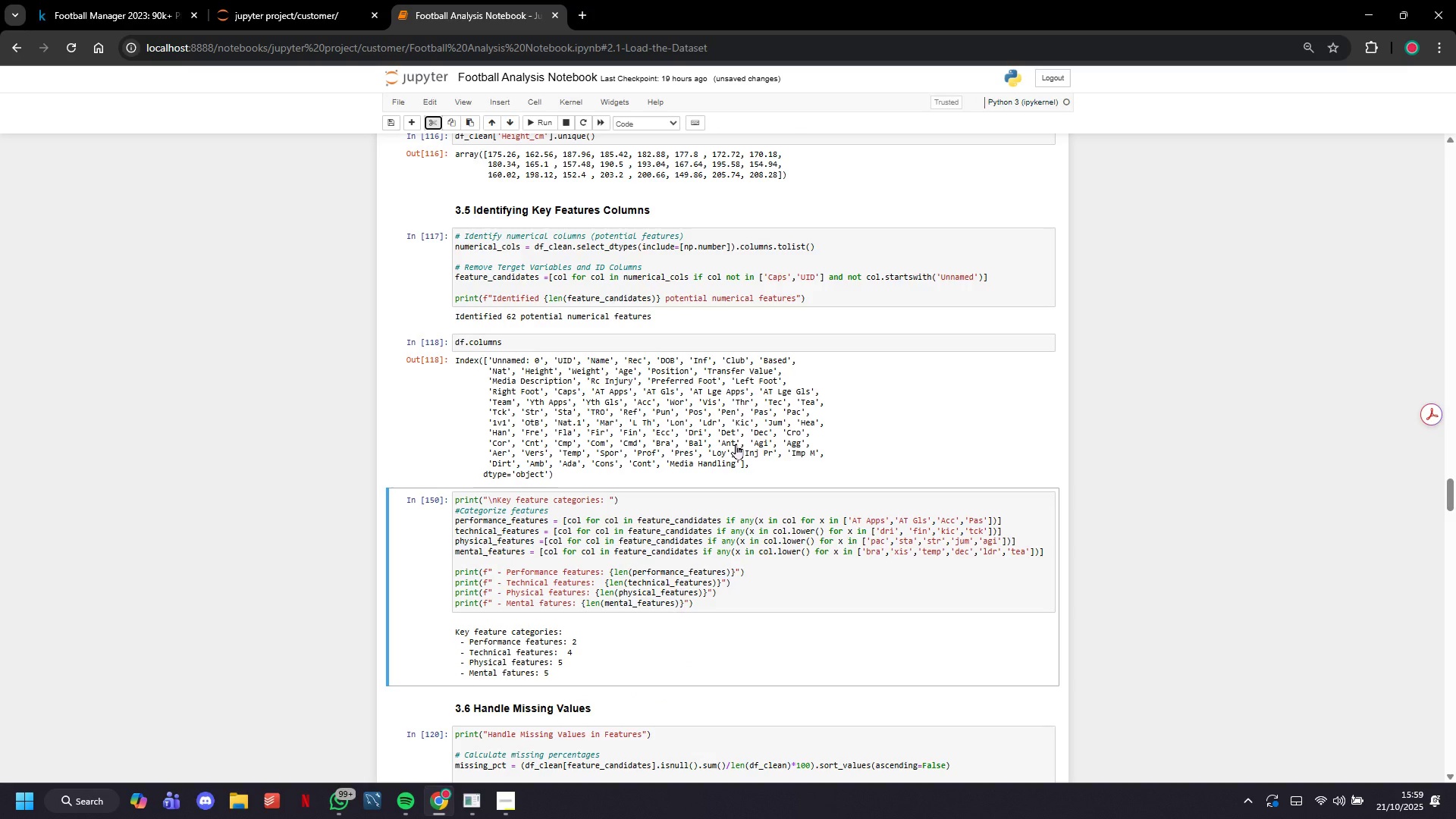 
scroll: coordinate [727, 438], scroll_direction: up, amount: 4.0
 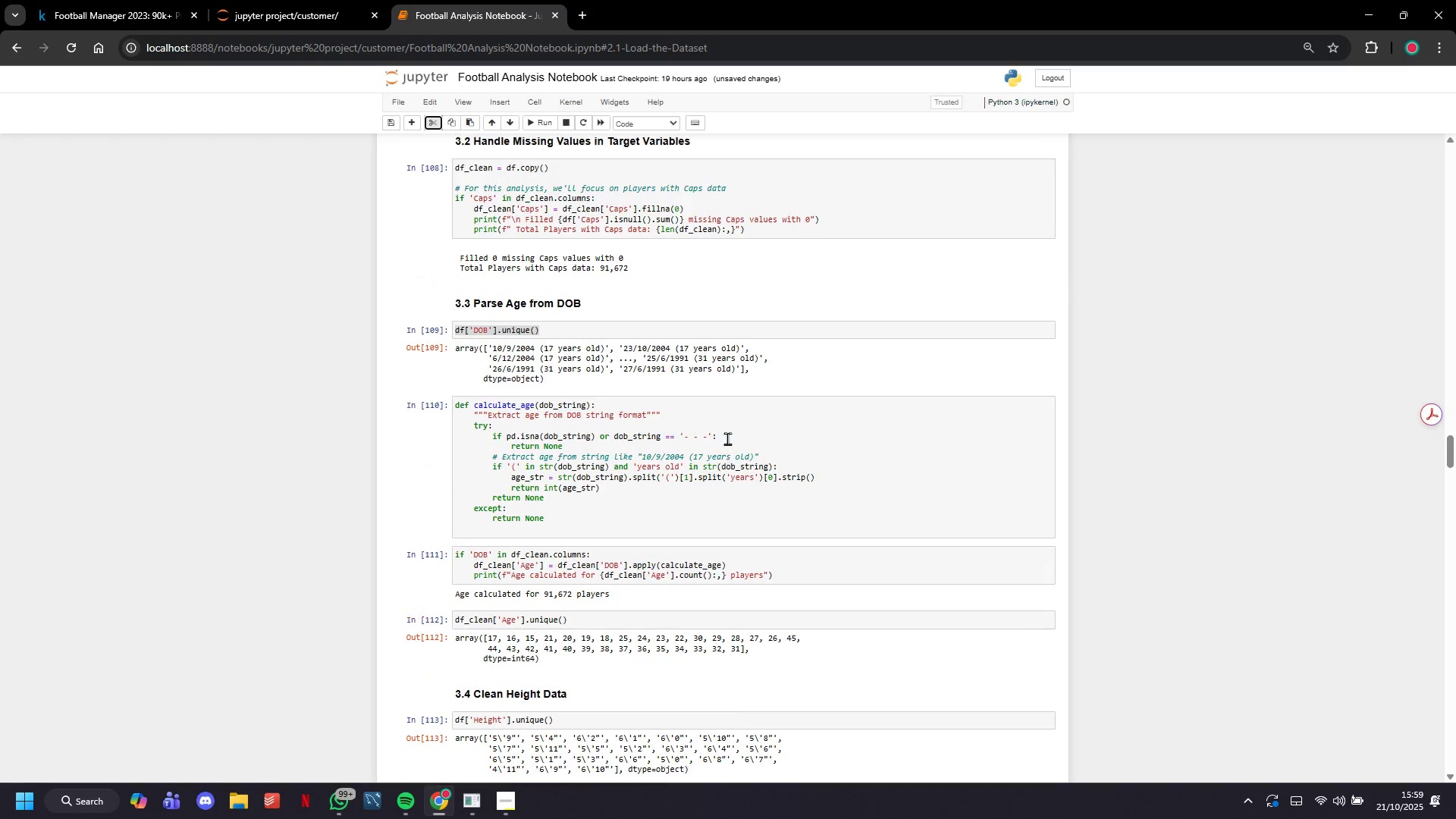 
scroll: coordinate [727, 438], scroll_direction: down, amount: 18.0
 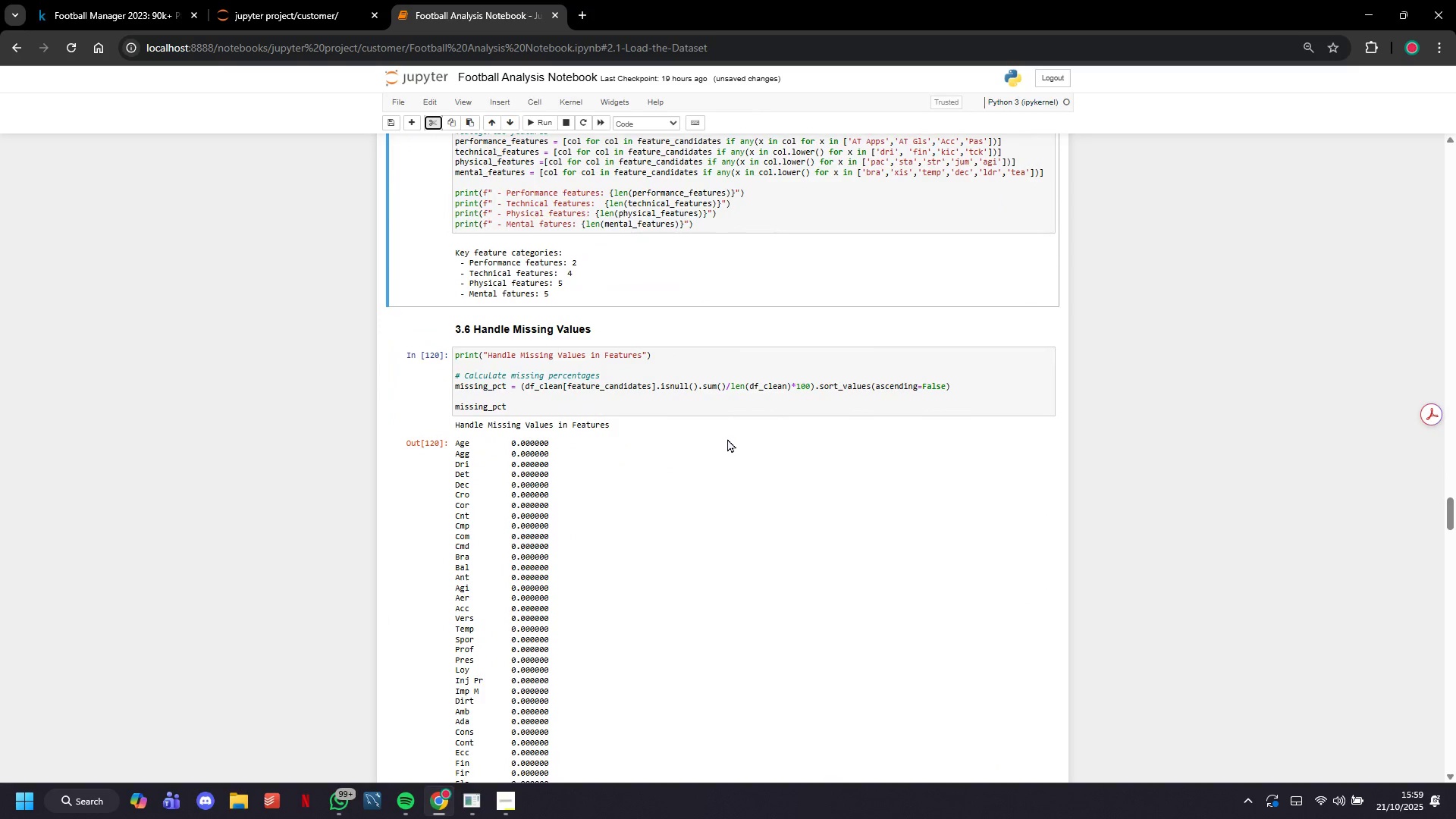 
wait(10.77)
 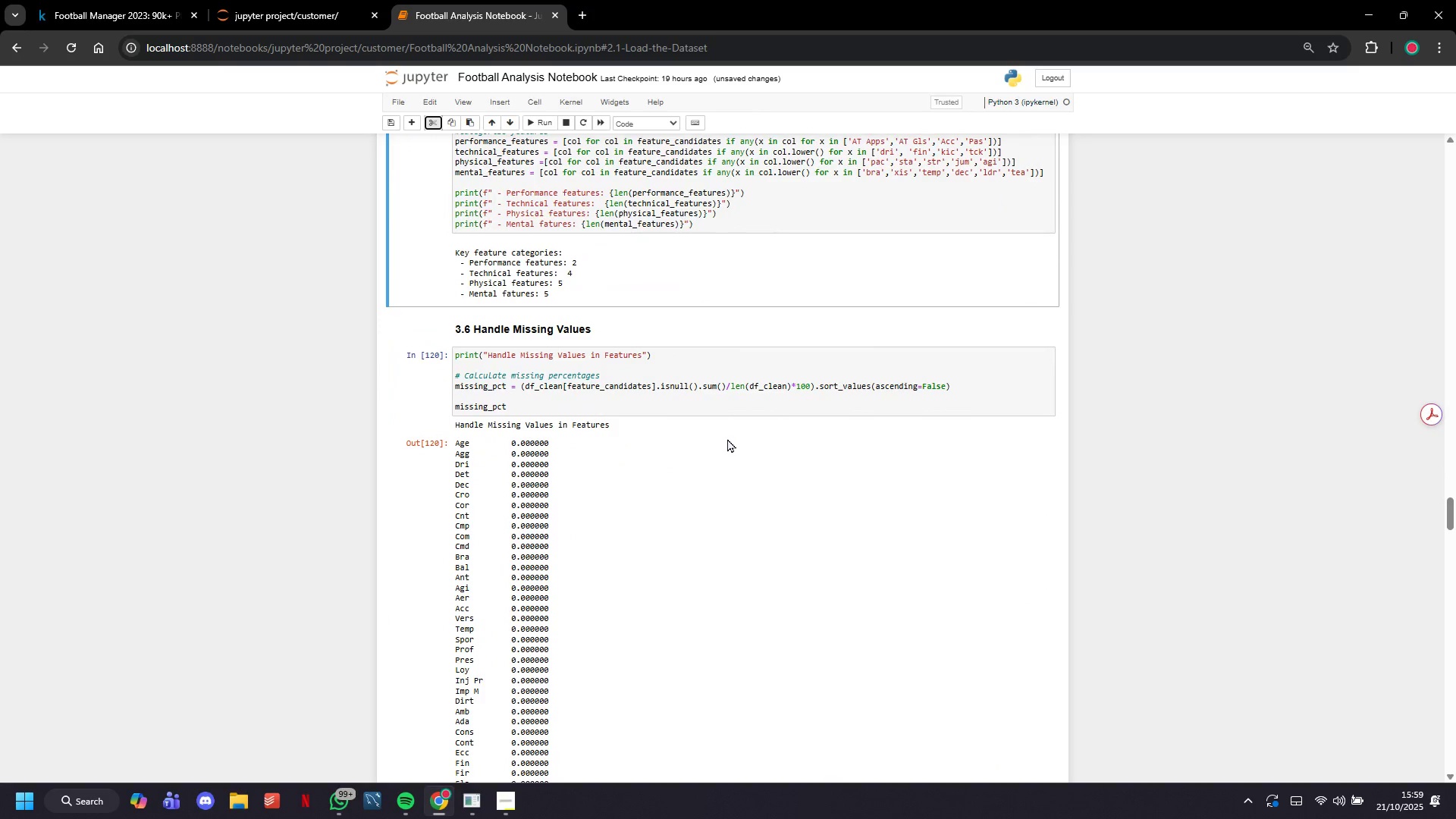 
scroll: coordinate [650, 331], scroll_direction: down, amount: 13.0
 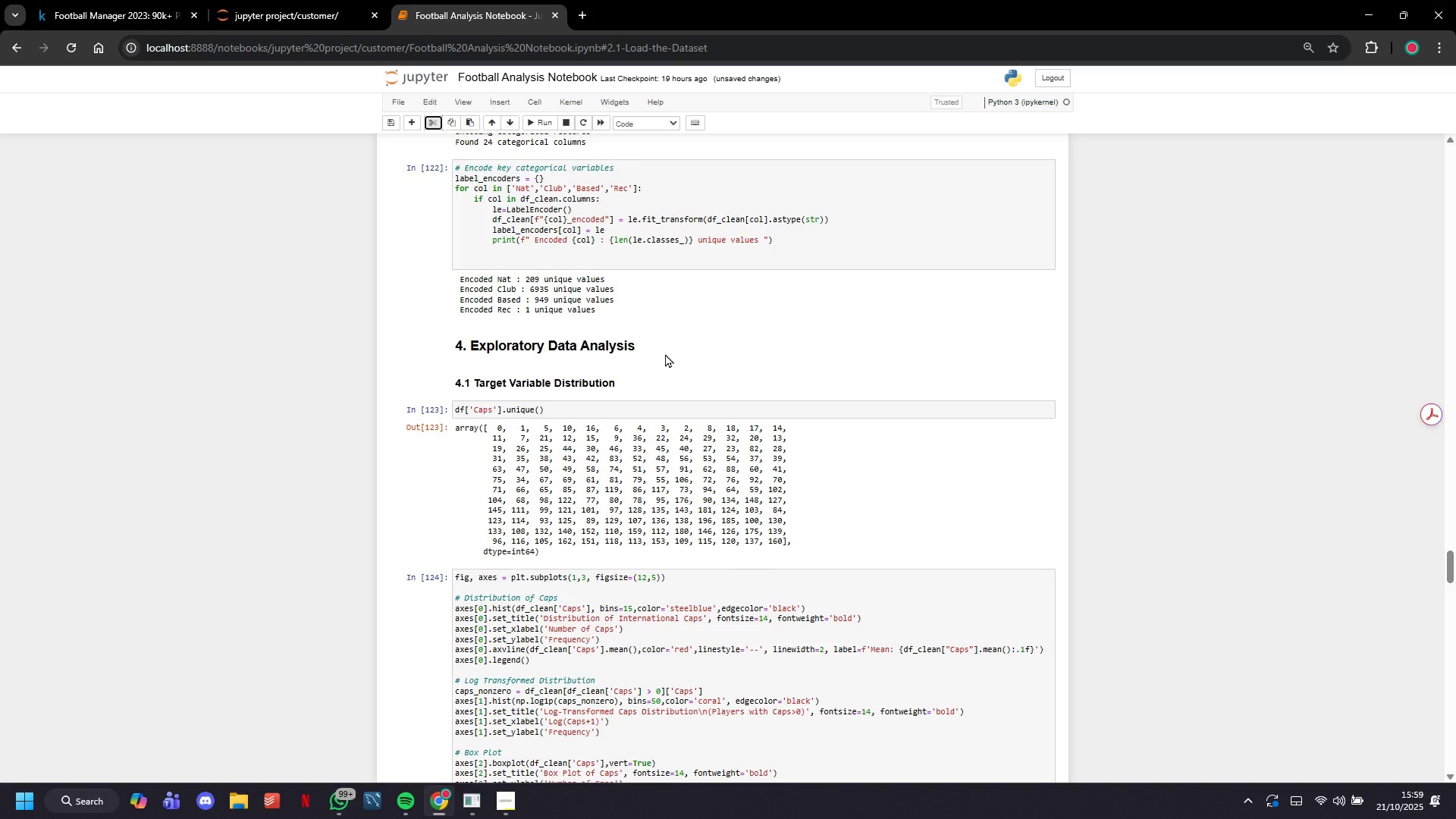 
wait(5.46)
 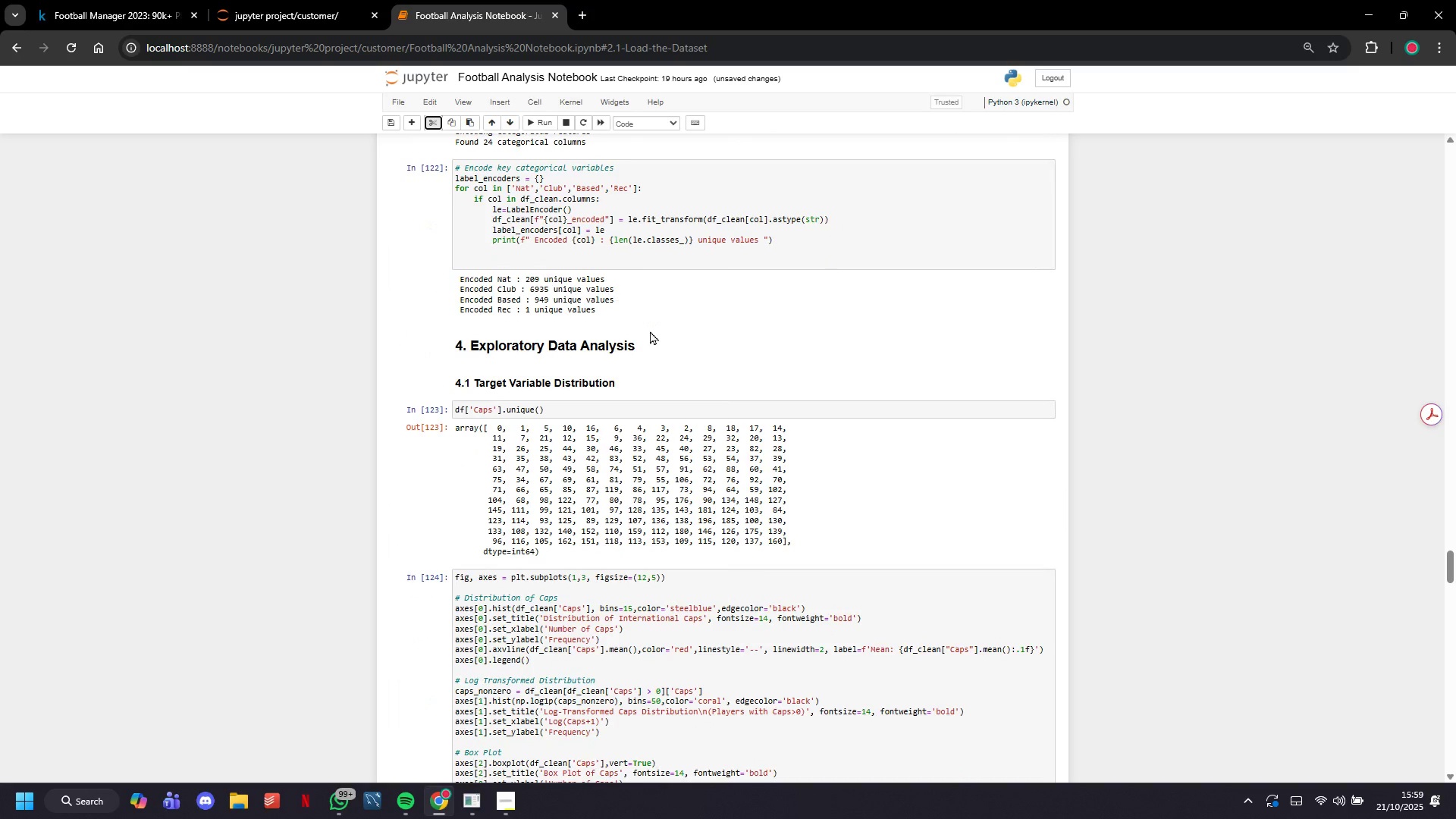 
scroll: coordinate [763, 408], scroll_direction: down, amount: 10.0
 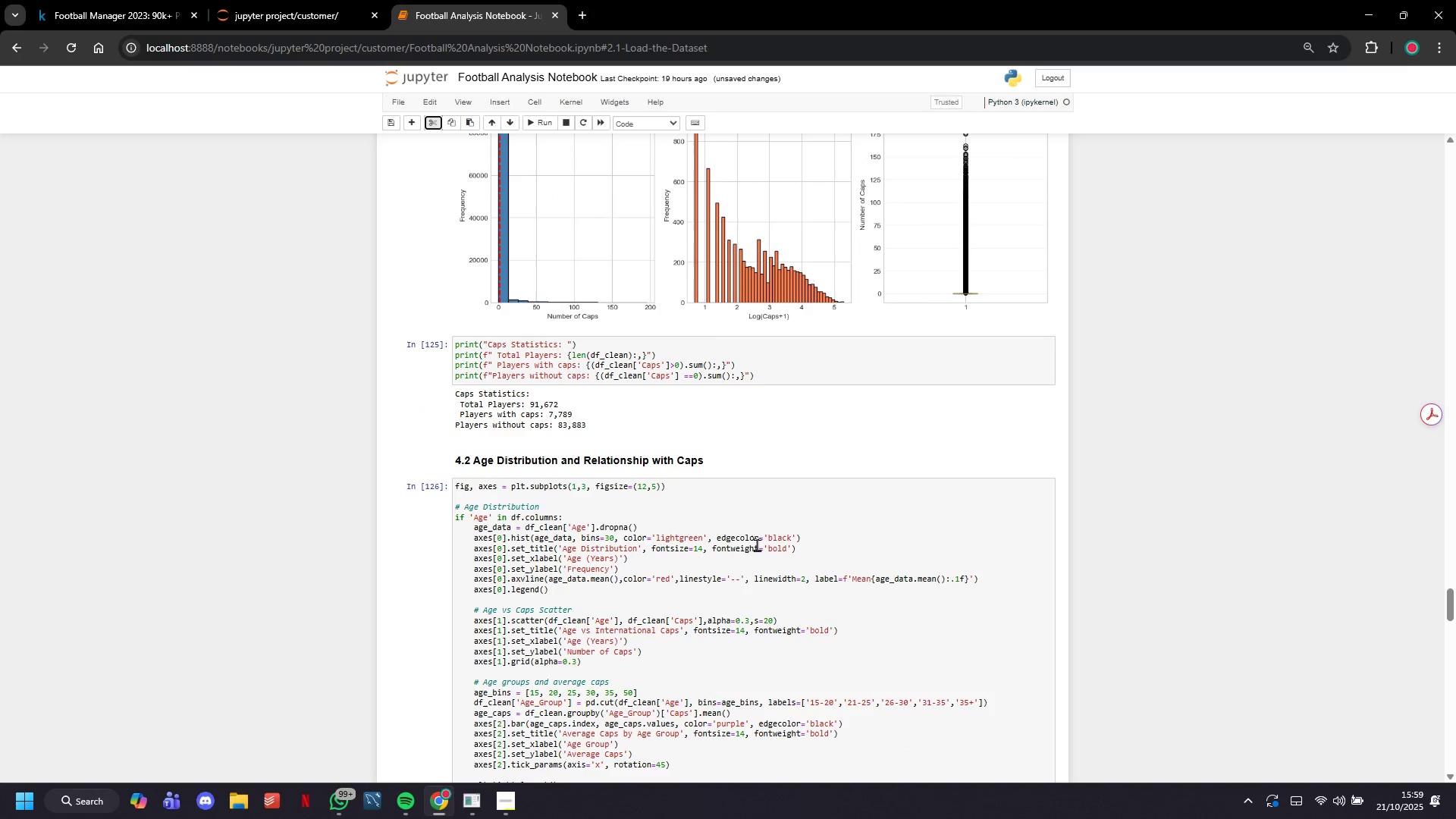 
left_click([757, 544])
 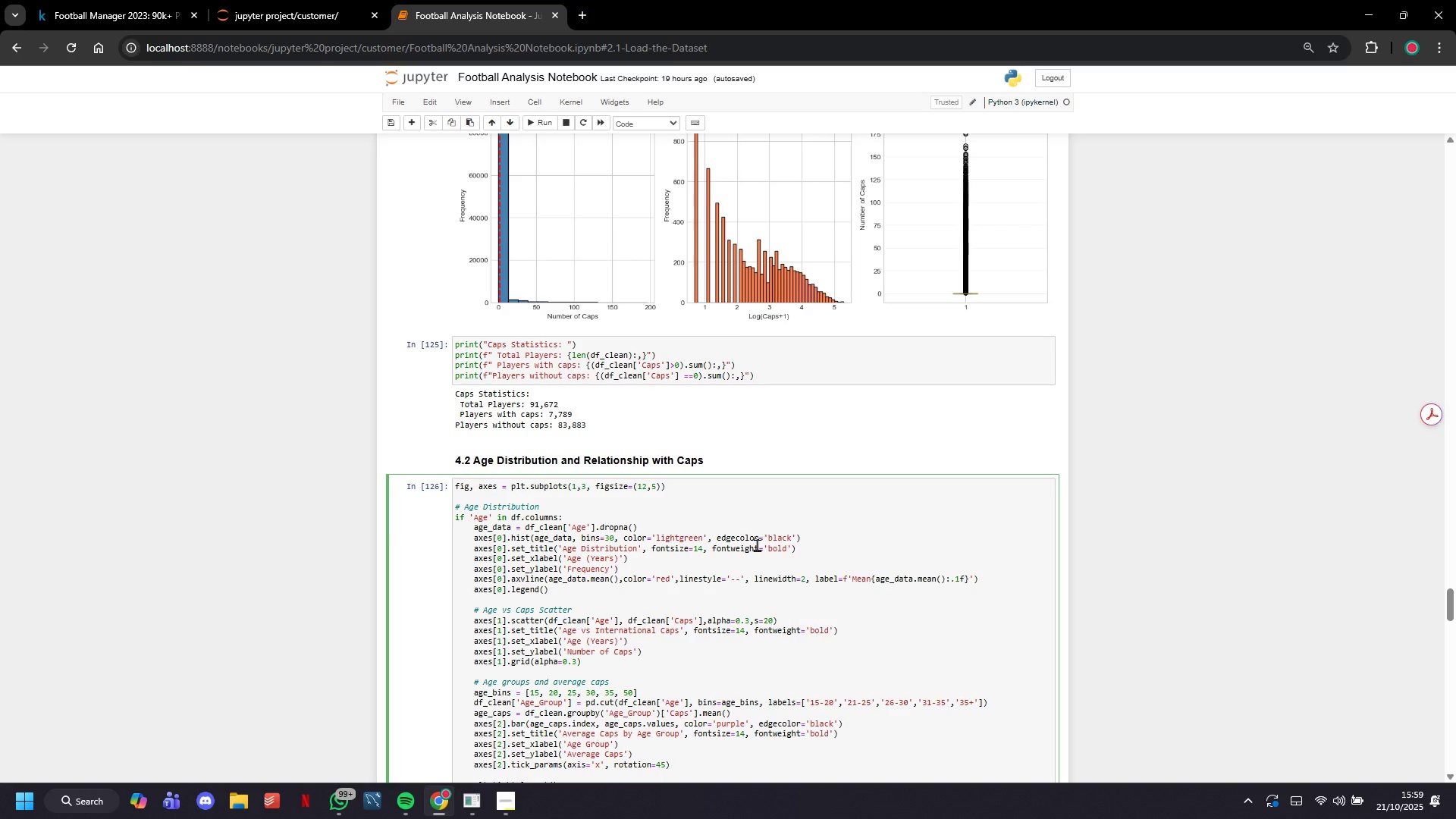 
wait(8.84)
 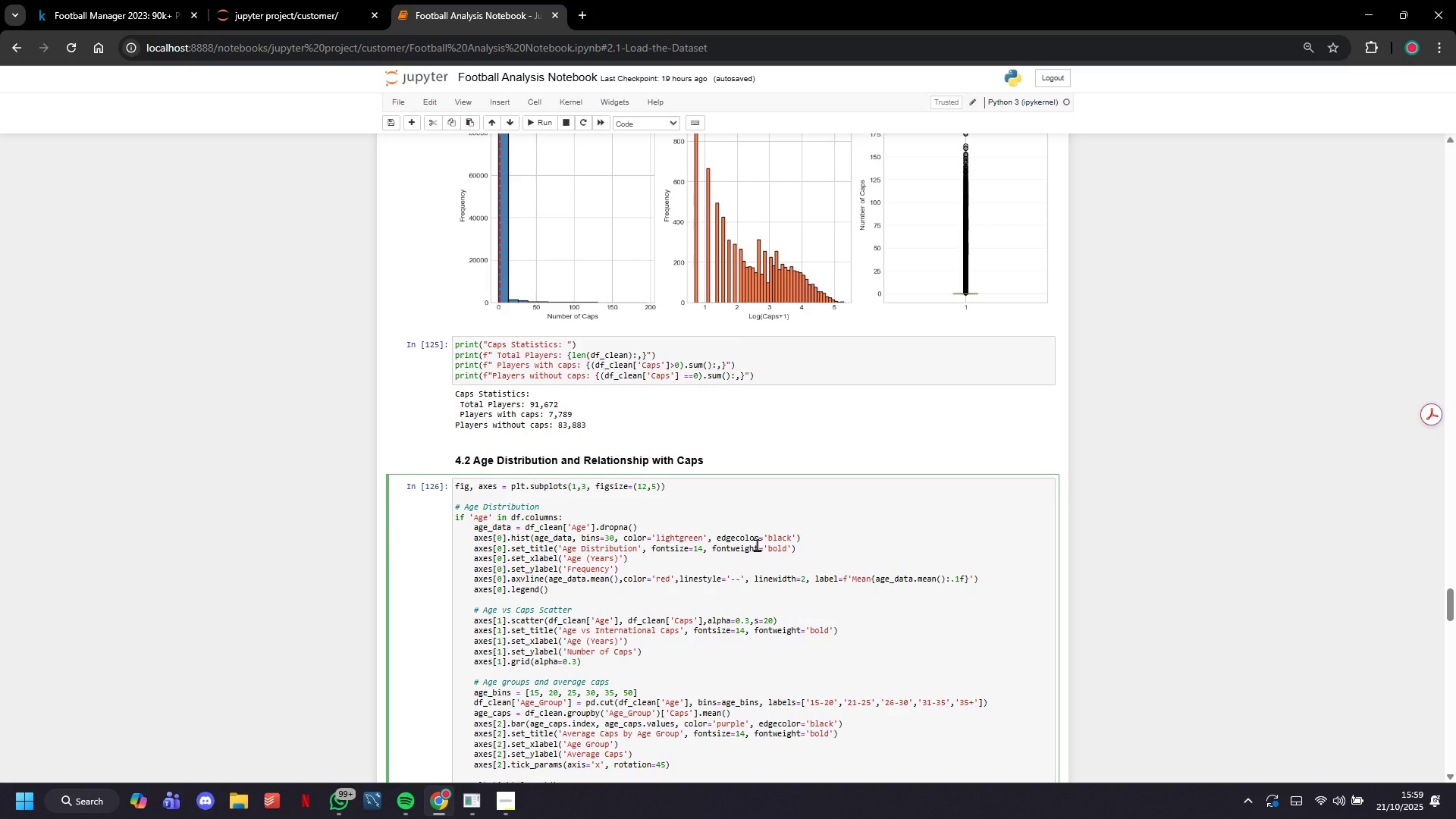 
scroll: coordinate [757, 557], scroll_direction: down, amount: 5.0
 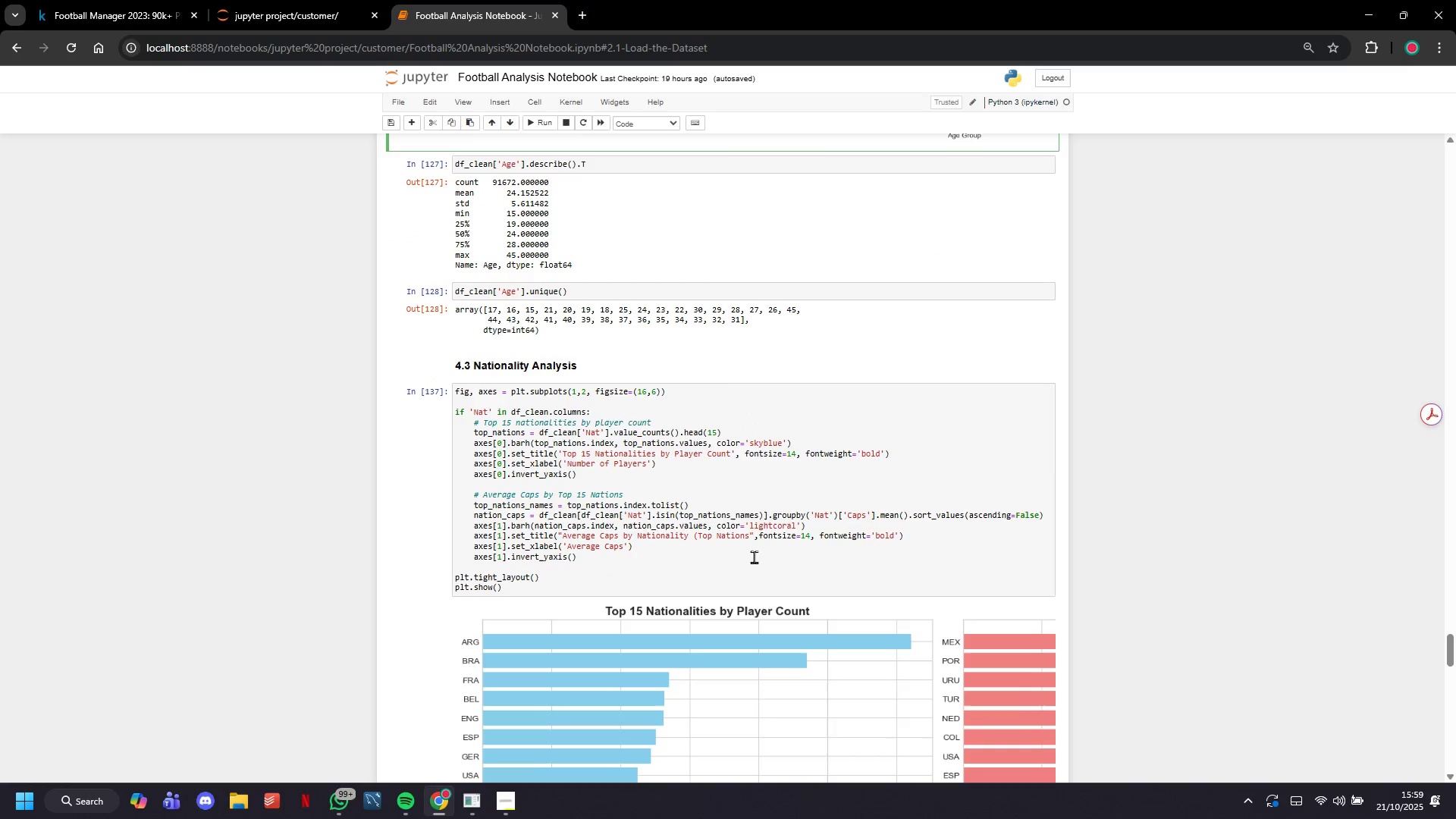 
left_click([752, 524])
 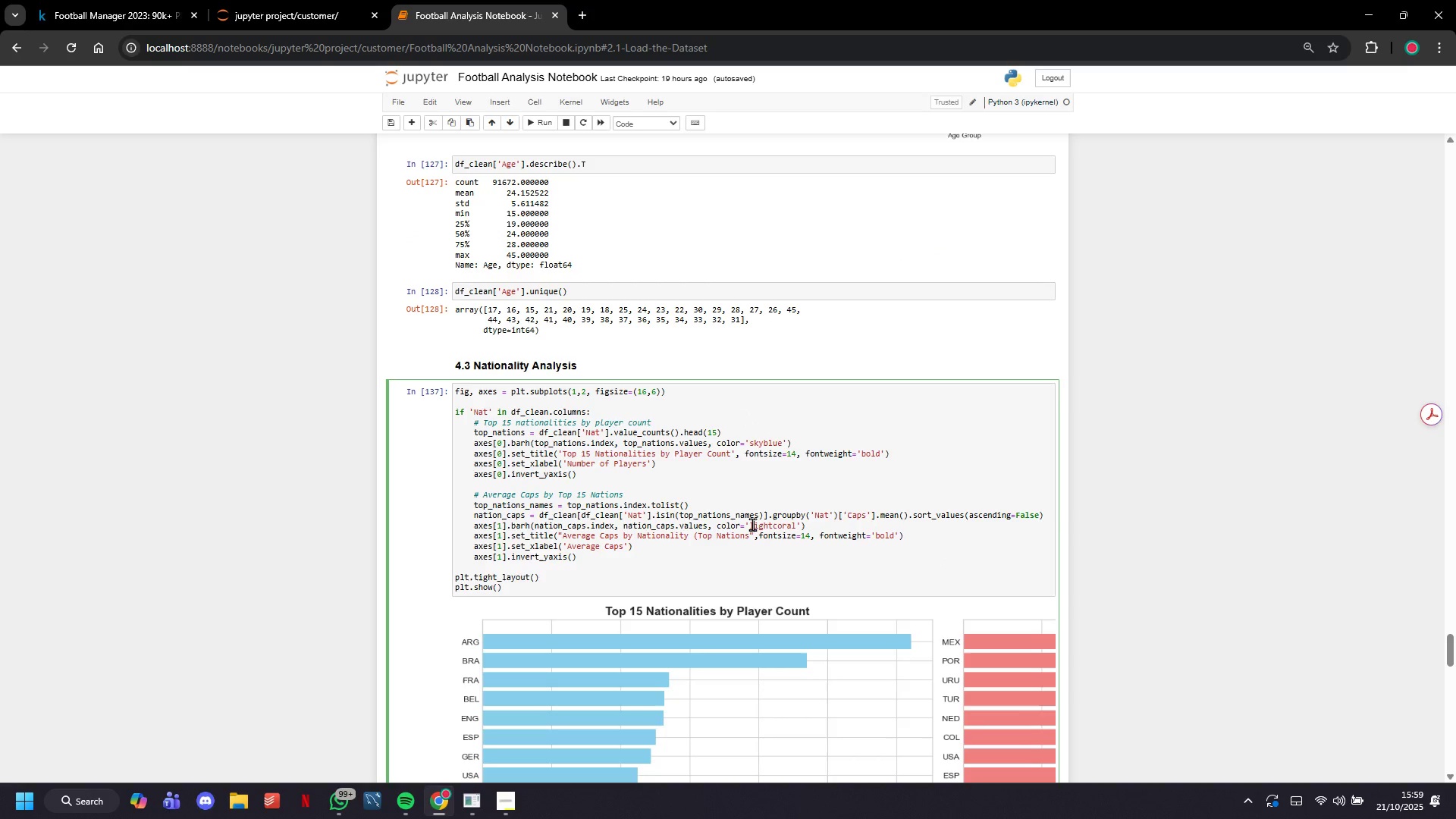 
scroll: coordinate [736, 429], scroll_direction: down, amount: 7.0
 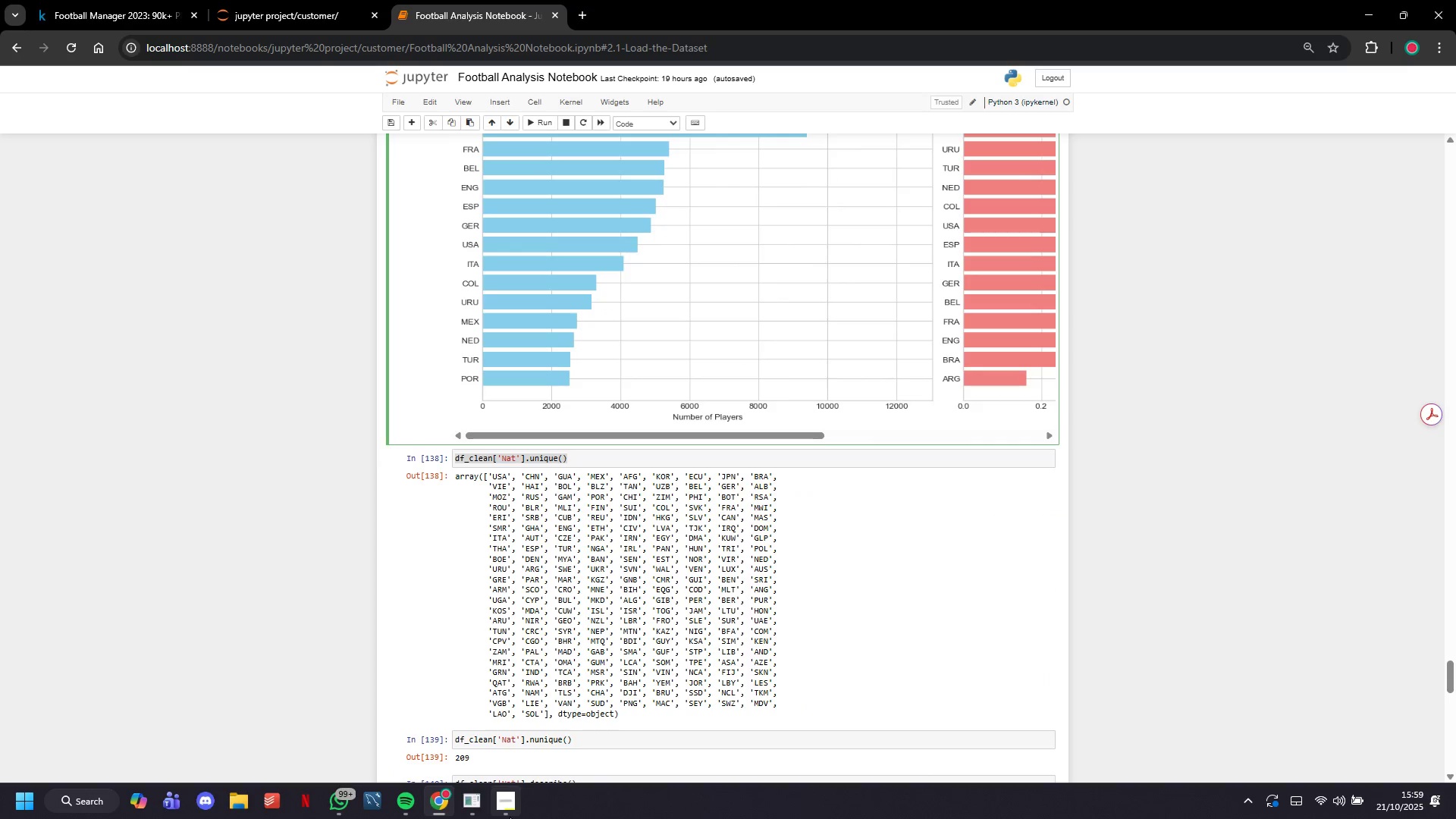 
left_click([510, 812])
 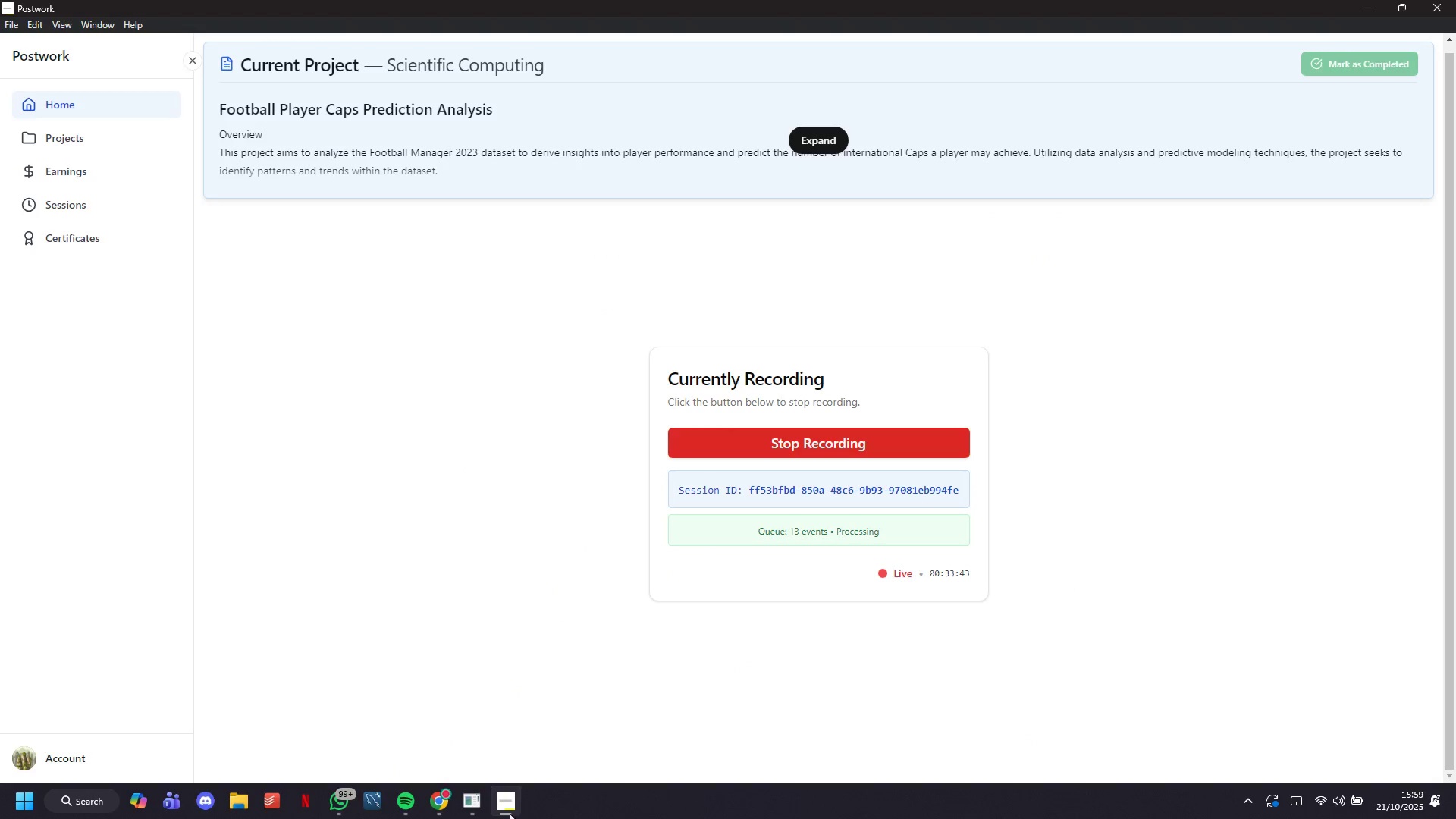 
left_click([510, 812])
 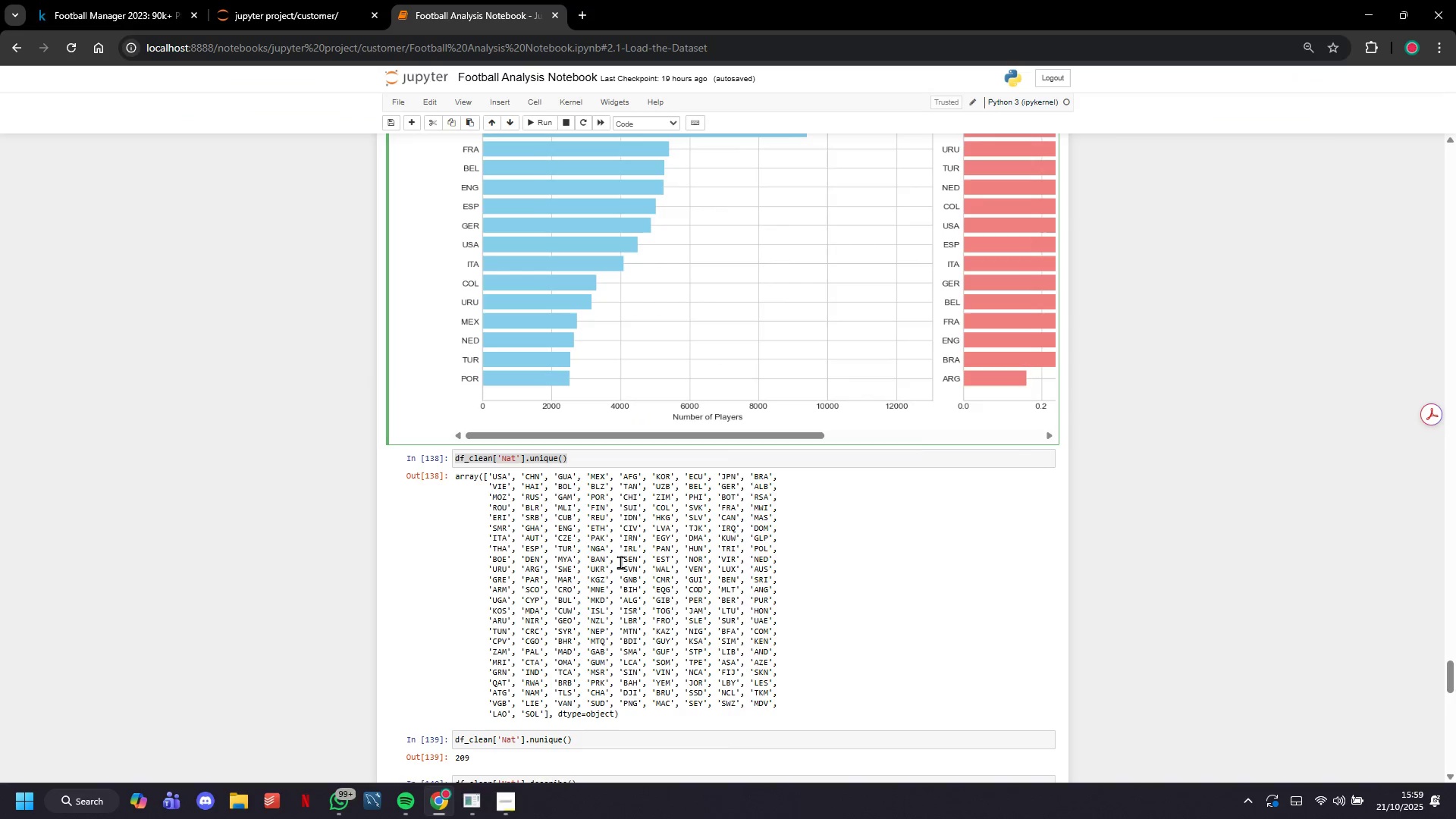 
scroll: coordinate [608, 581], scroll_direction: down, amount: 17.0
 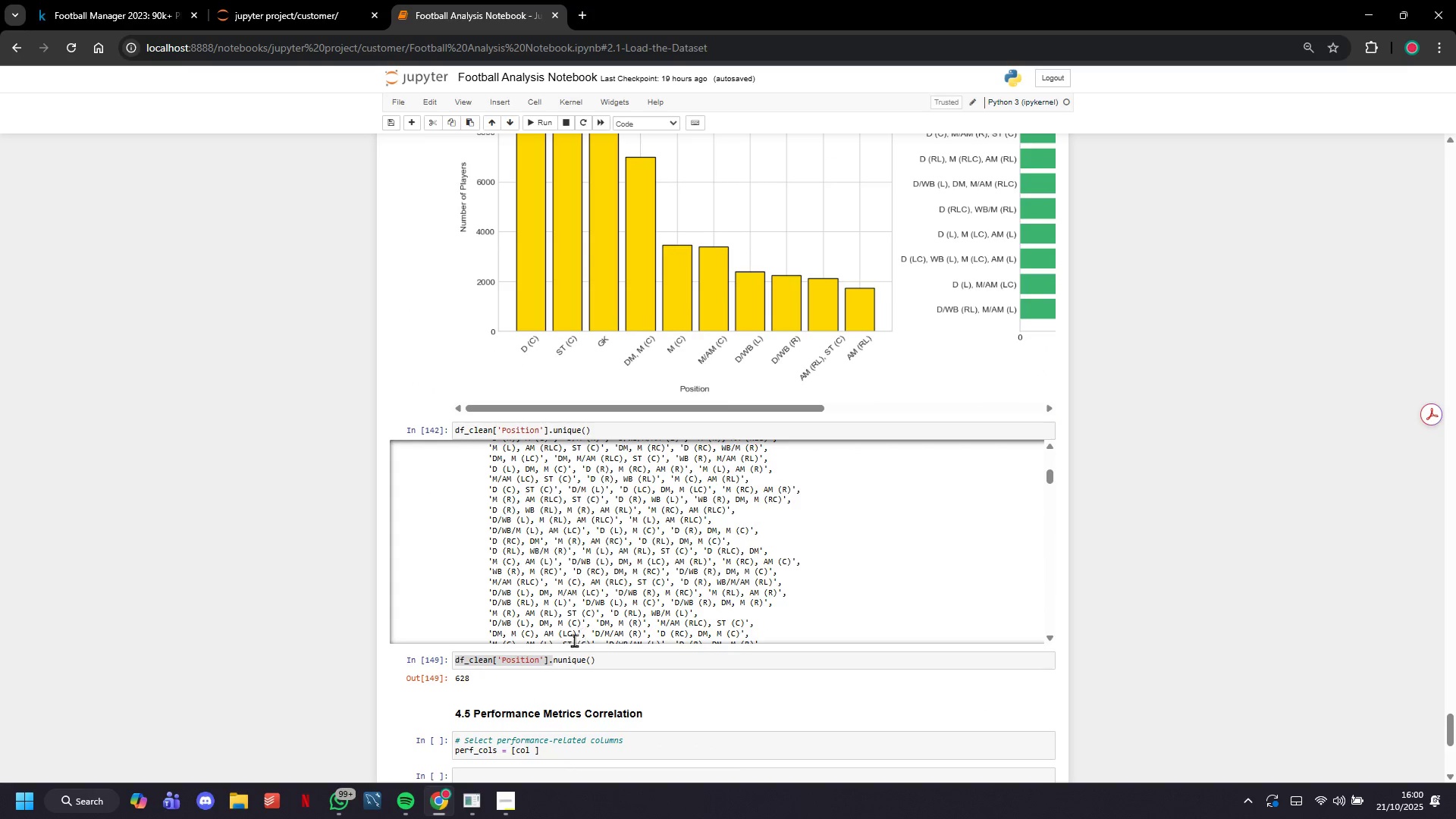 
scroll: coordinate [553, 672], scroll_direction: down, amount: 5.0
 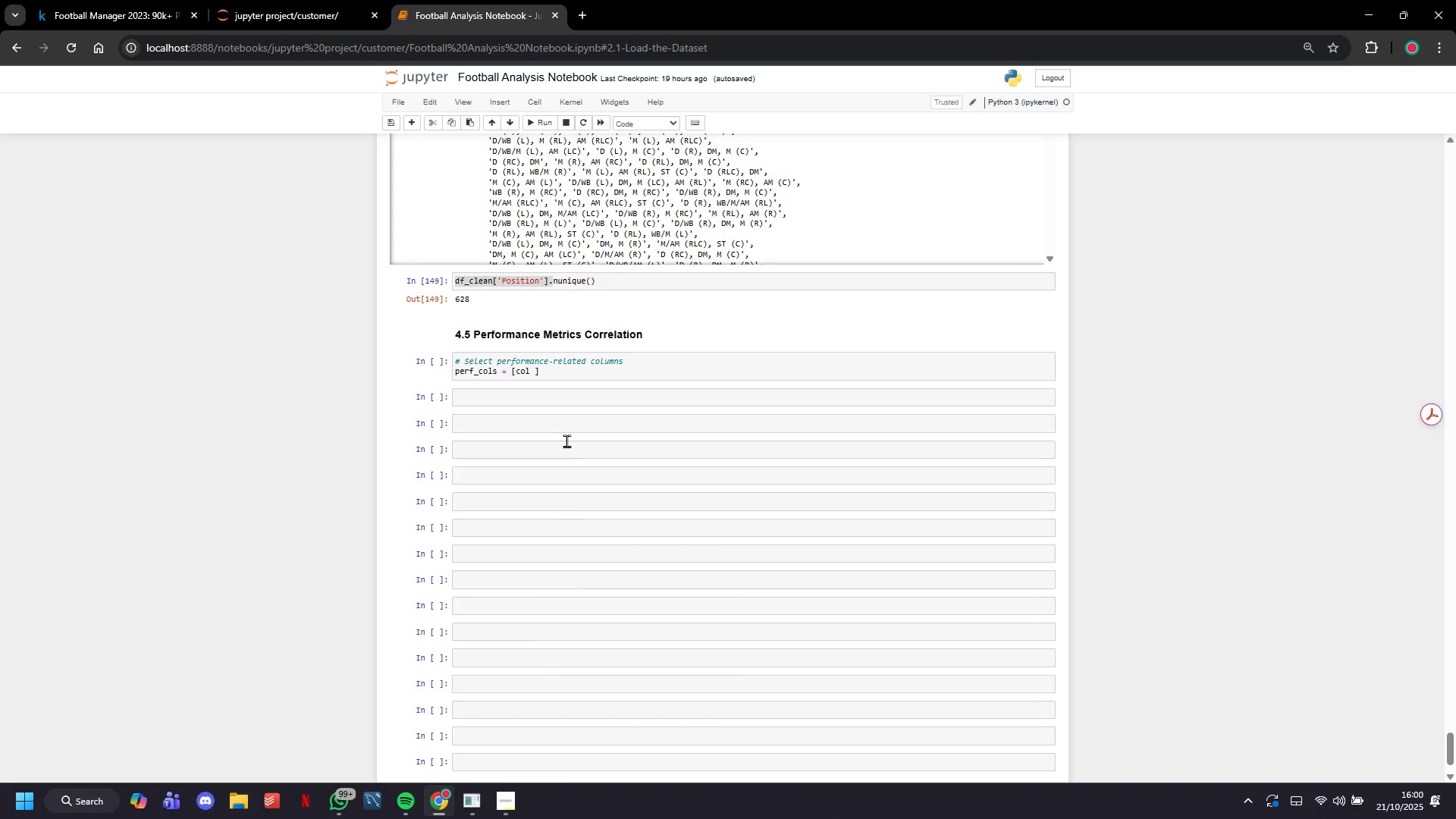 
left_click([566, 431])
 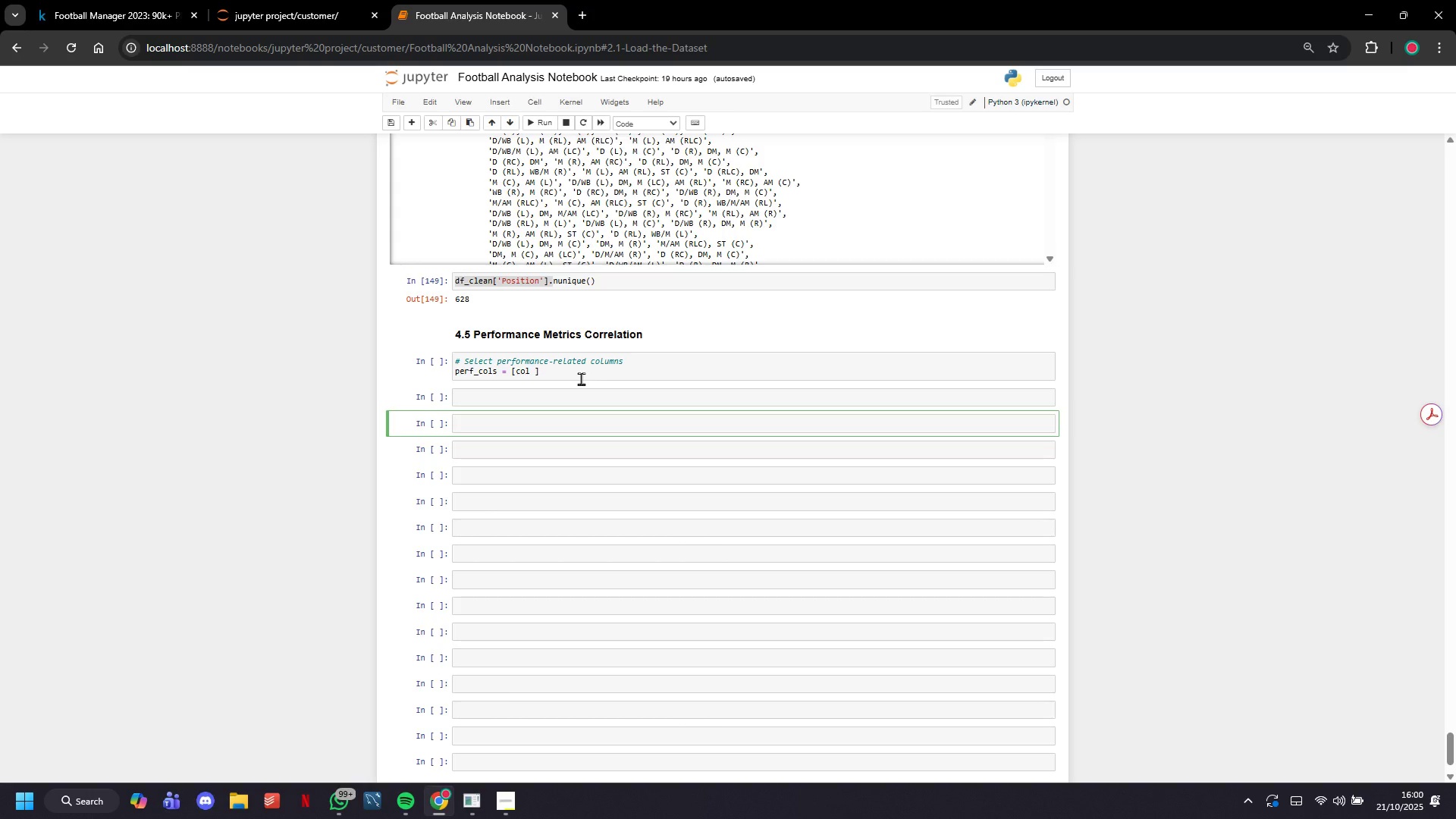 
double_click([582, 378])
 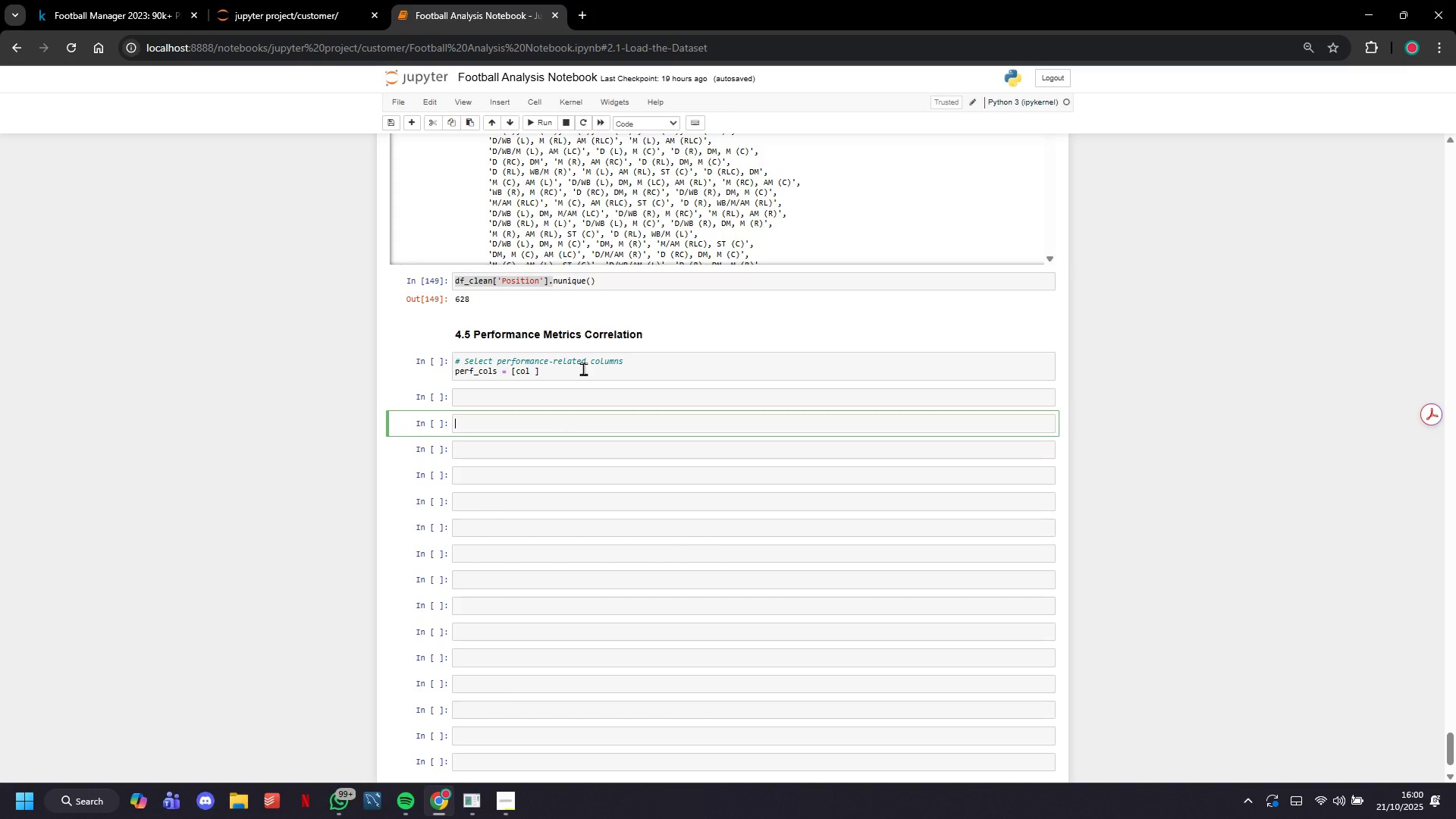 
triple_click([583, 369])
 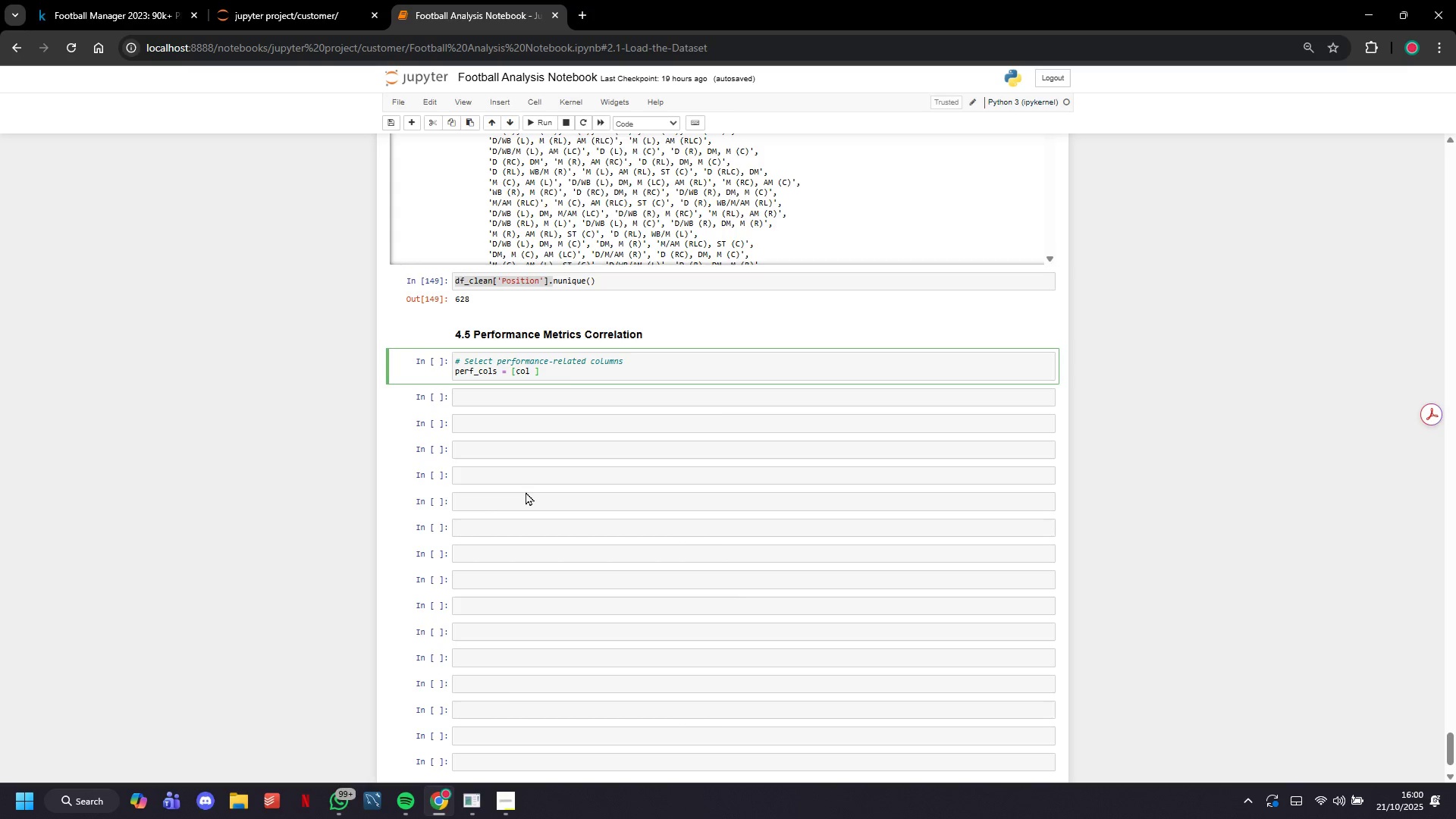 
scroll: coordinate [526, 491], scroll_direction: down, amount: 2.0
 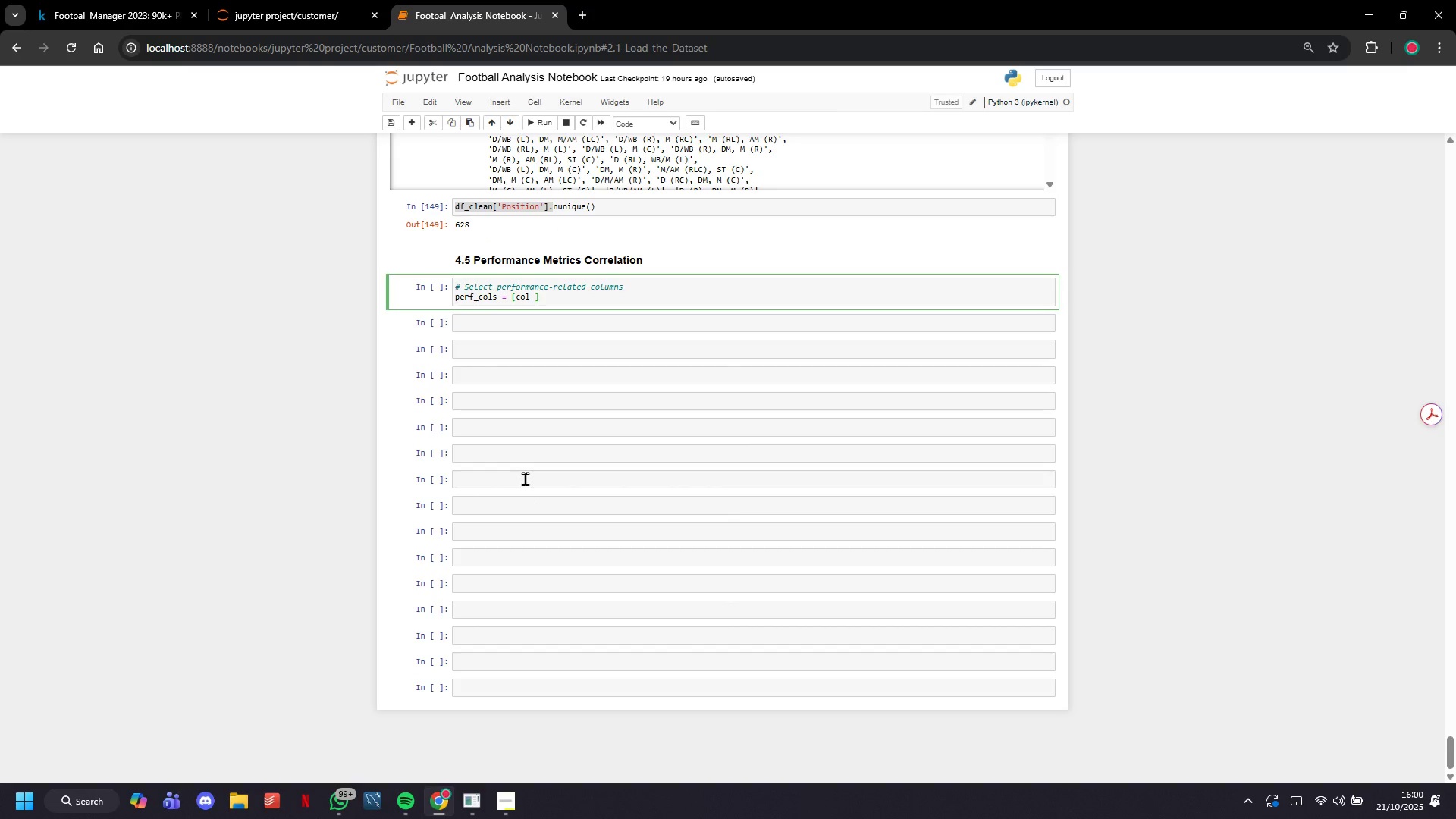 
wait(5.89)
 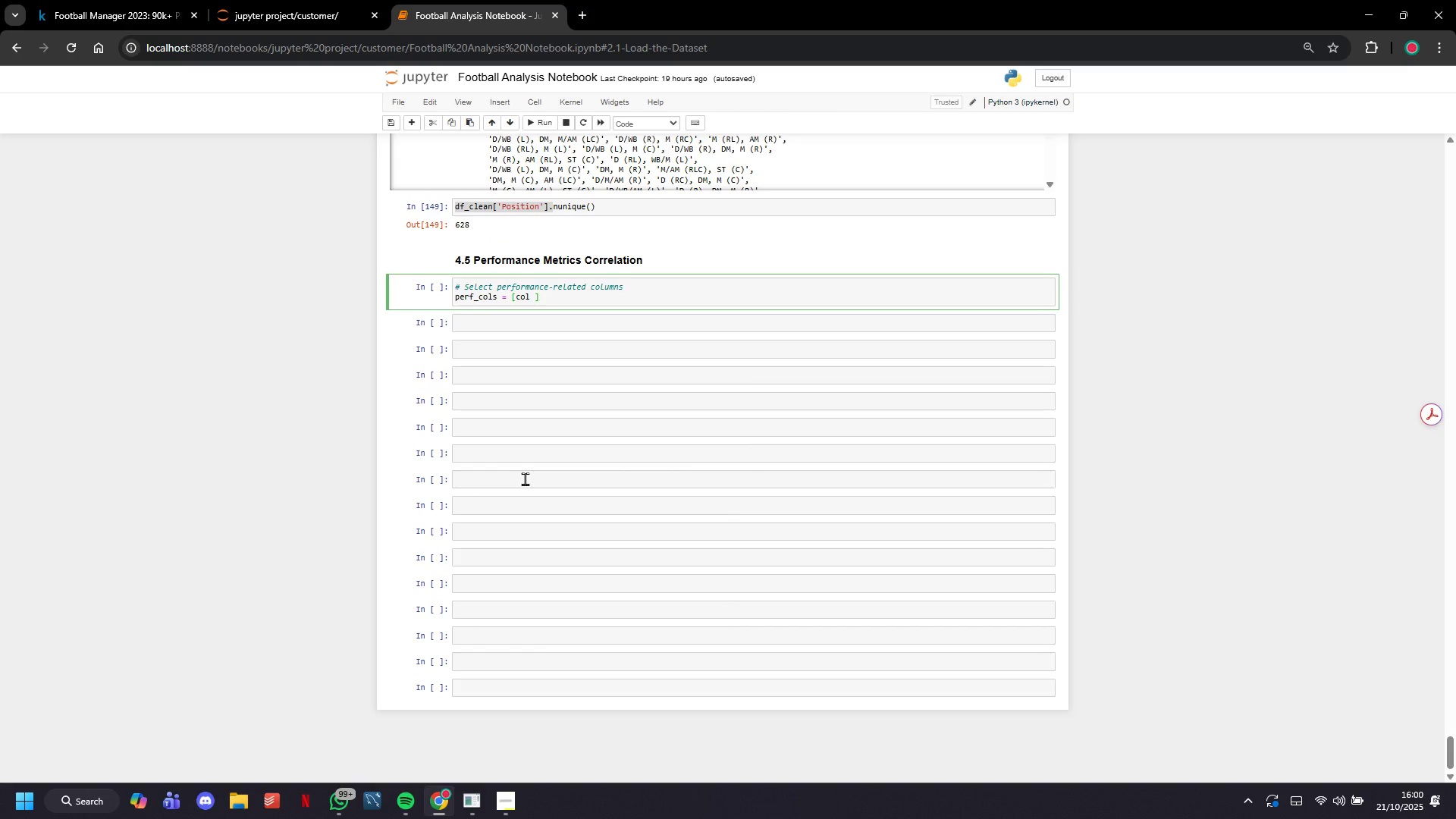 
left_click([510, 808])
 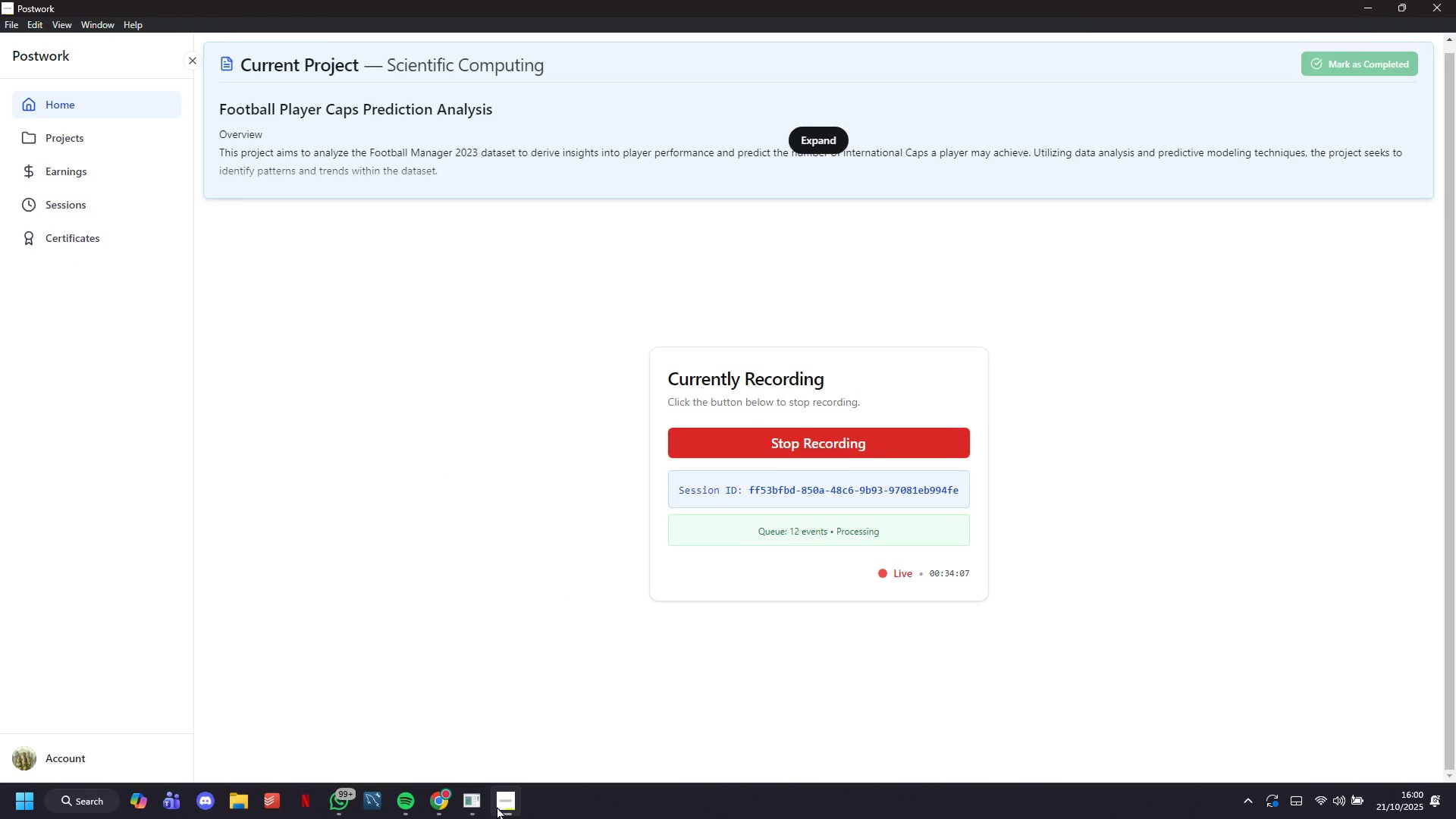 
left_click([436, 800])
 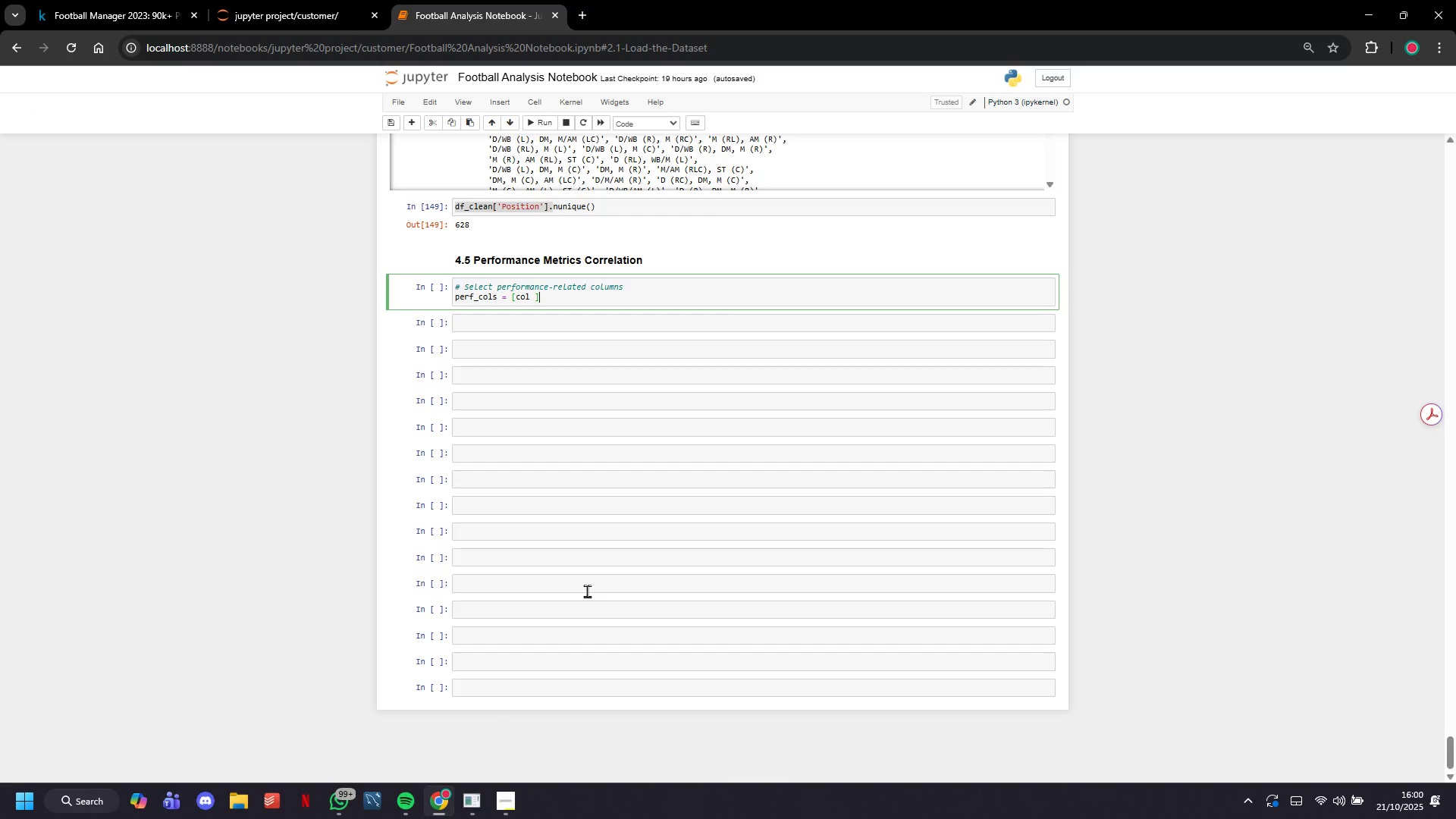 
wait(6.57)
 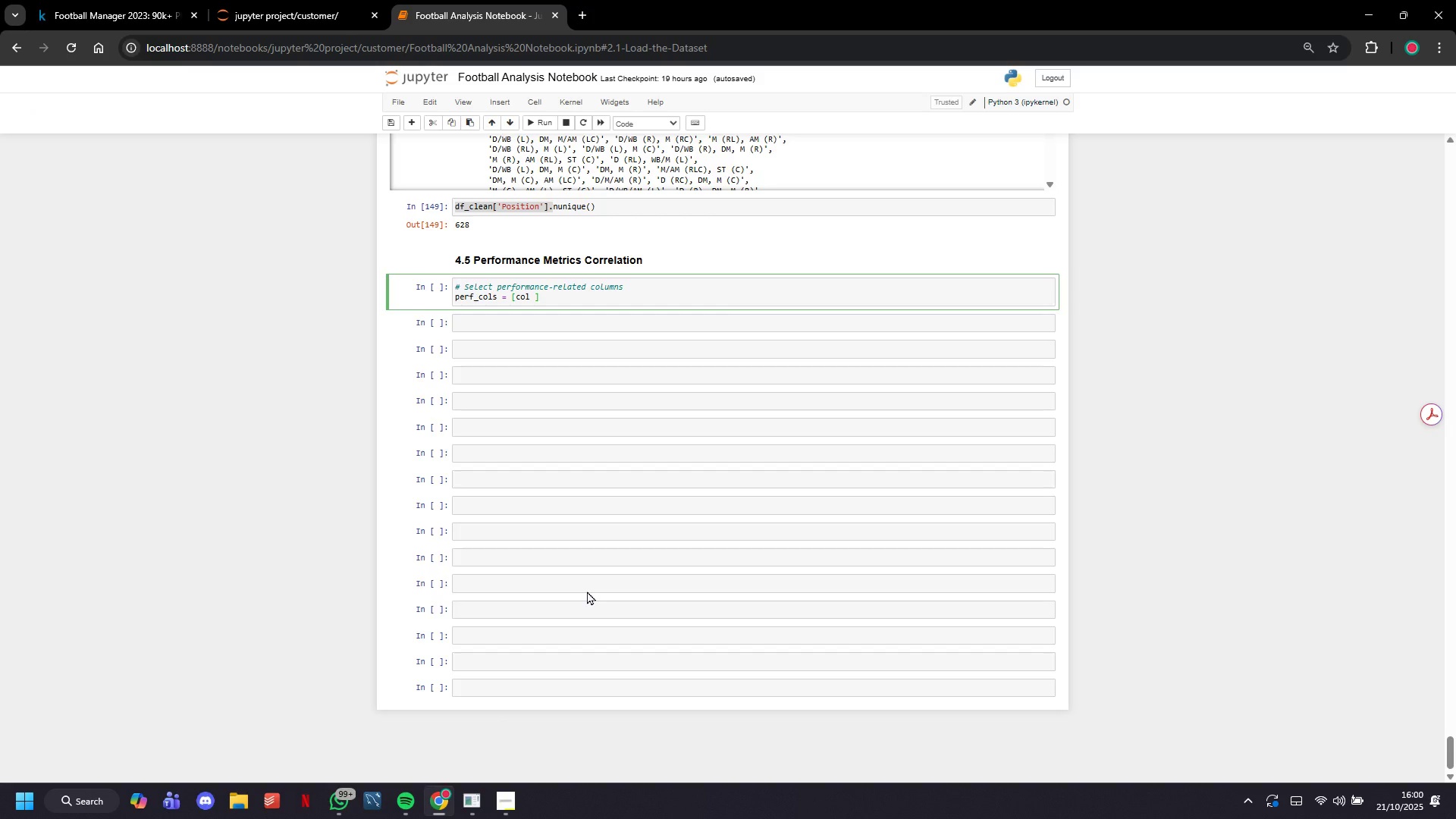 
key(ArrowLeft)
 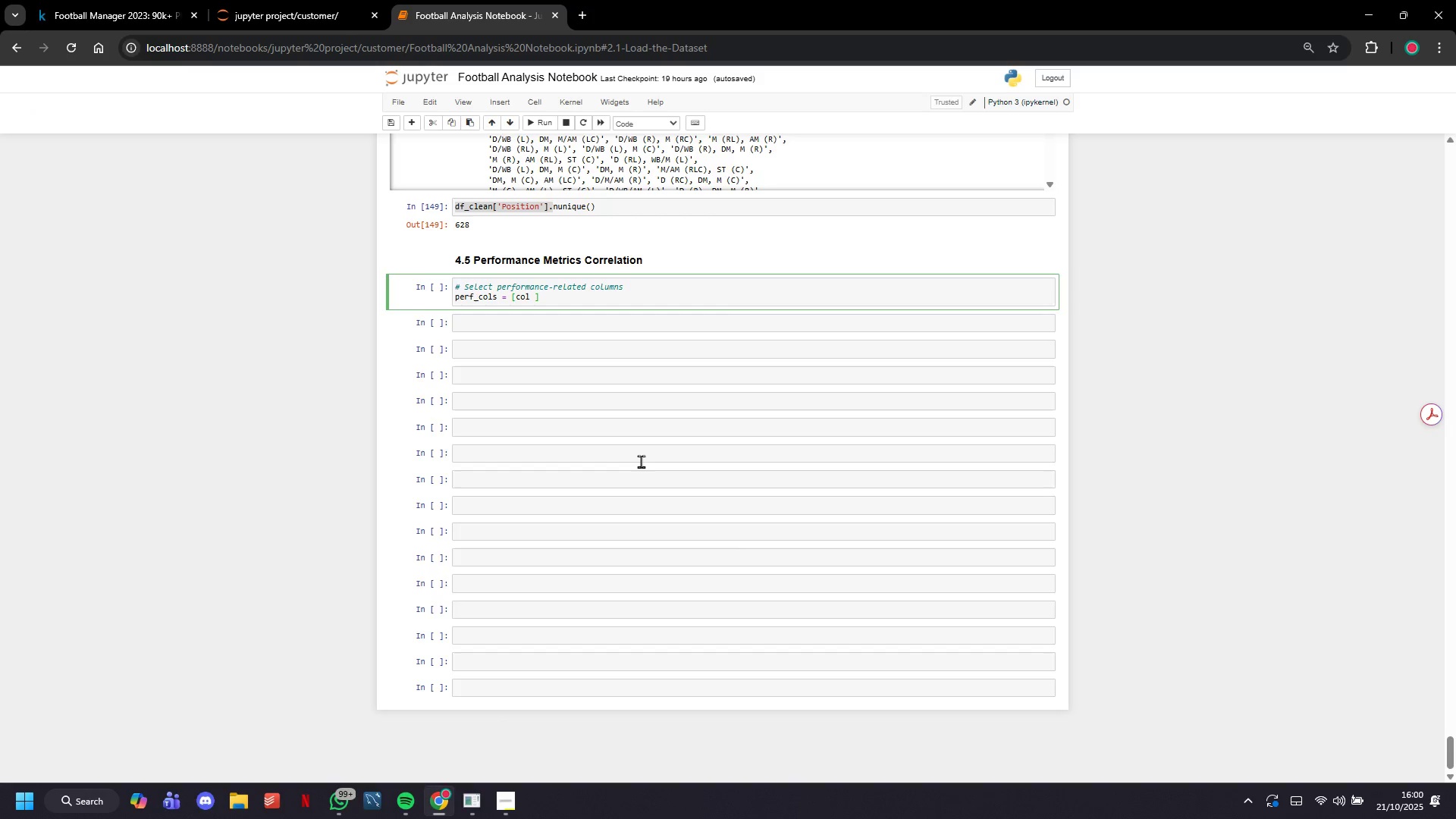 
type(for col in)
 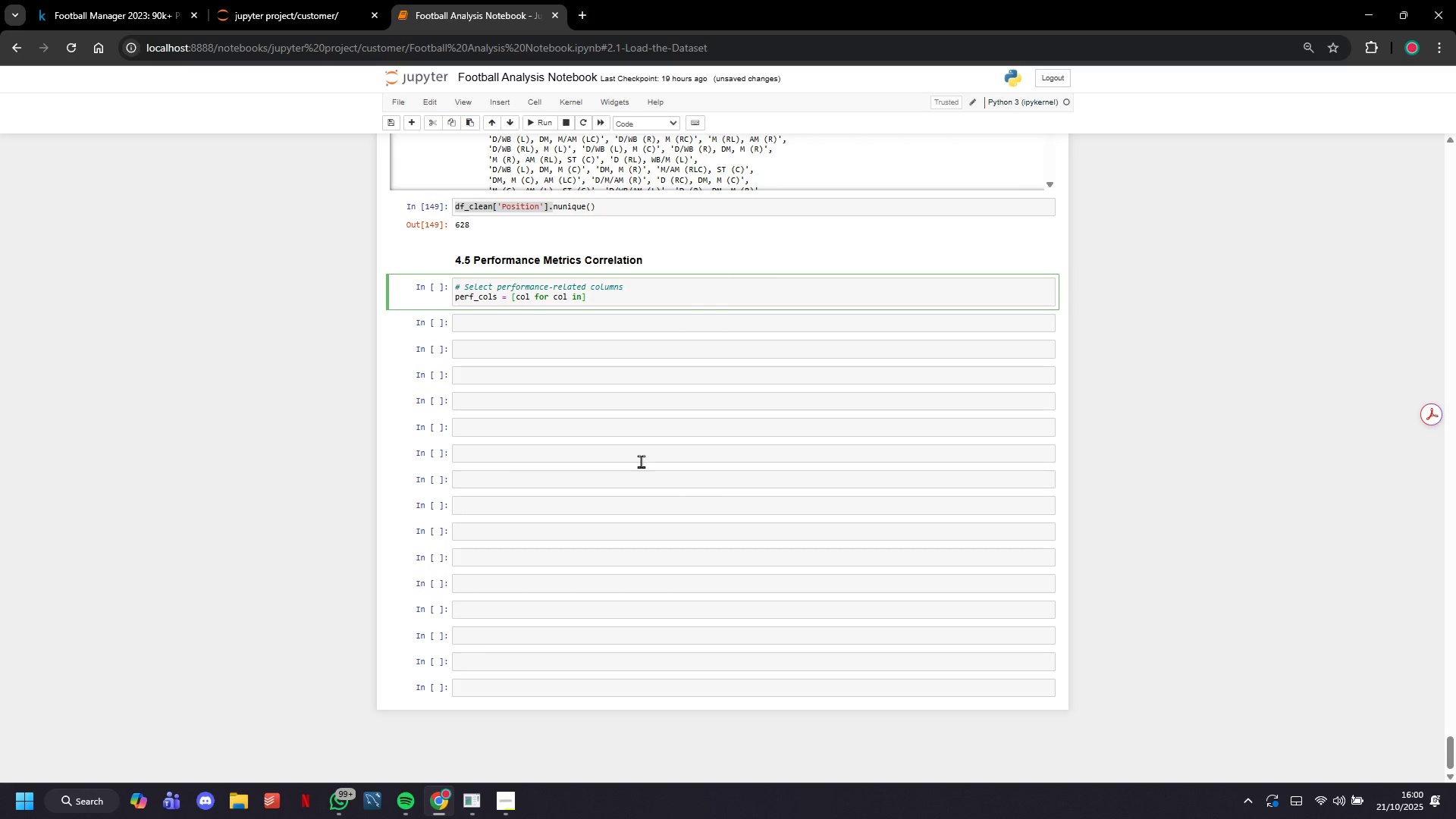 
wait(5.48)
 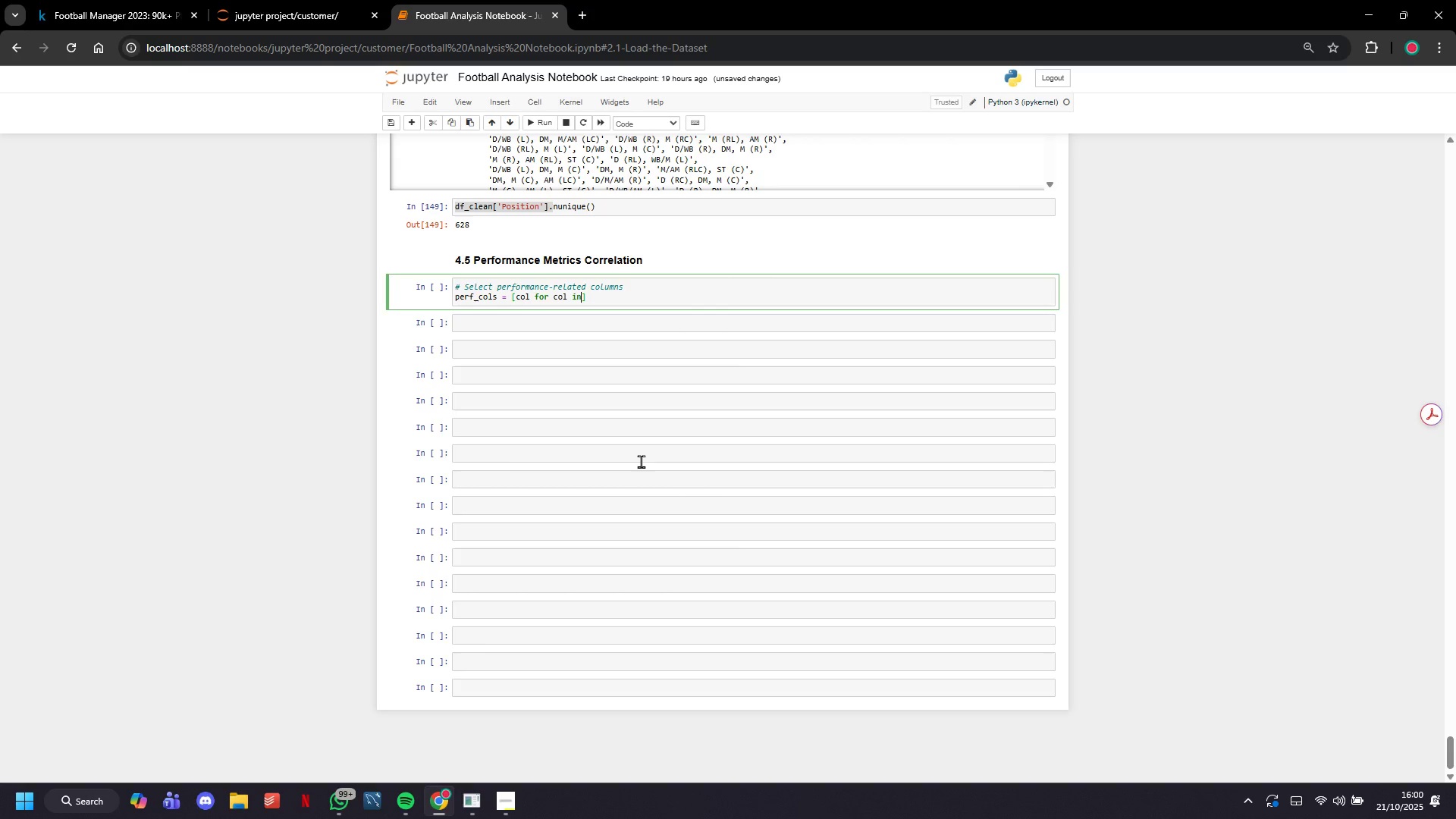 
key(Space)
 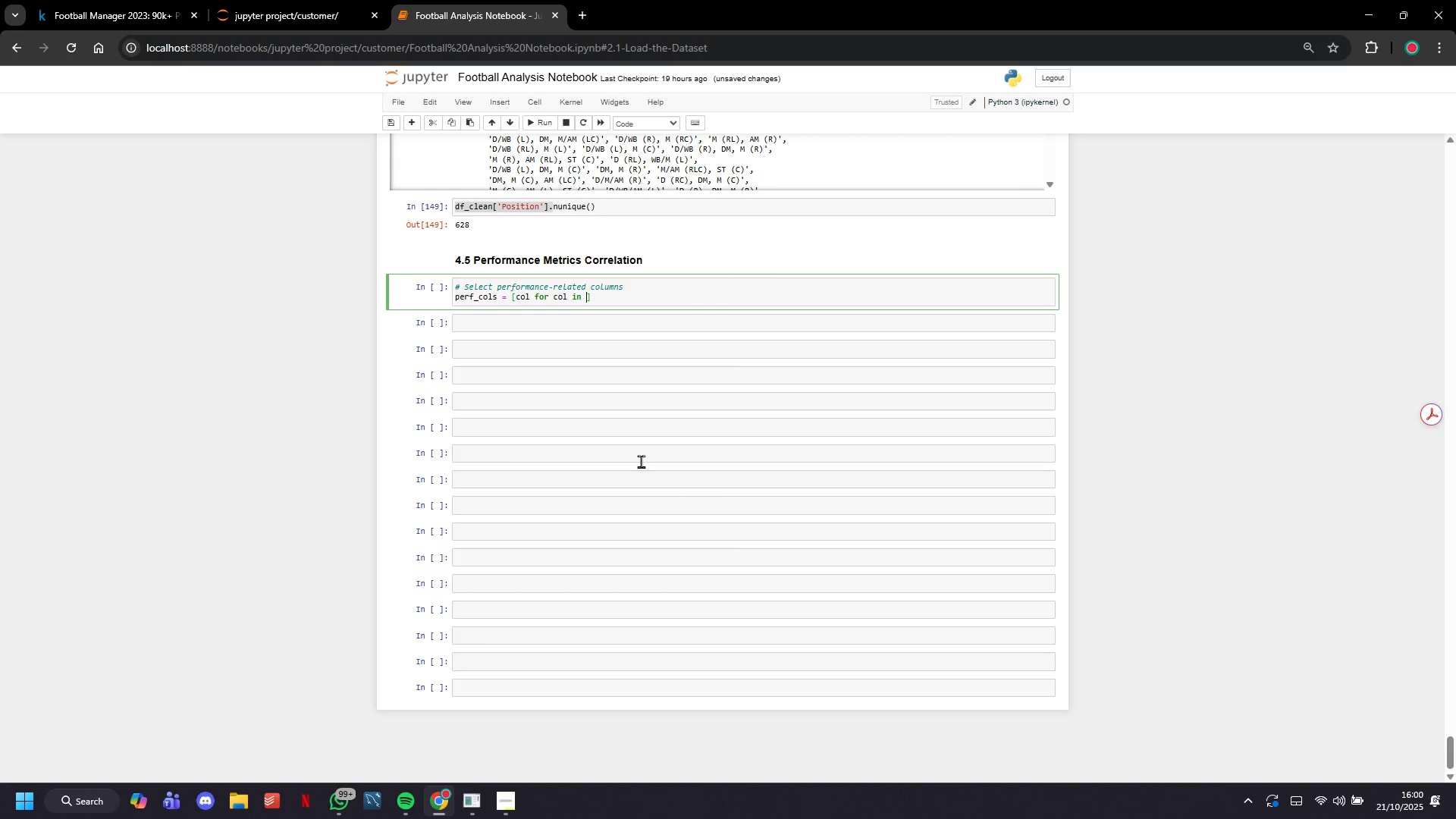 
wait(10.62)
 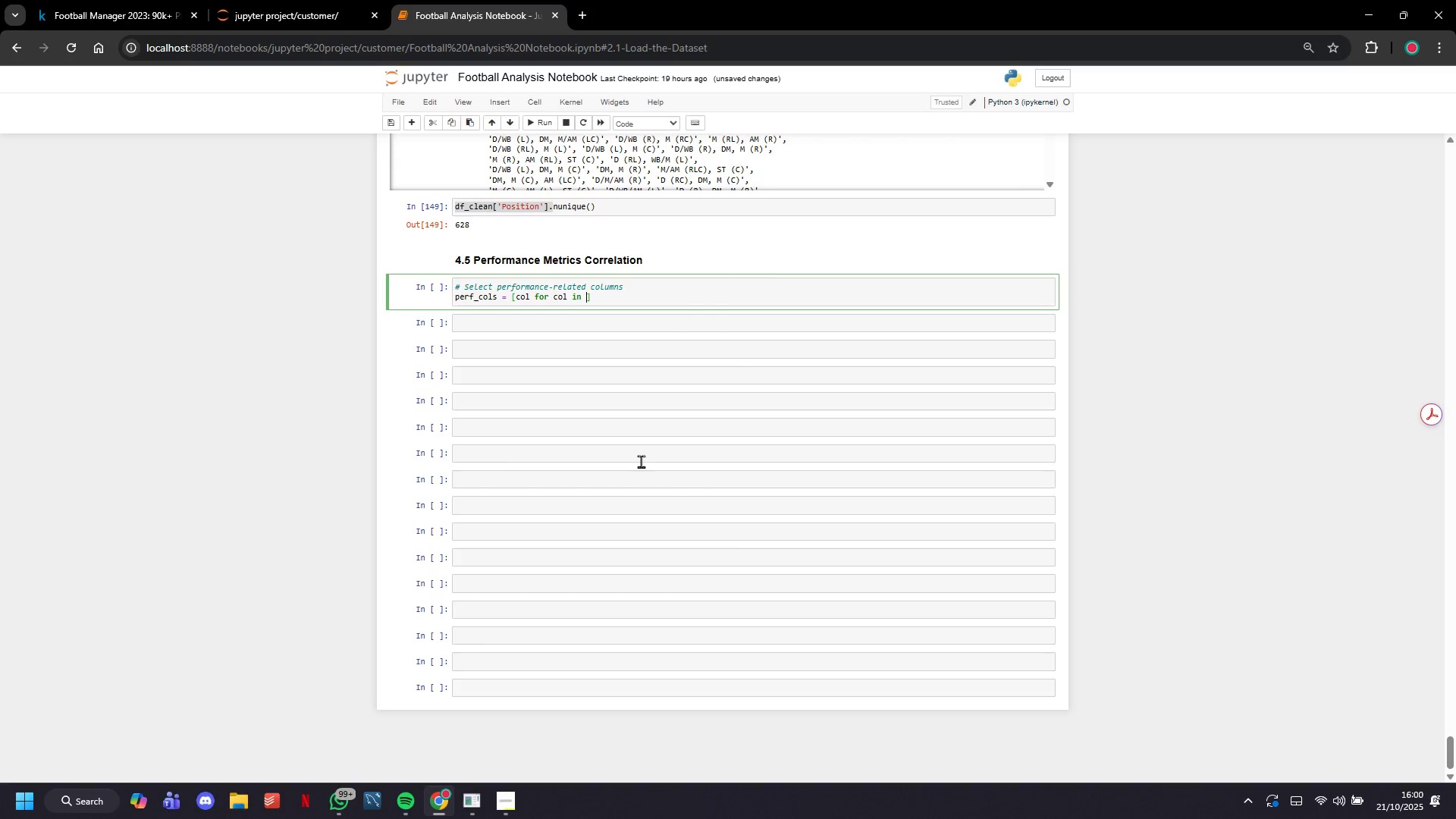 
type(df_clea)
 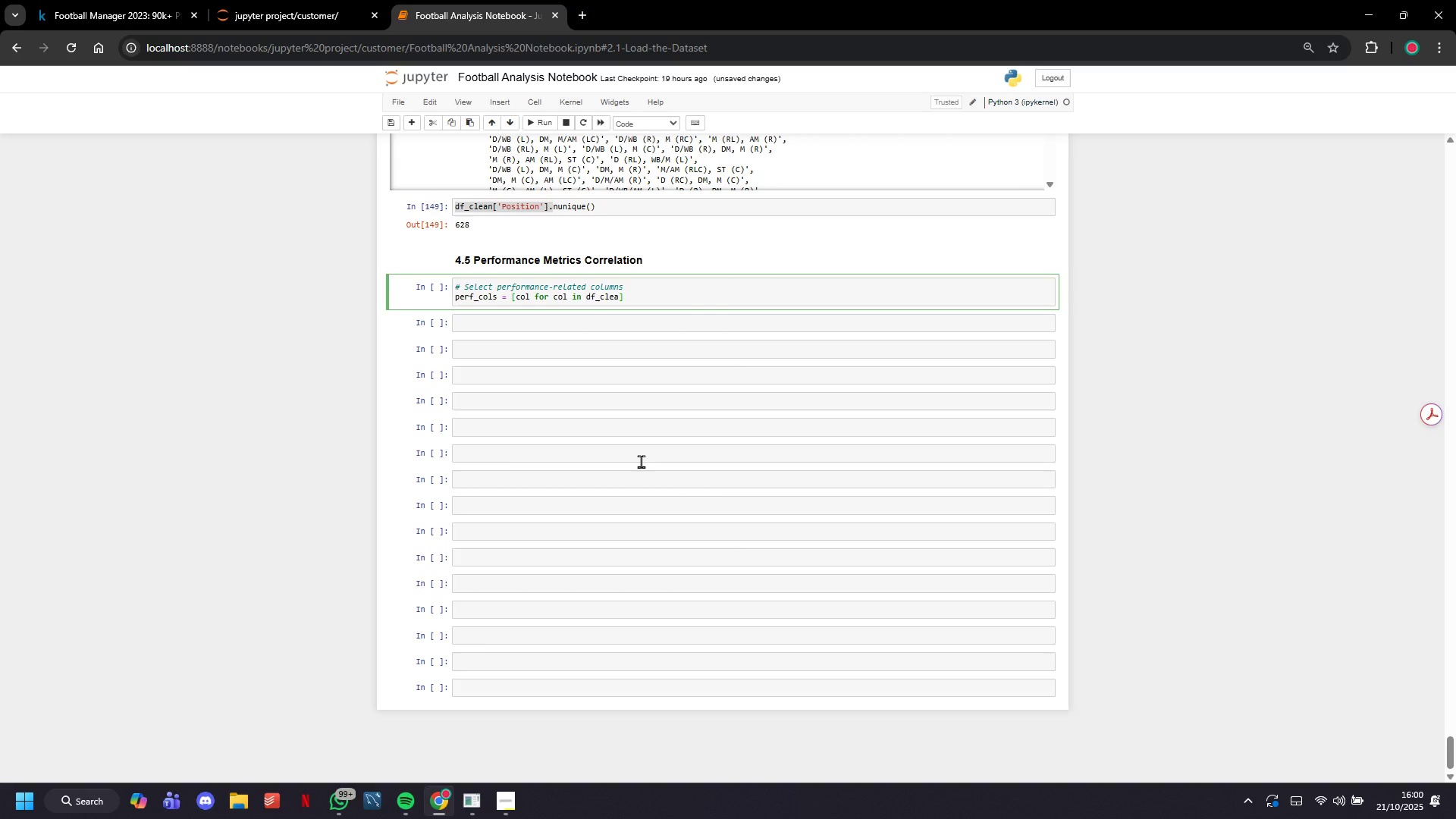 
type(n.columns)
 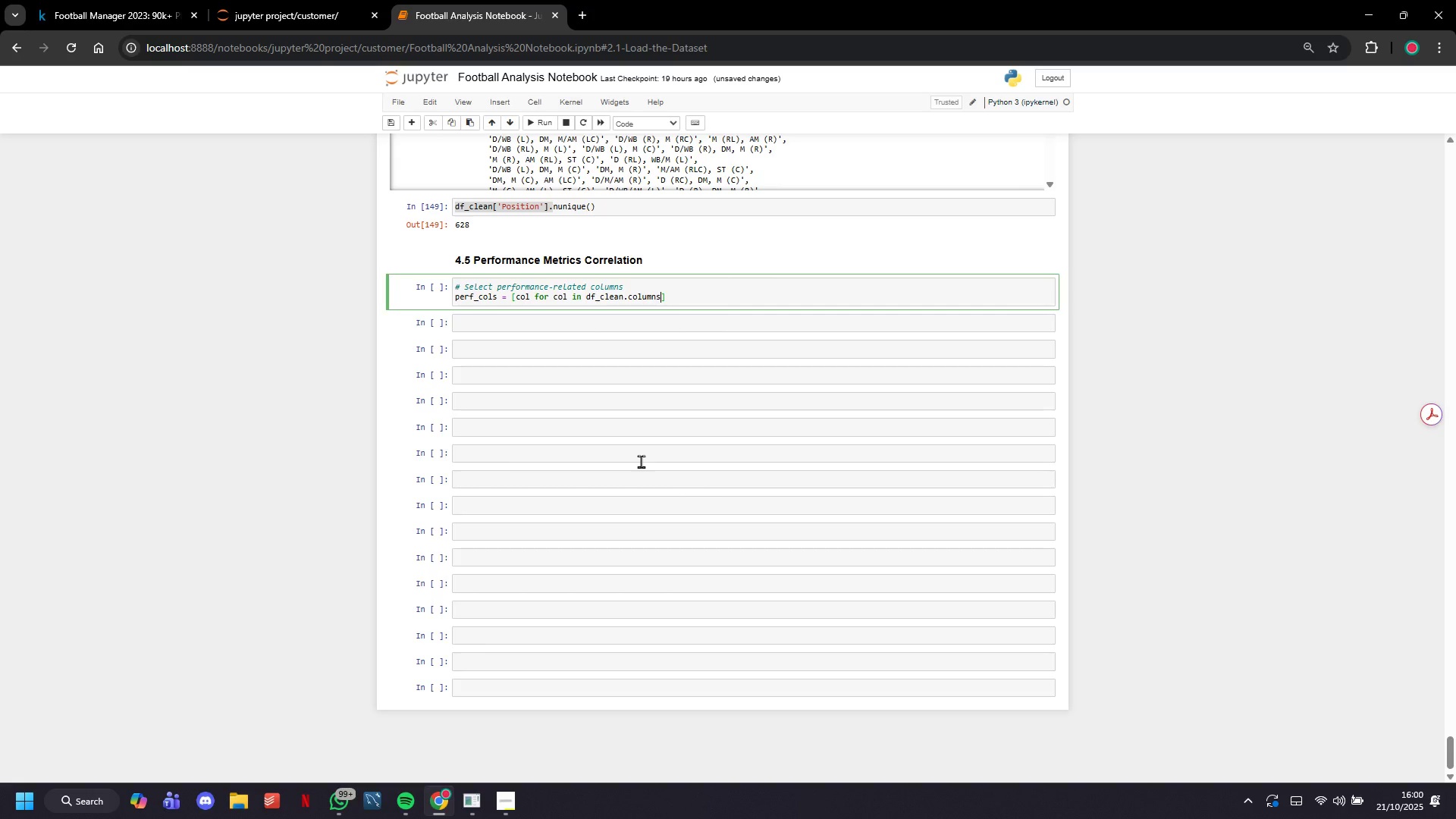 
type( if any )
key(Backspace)
type((x in col.lower()
 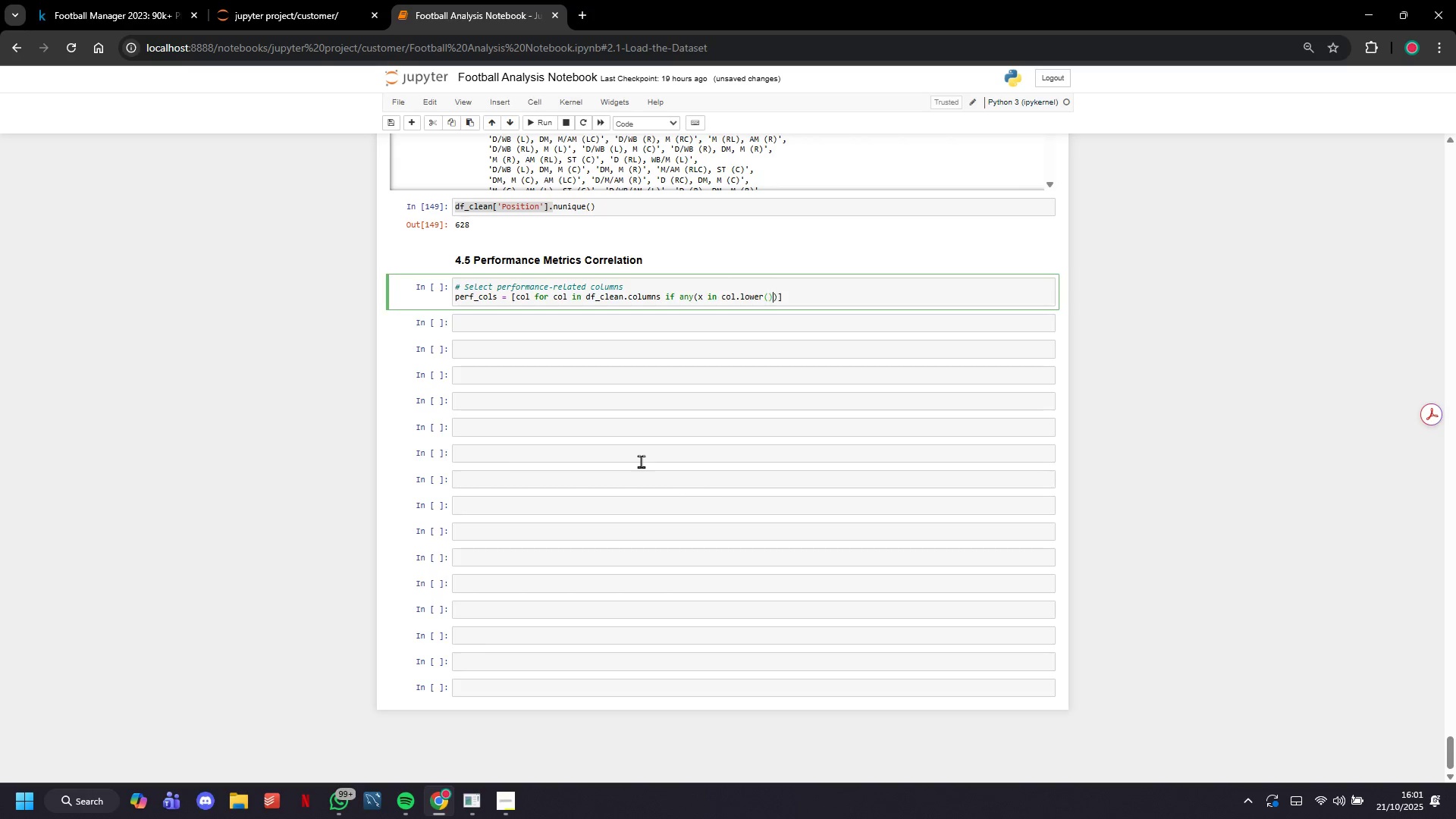 
key(ArrowRight)
 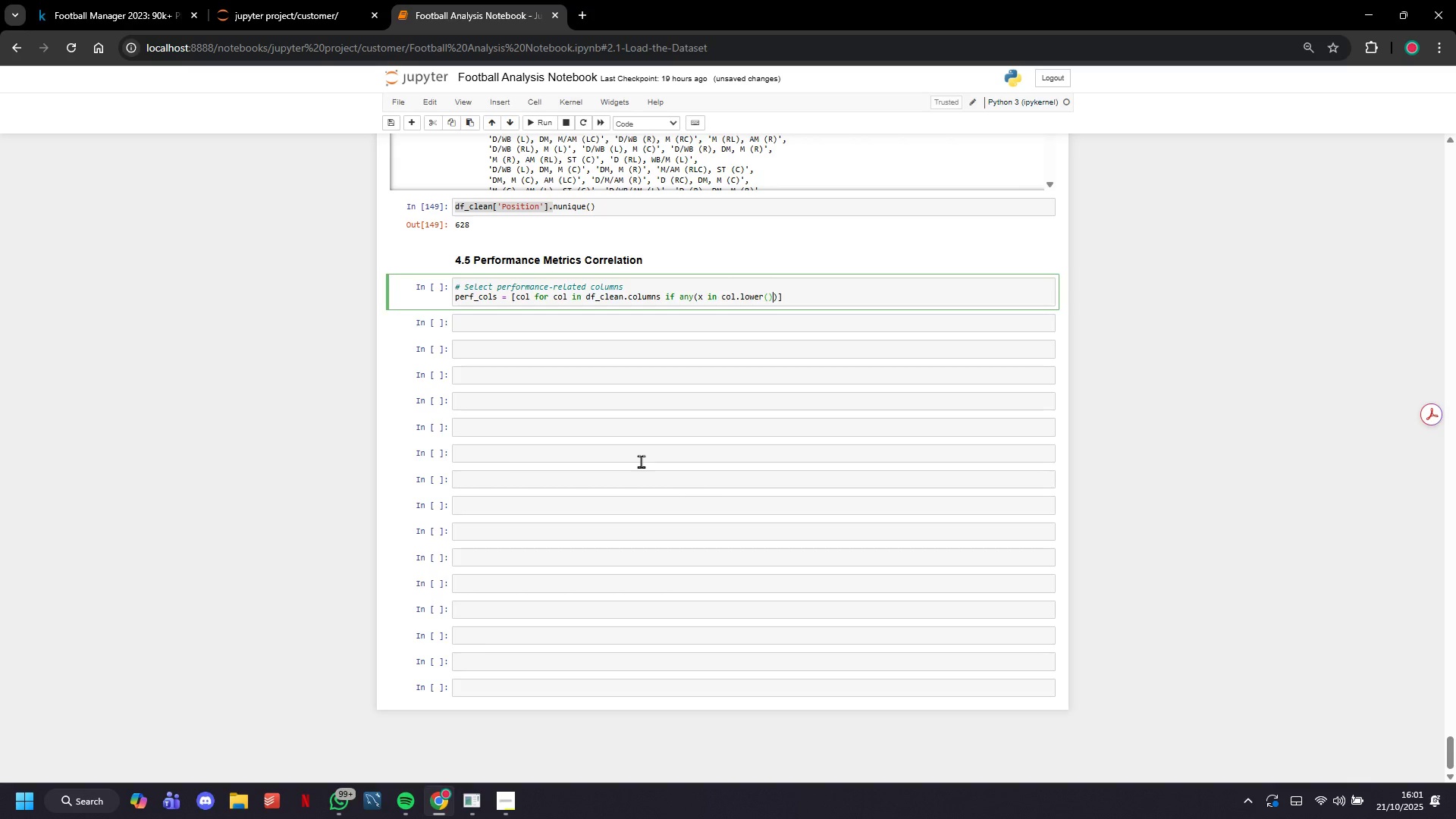 
type( for x in [)
 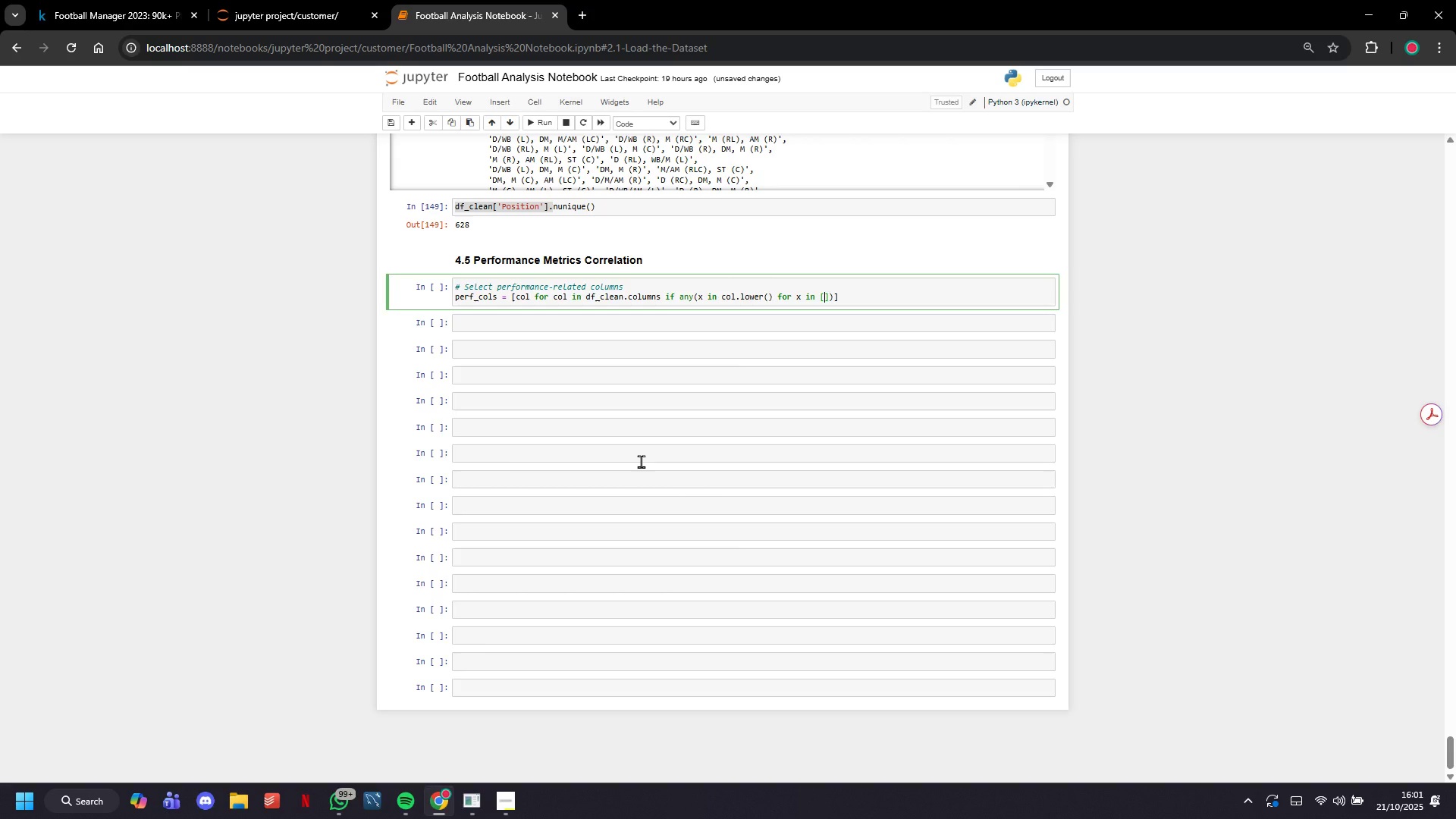 
key(Enter)
 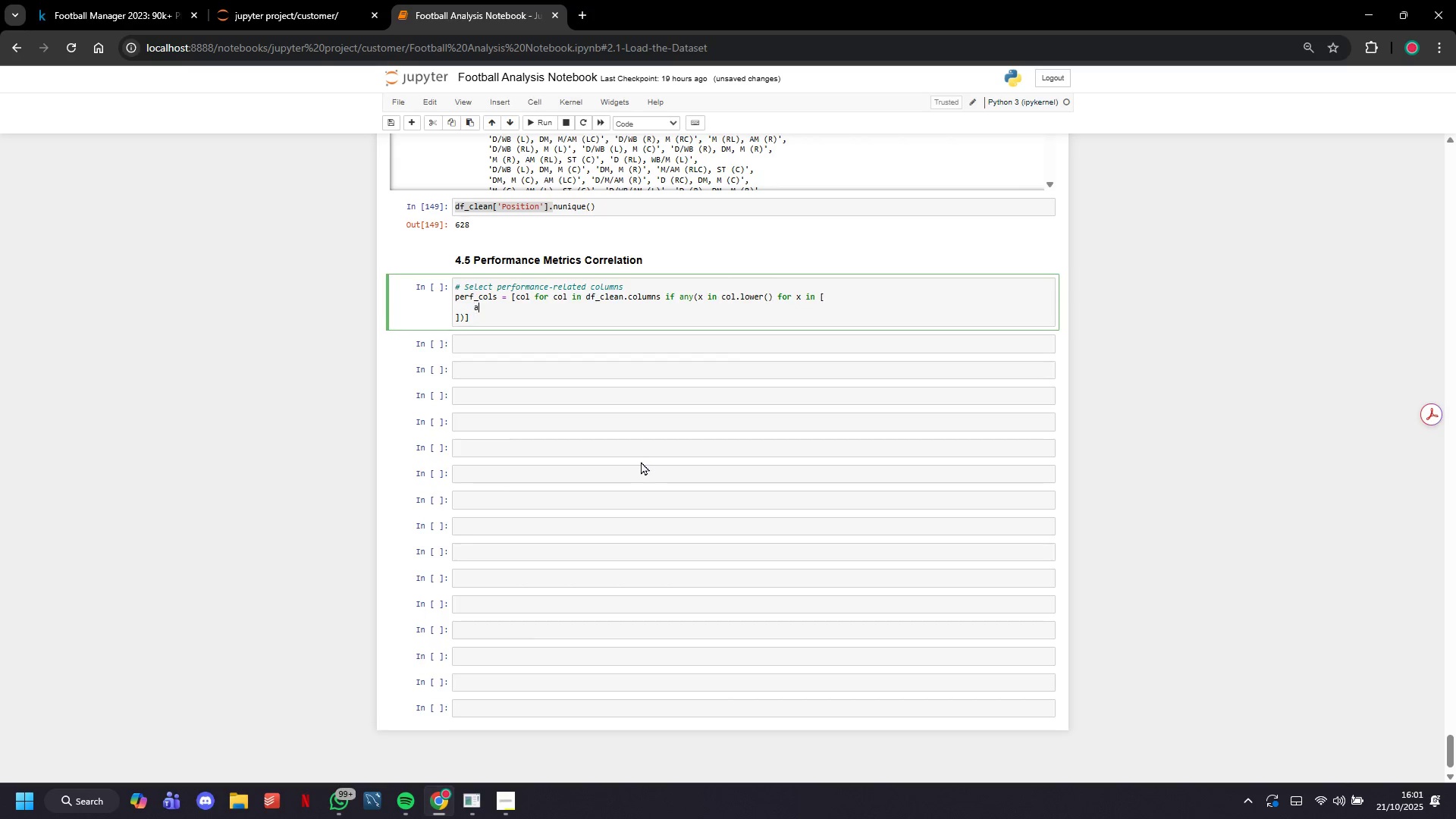 
type(app)
key(Backspace)
key(Backspace)
key(Backspace)
key(Backspace)
key(Backspace)
 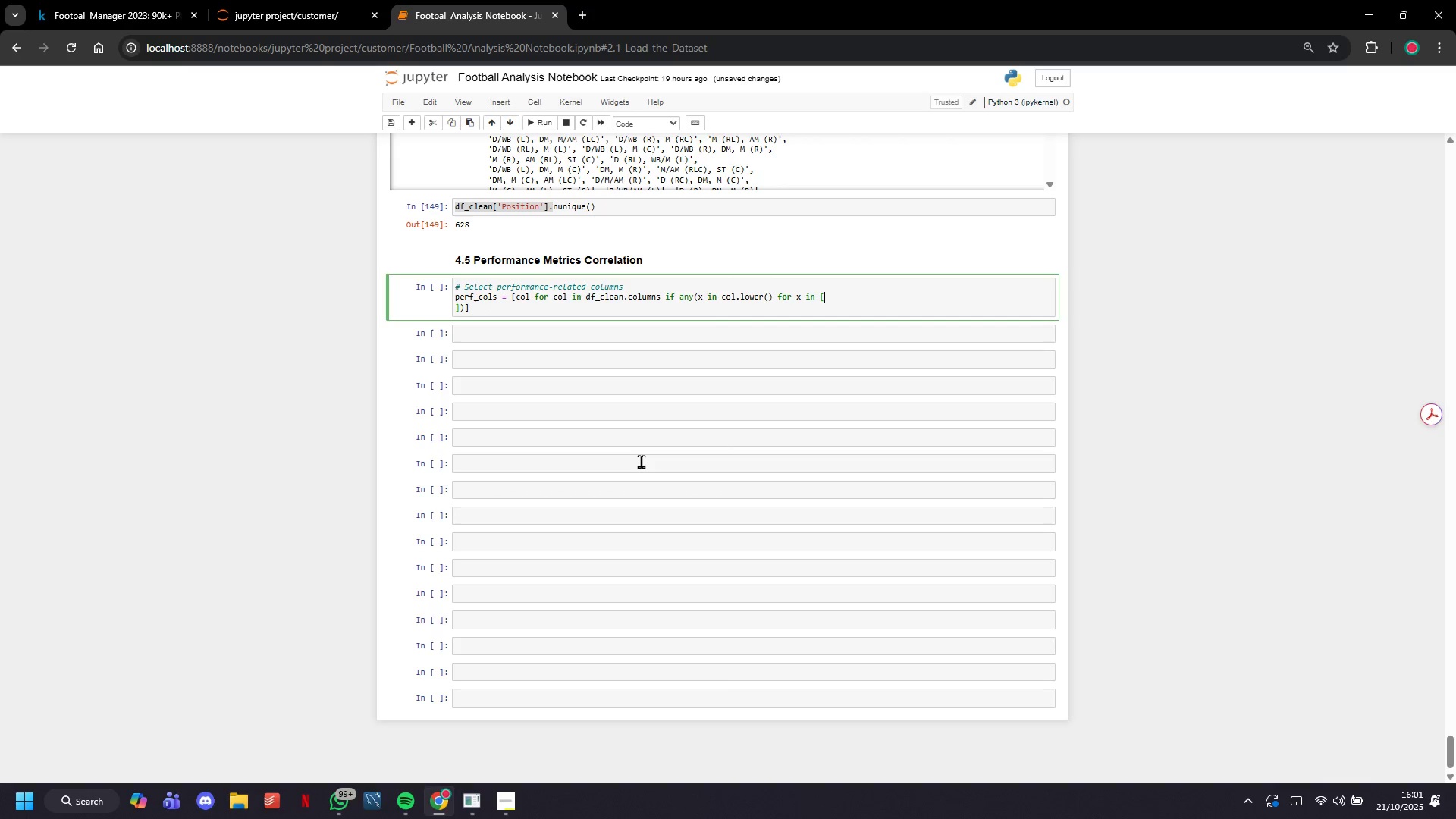 
key(ArrowRight)
 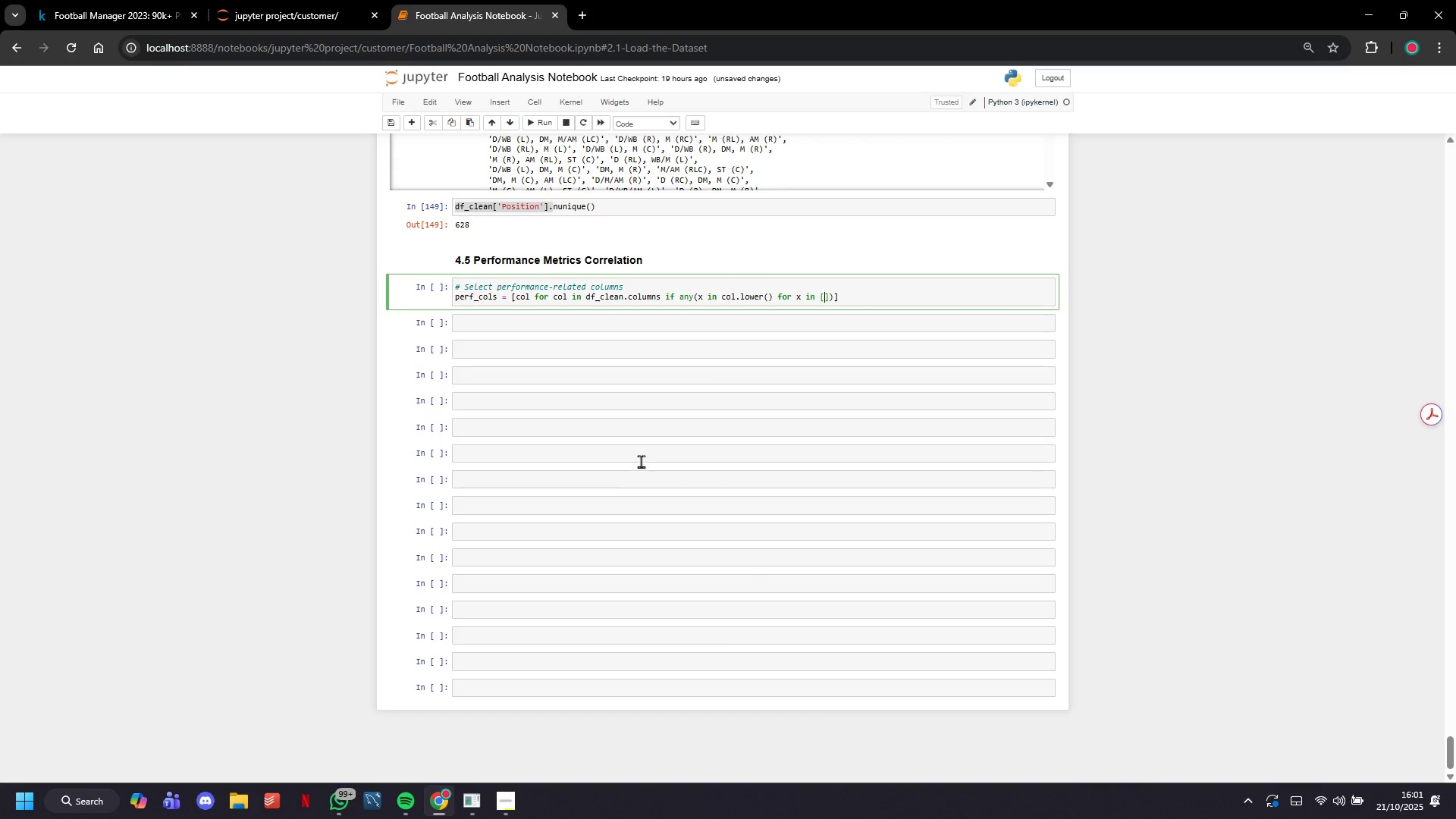 
key(Backspace)
type('app)
 